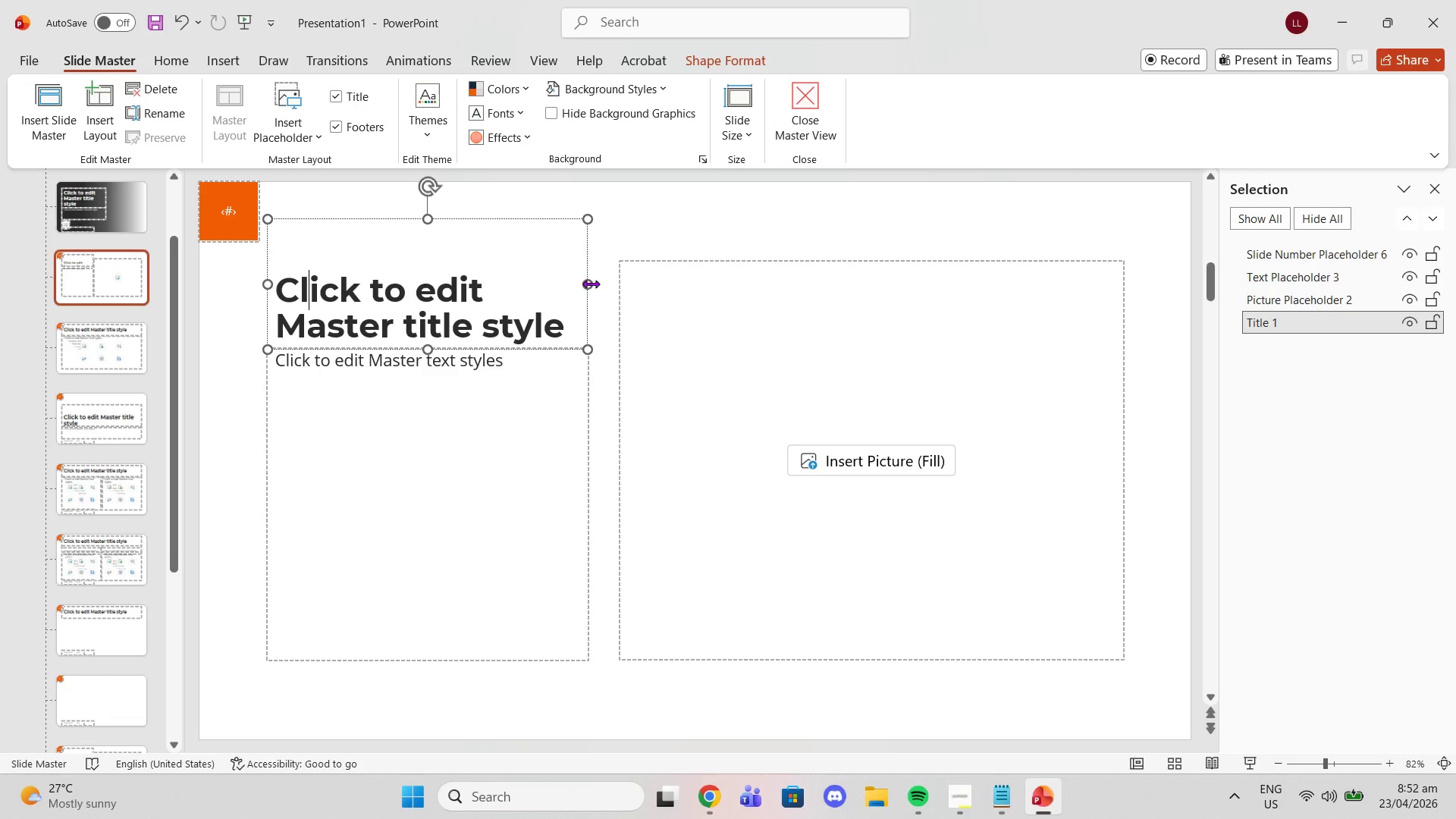 
left_click_drag(start_coordinate=[592, 285], to_coordinate=[799, 277])
 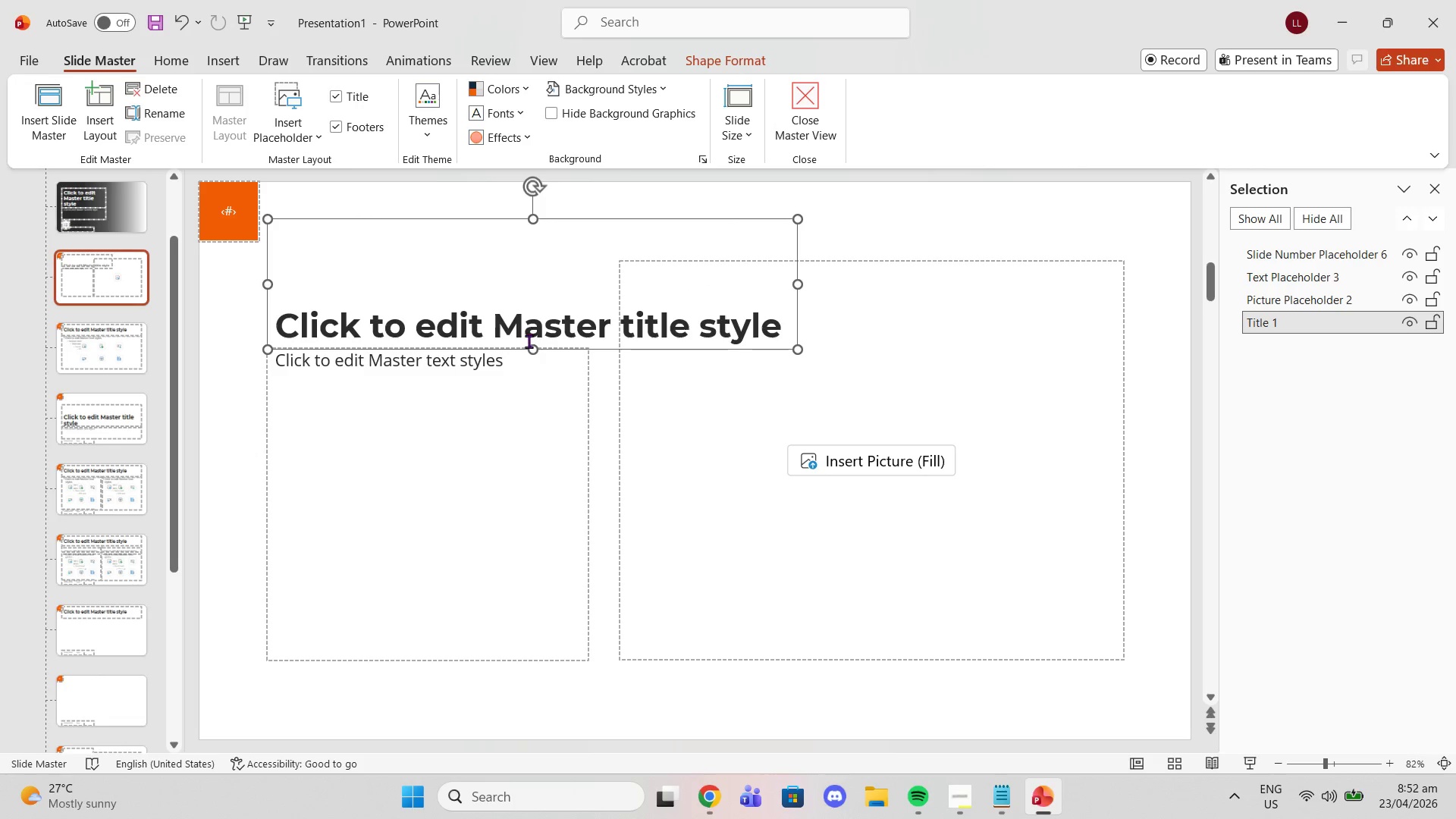 
left_click_drag(start_coordinate=[529, 342], to_coordinate=[544, 264])
 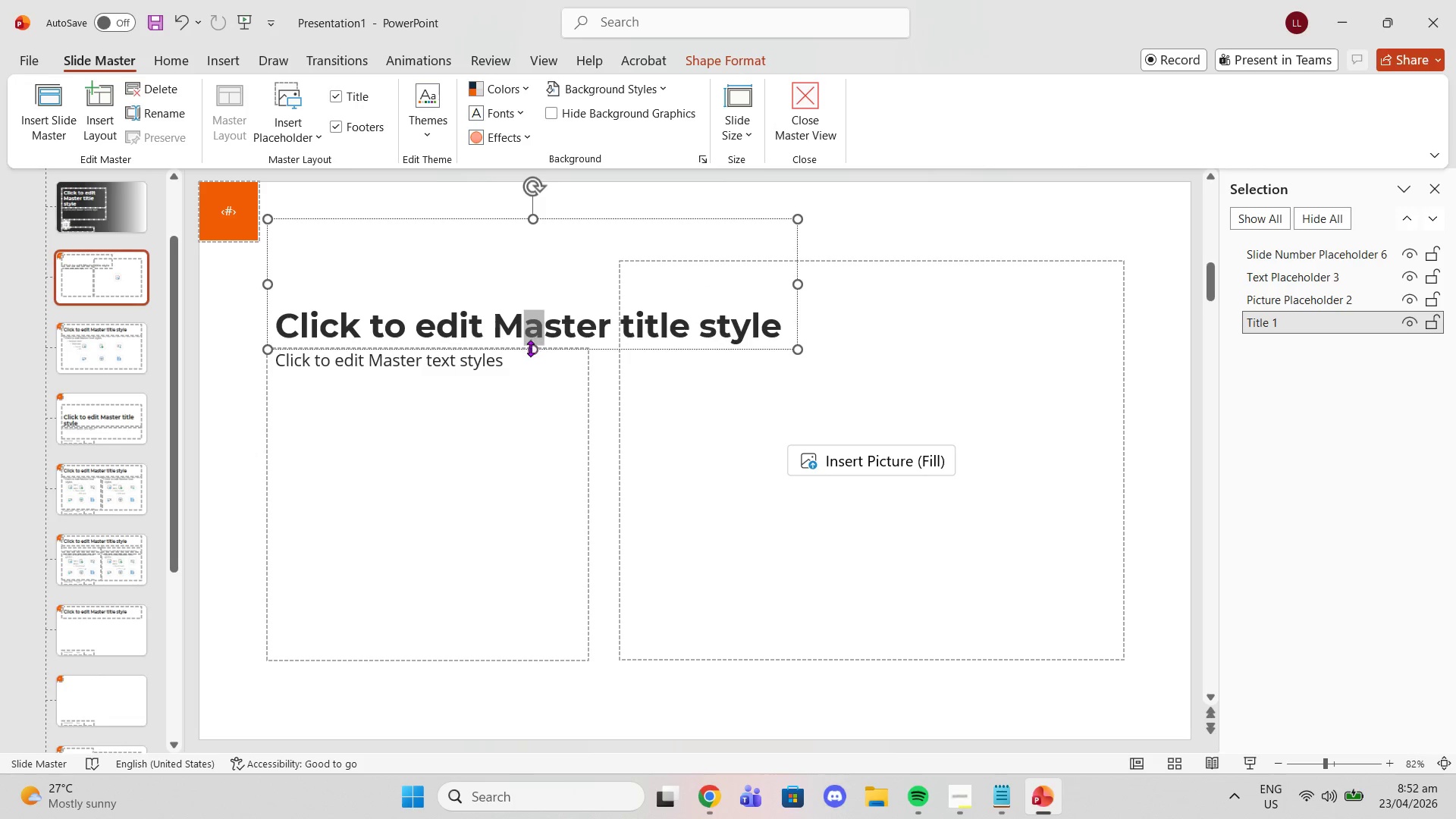 
left_click_drag(start_coordinate=[531, 350], to_coordinate=[534, 269])
 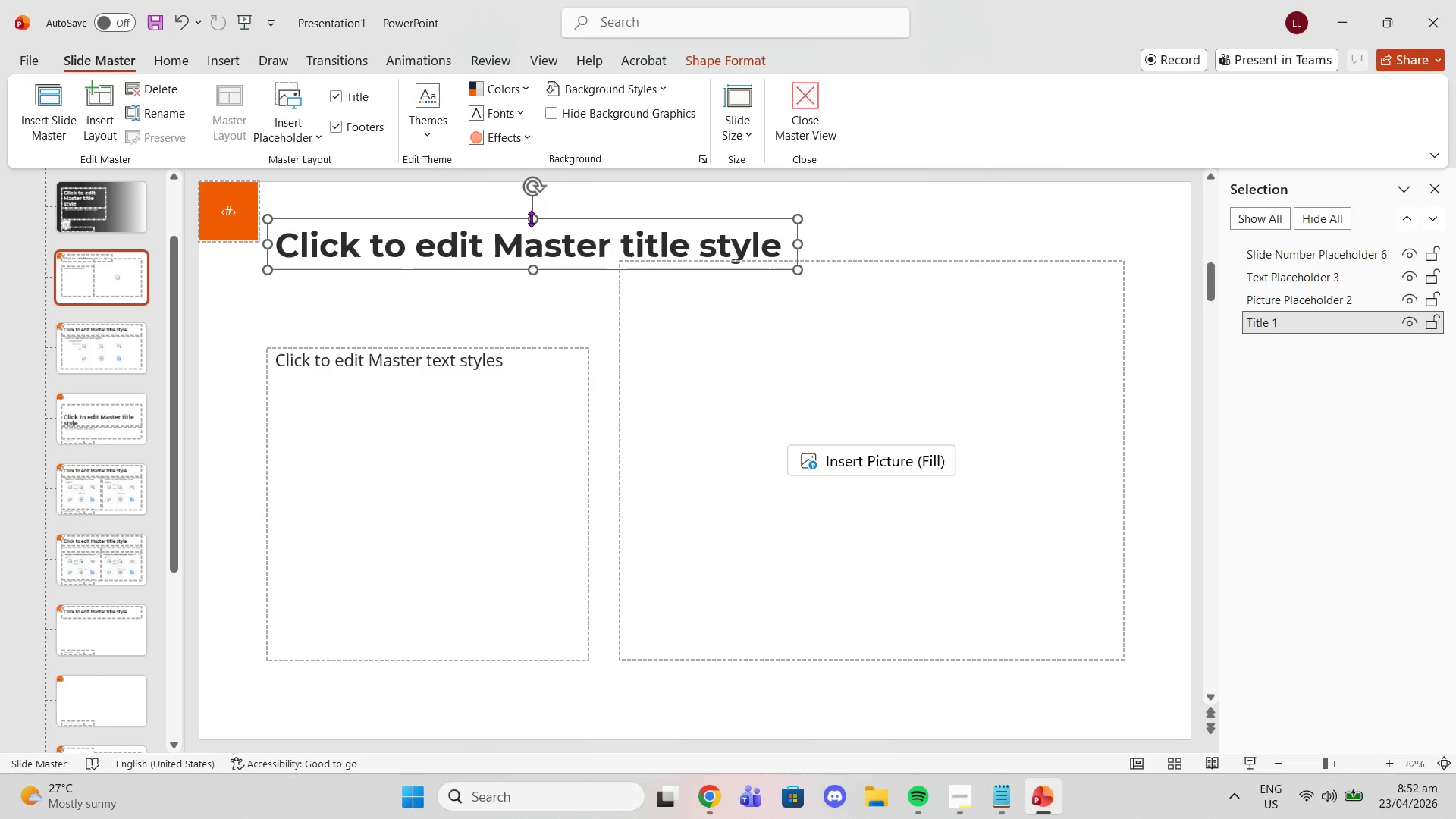 
left_click_drag(start_coordinate=[531, 218], to_coordinate=[531, 178])
 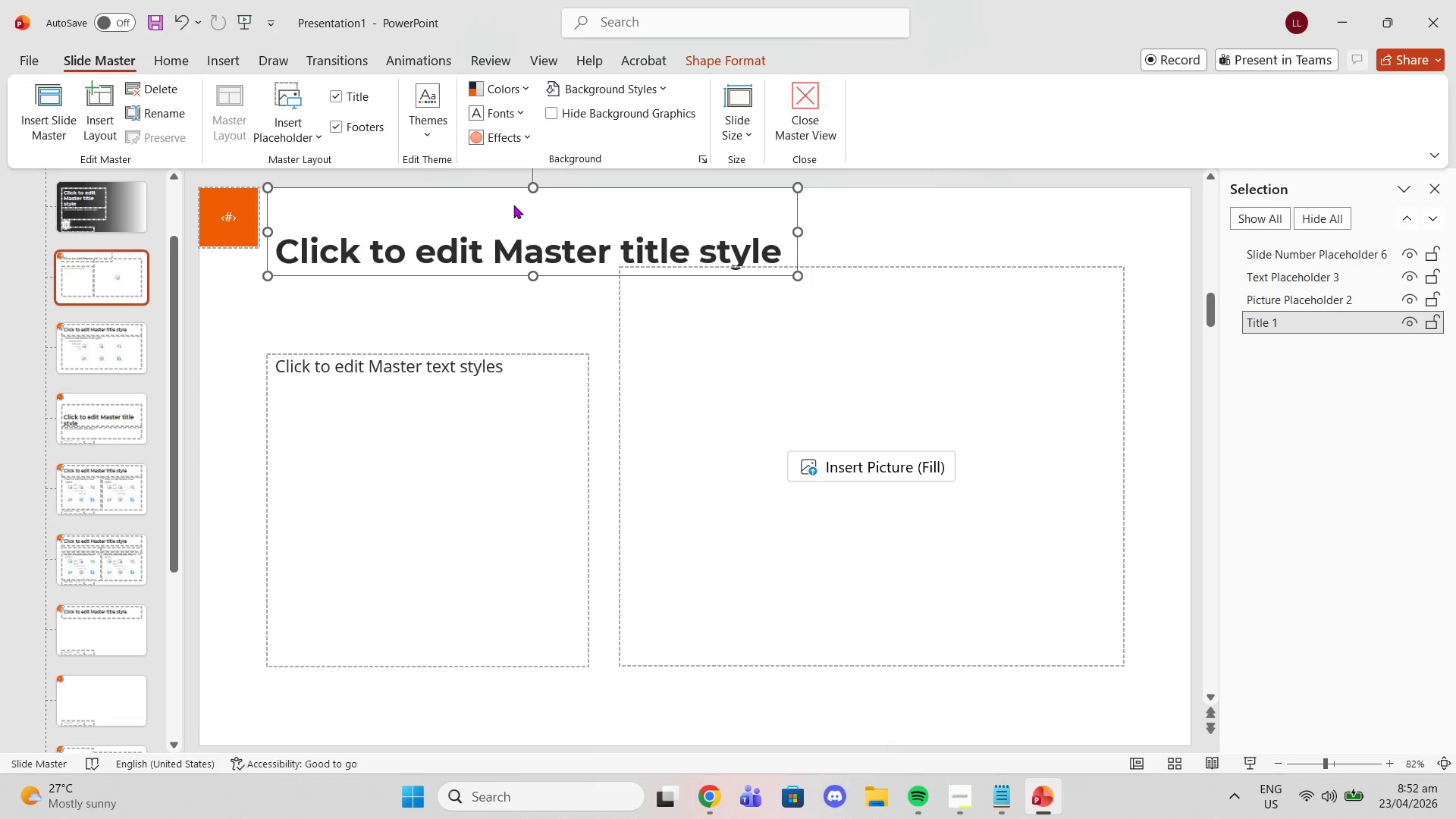 
left_click_drag(start_coordinate=[532, 190], to_coordinate=[535, 222])
 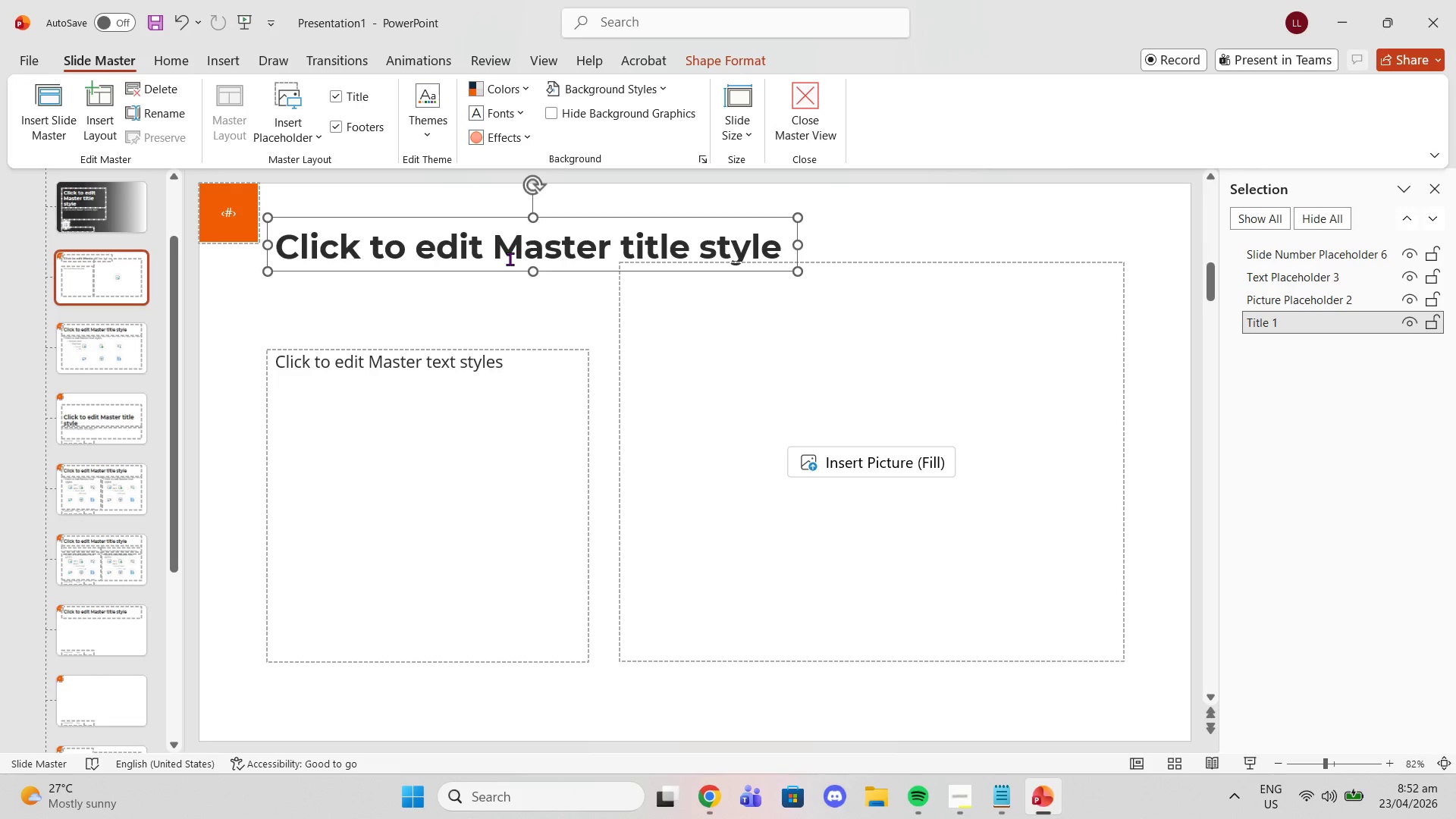 
double_click([510, 259])
 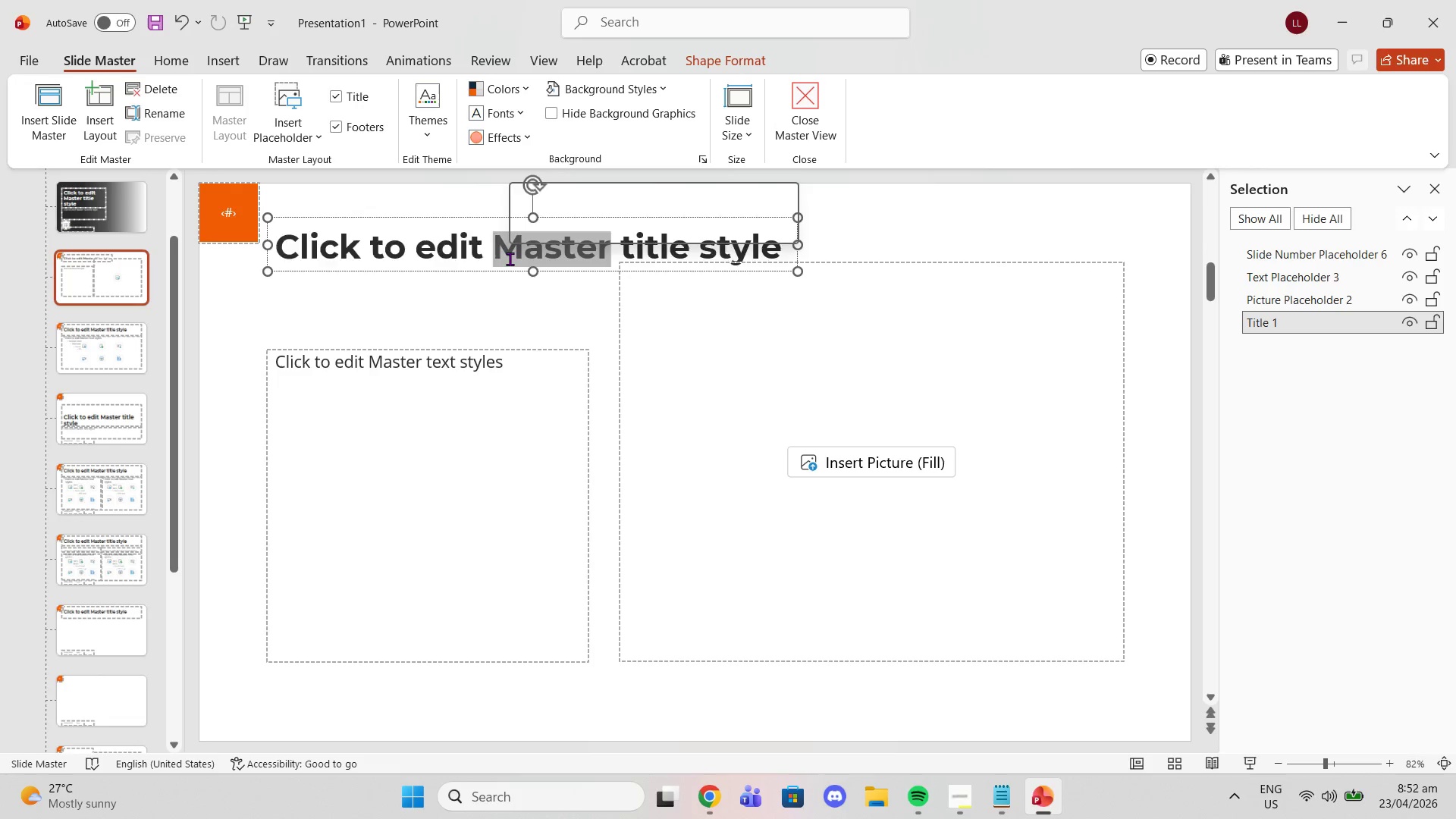 
triple_click([510, 259])
 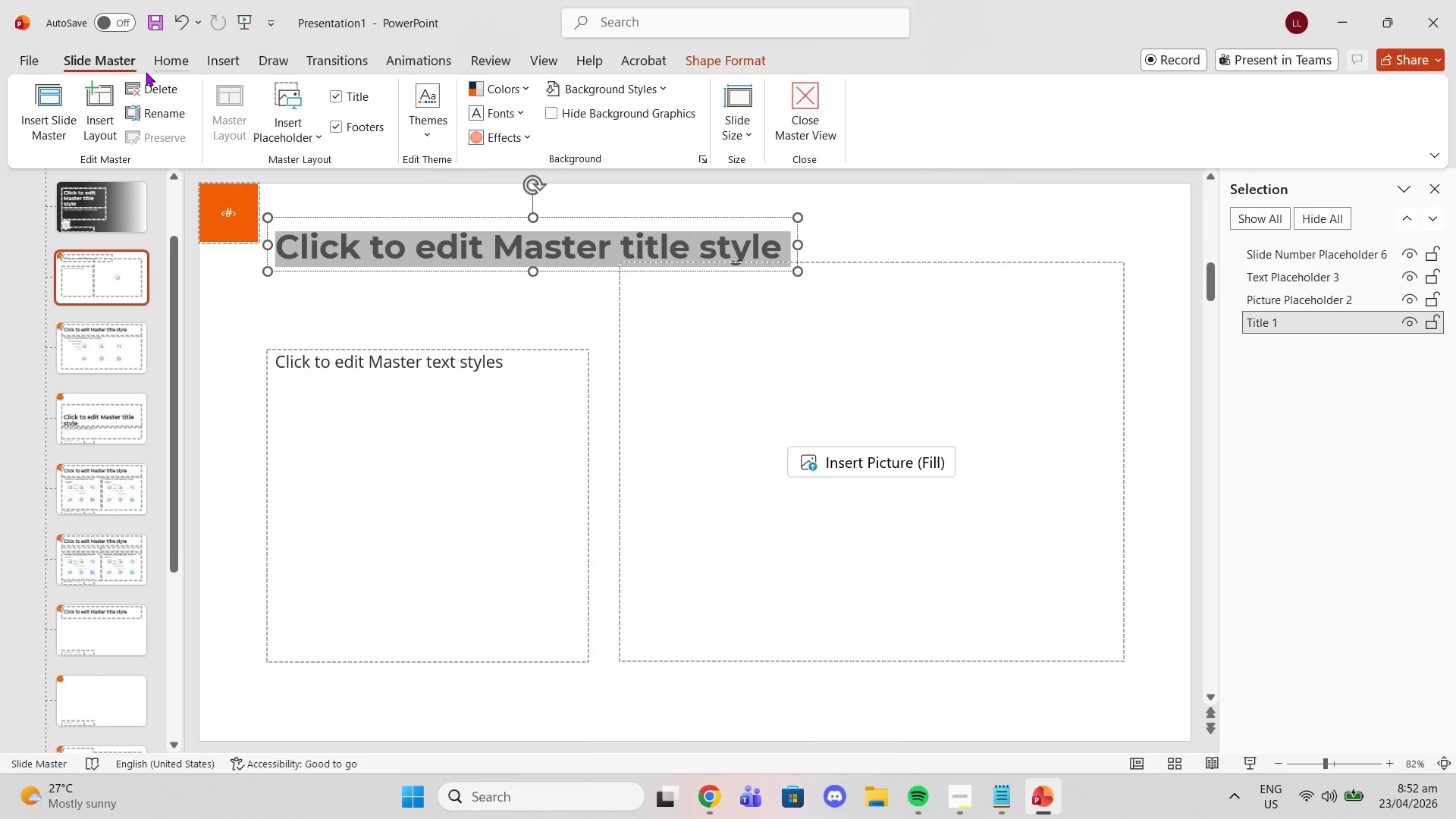 
left_click([168, 62])
 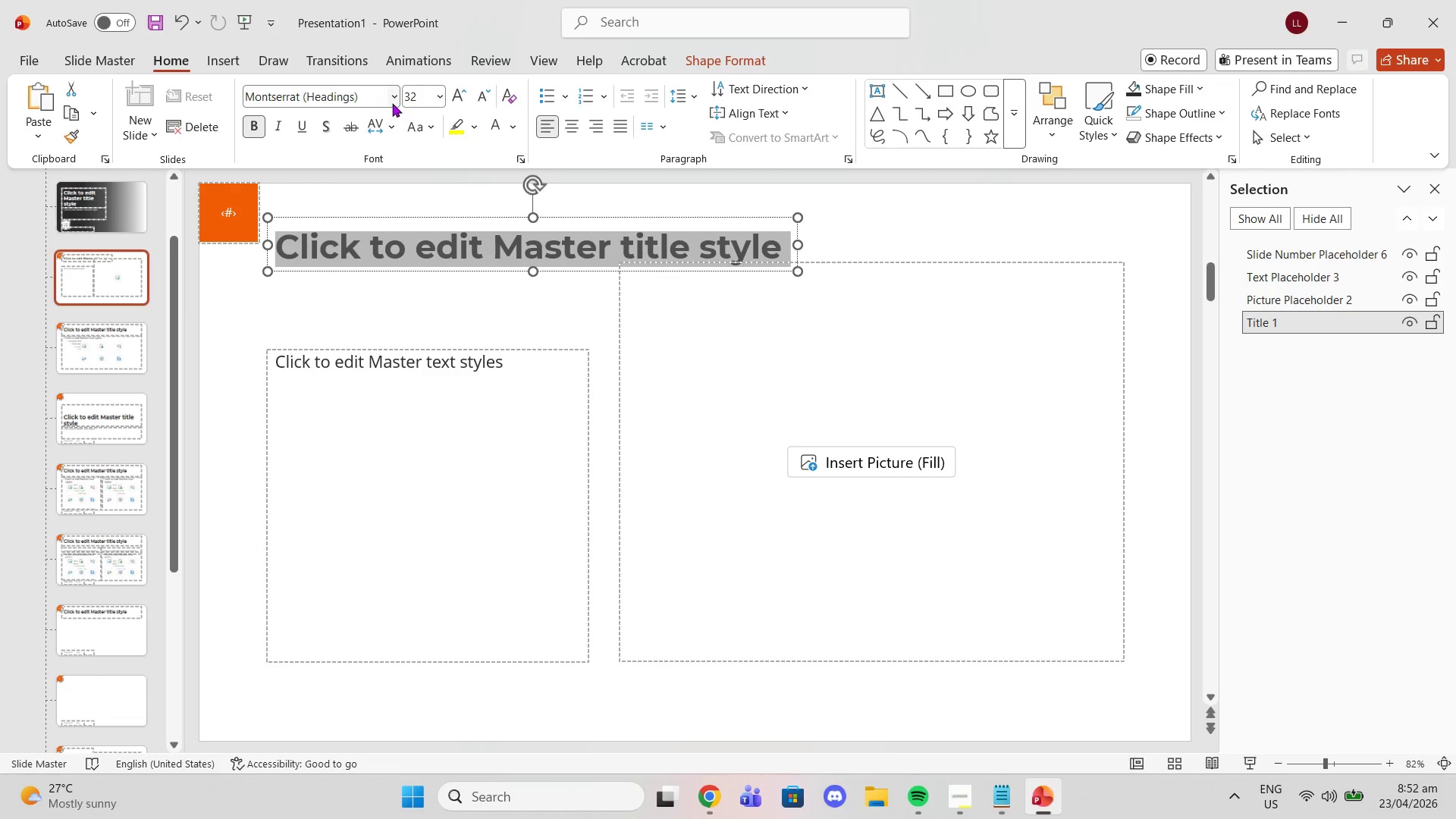 
left_click([393, 132])
 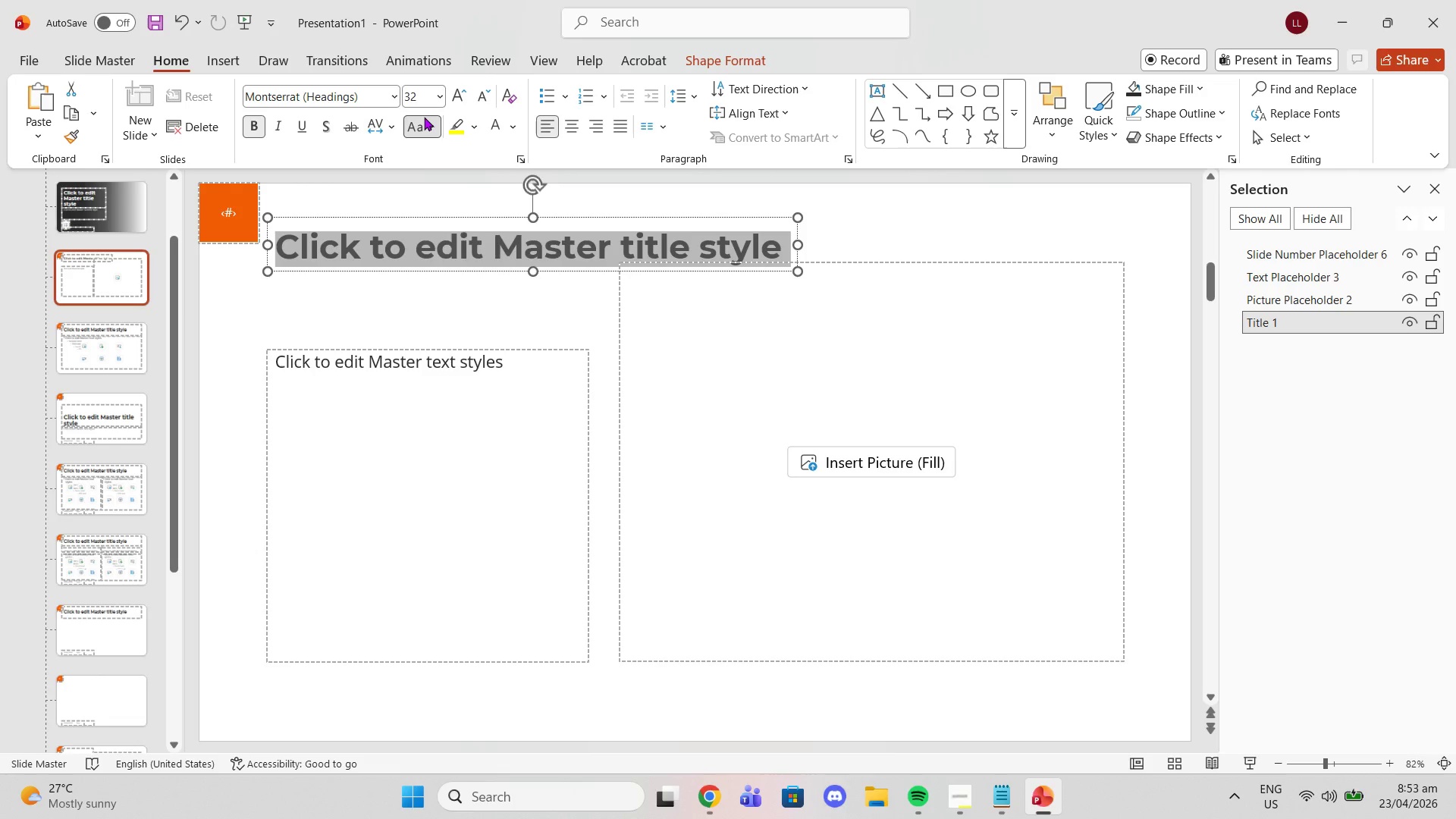 
left_click([463, 202])
 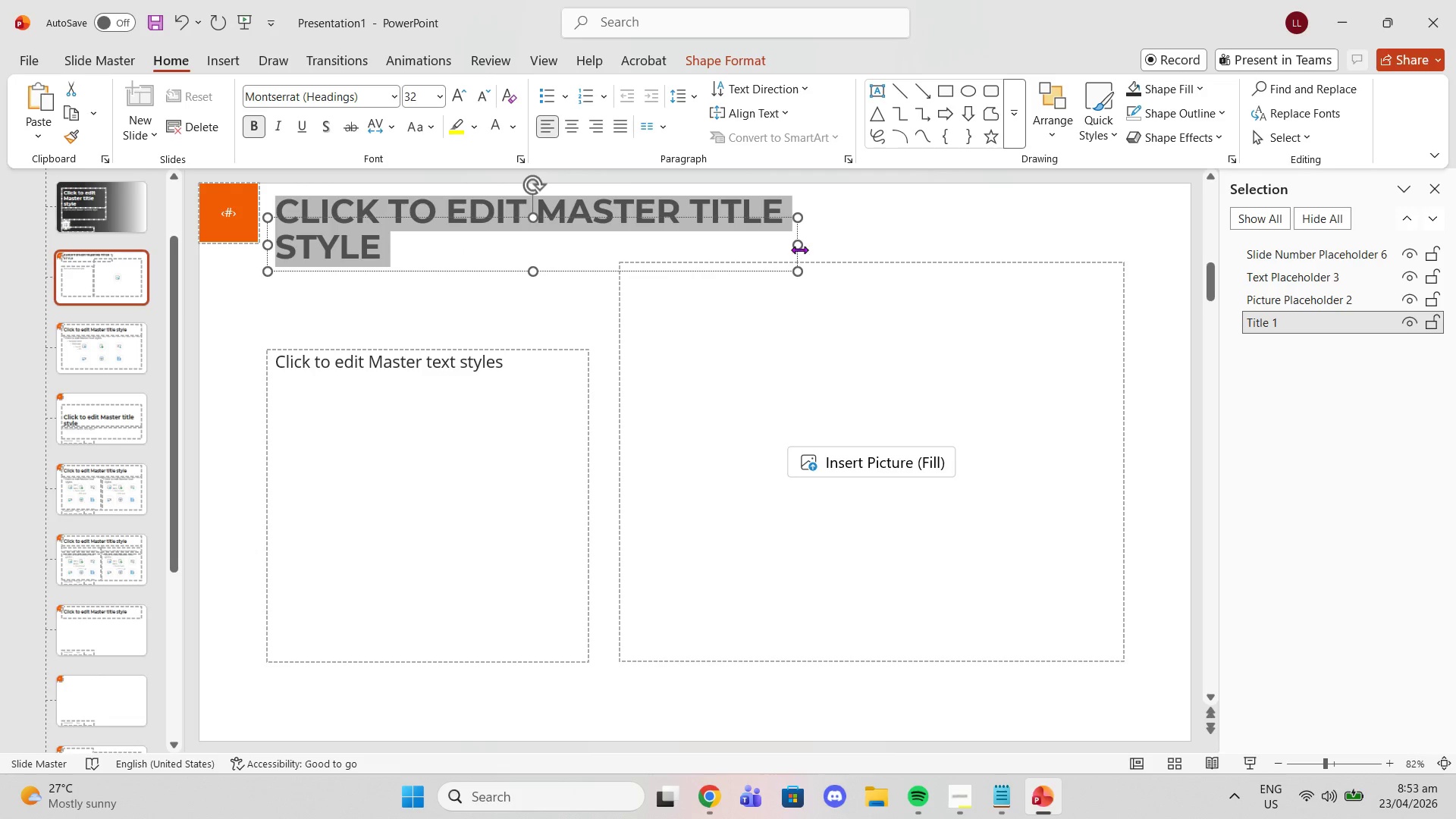 
left_click_drag(start_coordinate=[799, 243], to_coordinate=[908, 234])
 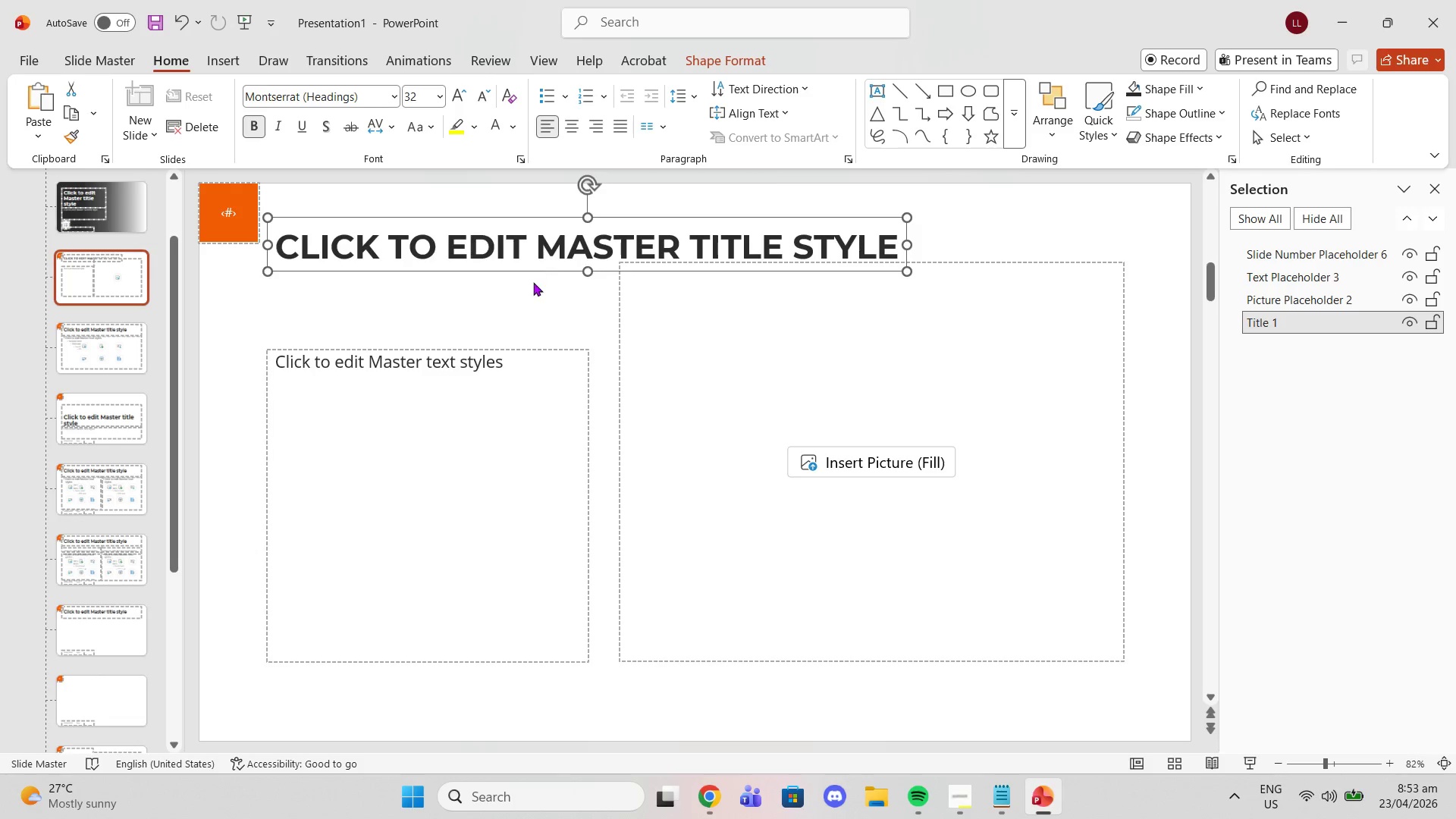 
double_click([651, 306])
 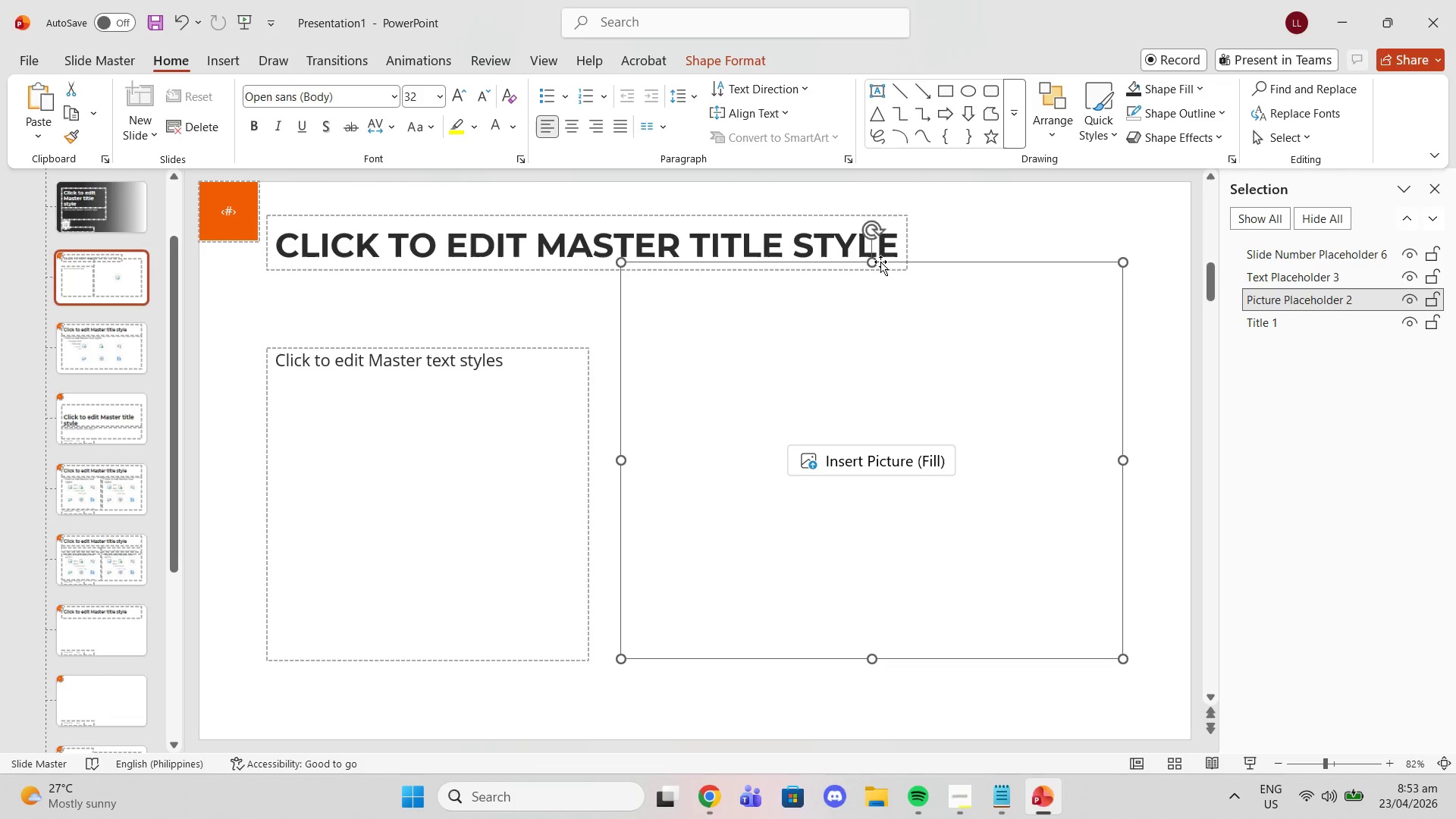 
left_click_drag(start_coordinate=[873, 259], to_coordinate=[877, 278])
 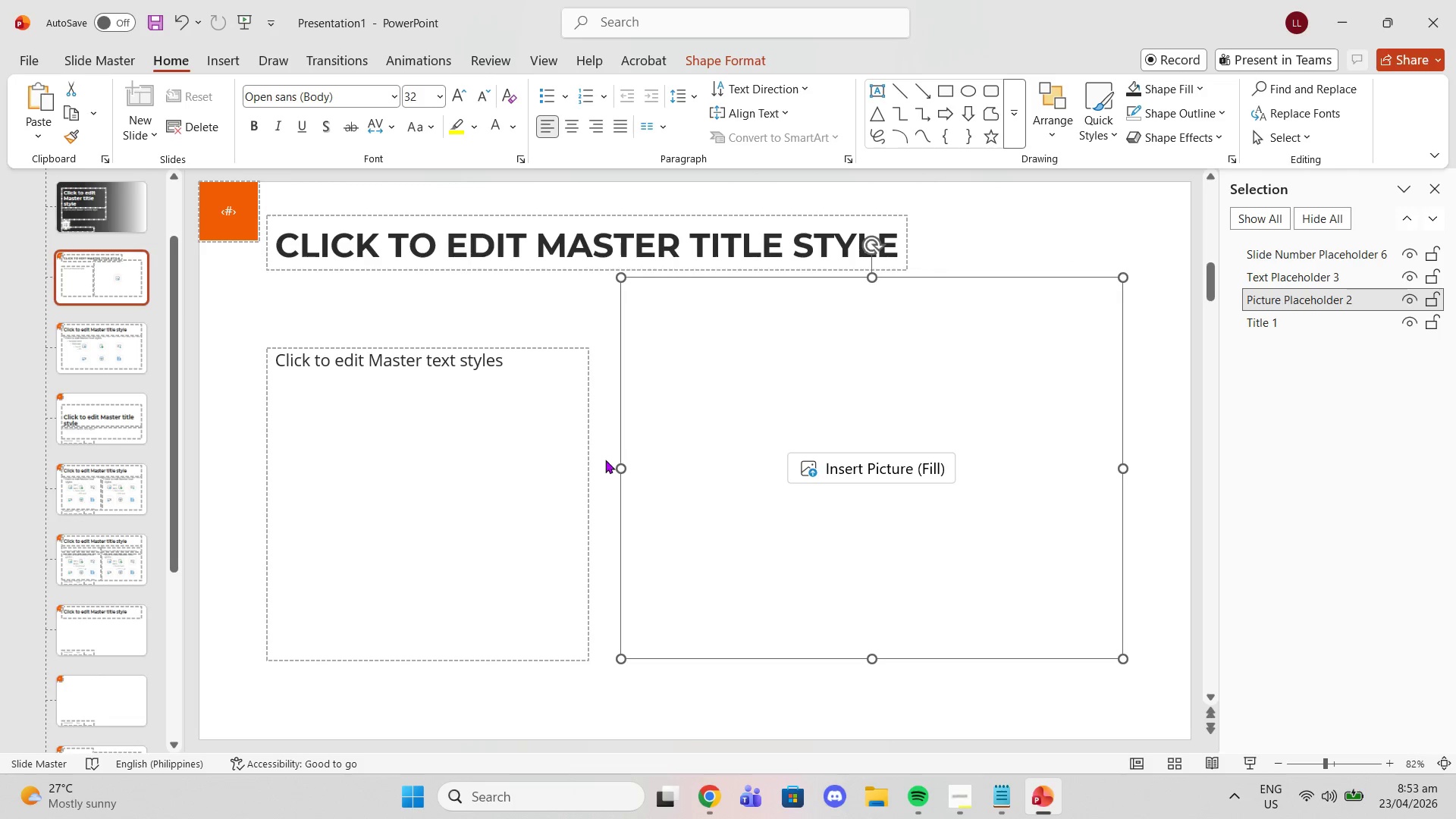 
left_click_drag(start_coordinate=[617, 464], to_coordinate=[722, 466])
 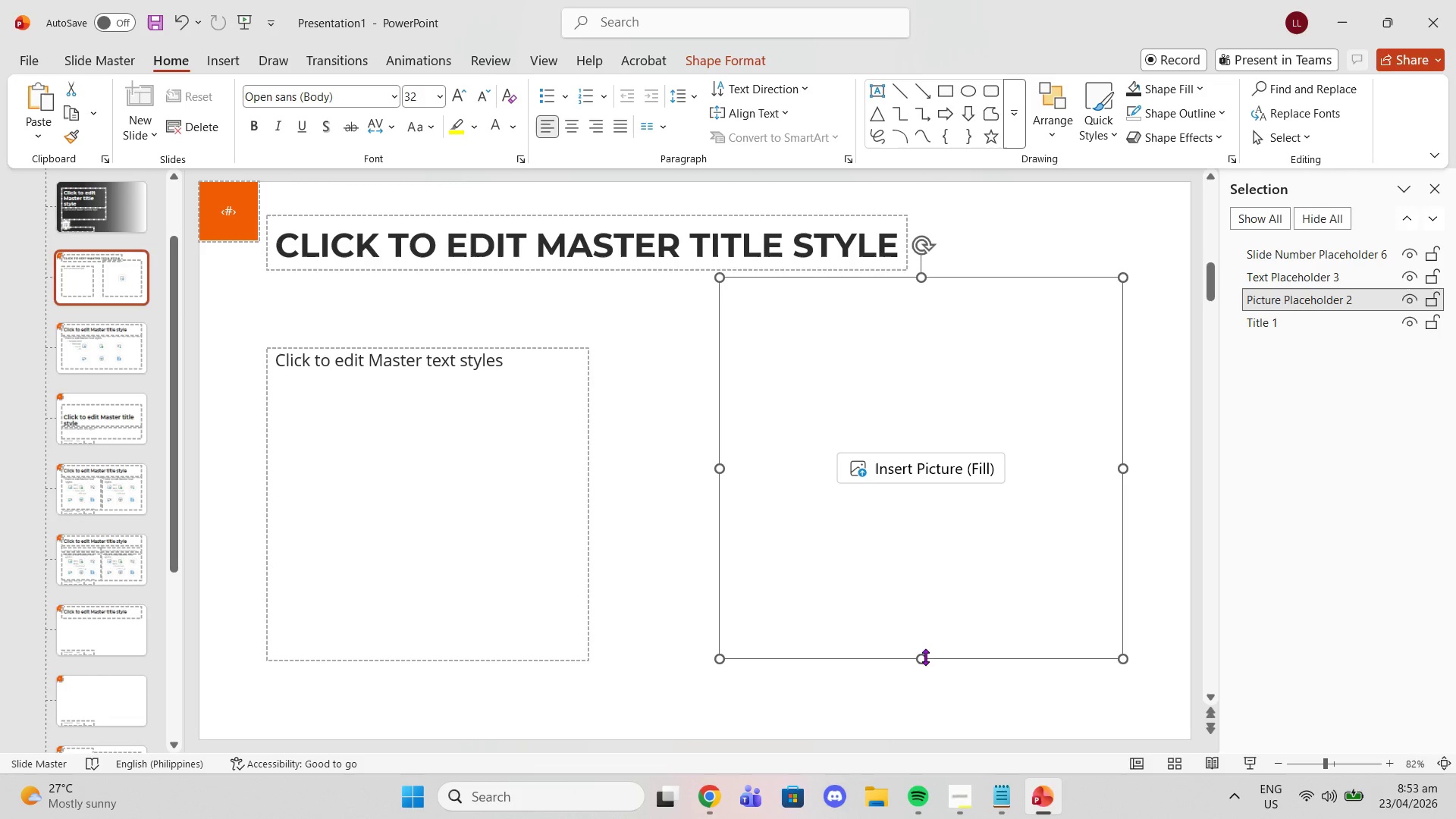 
left_click_drag(start_coordinate=[925, 661], to_coordinate=[934, 657])
 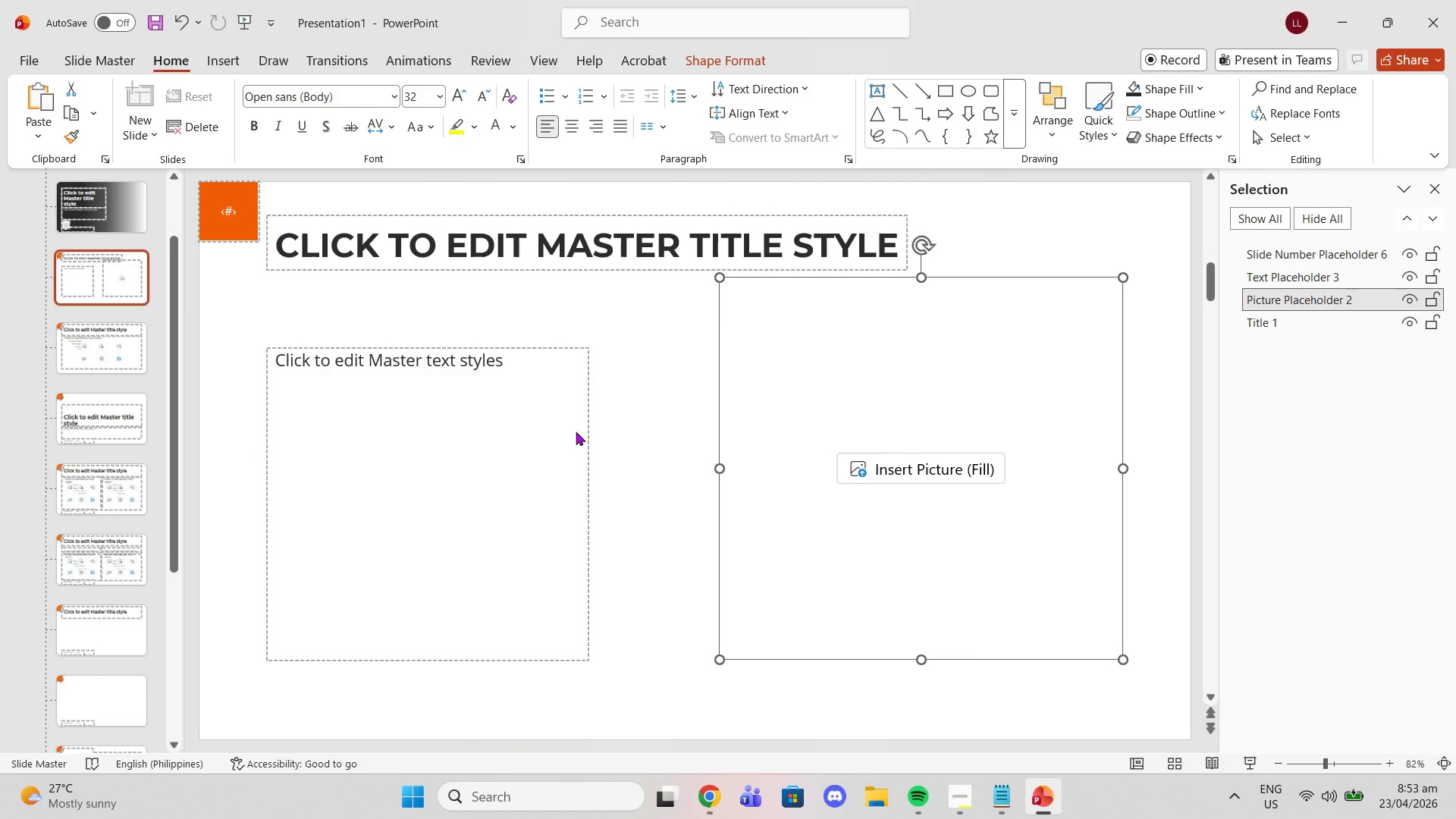 
left_click([573, 431])
 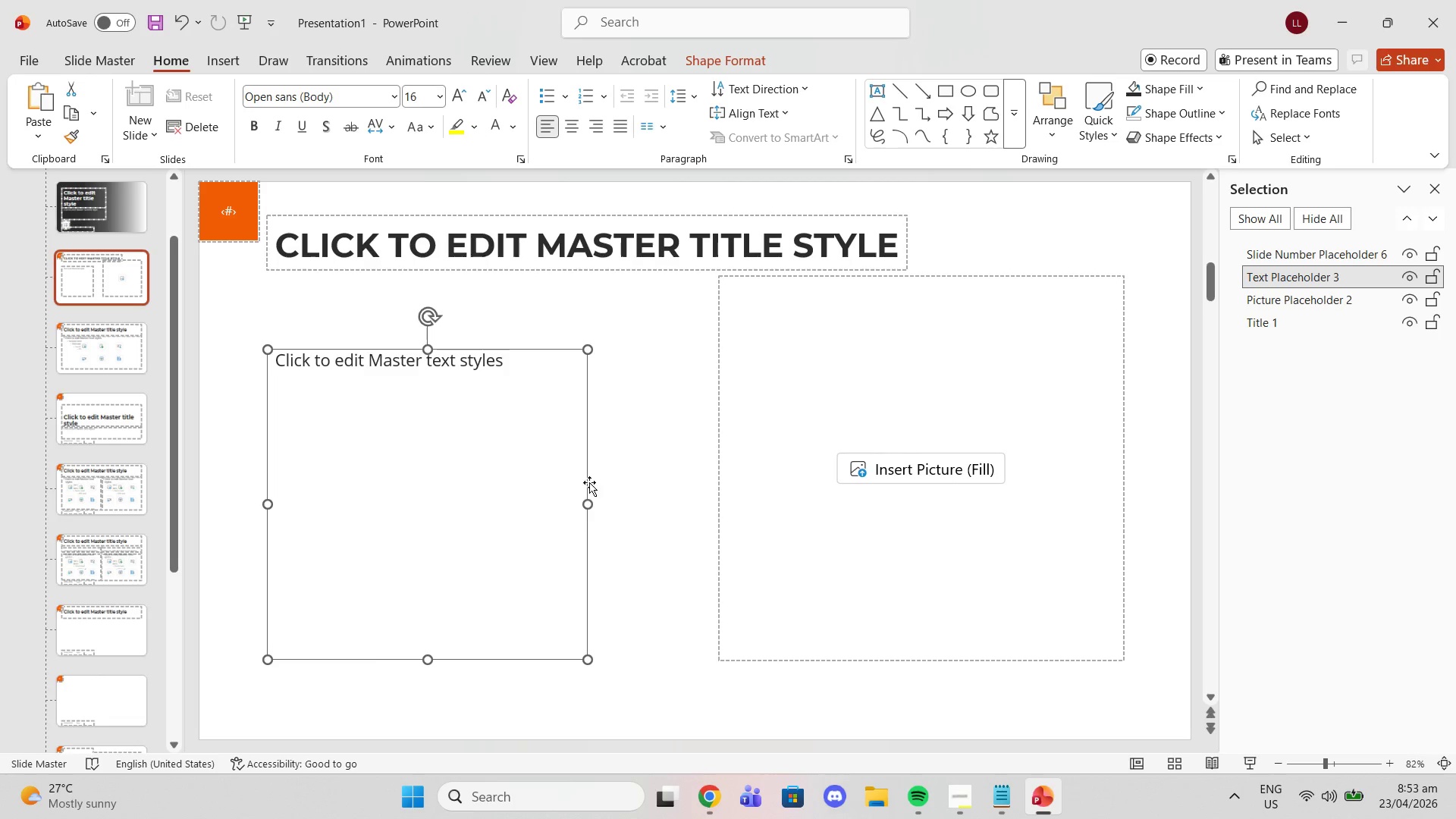 
left_click_drag(start_coordinate=[592, 491], to_coordinate=[689, 491])
 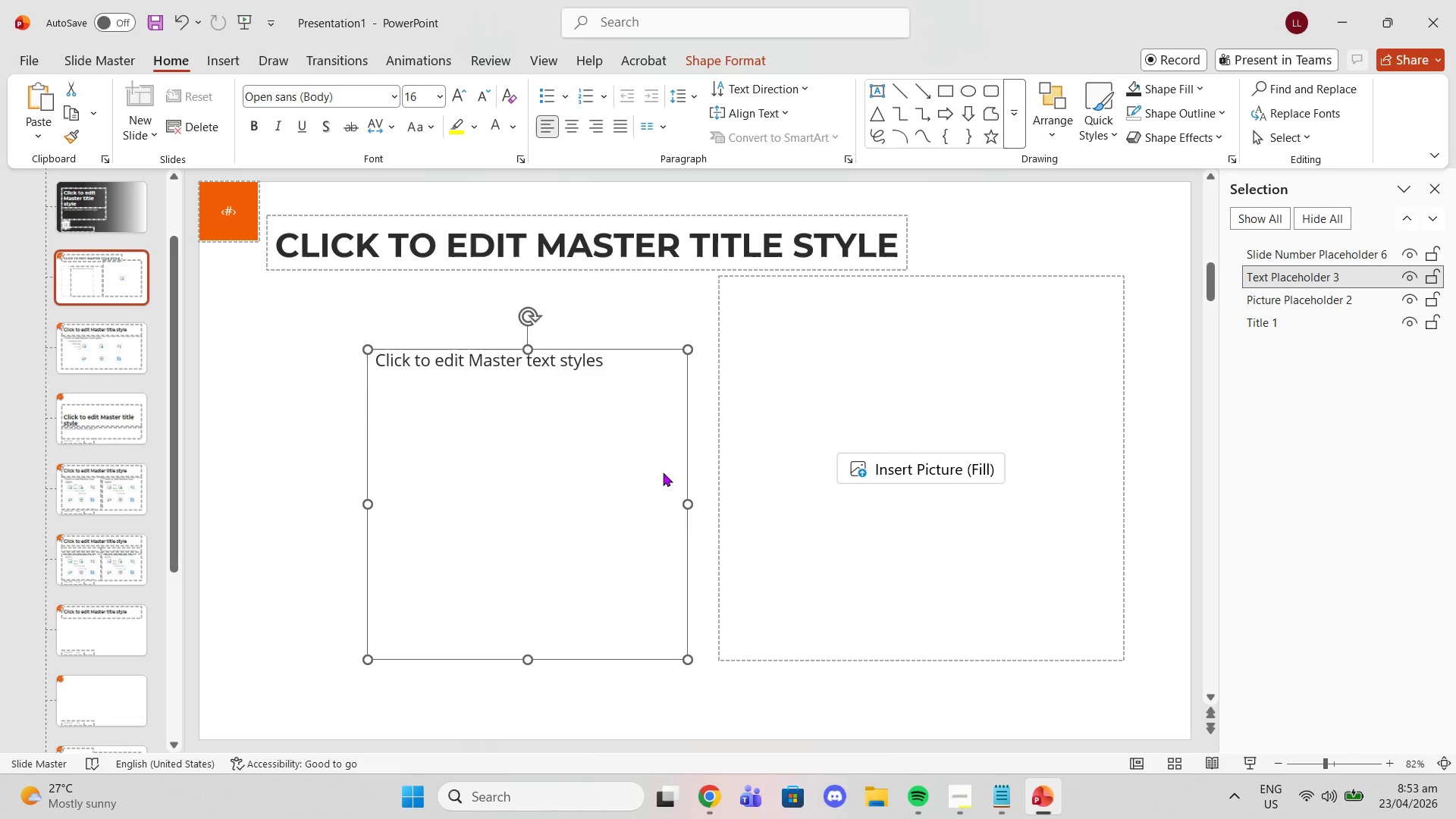 
key(Control+ControlLeft)
 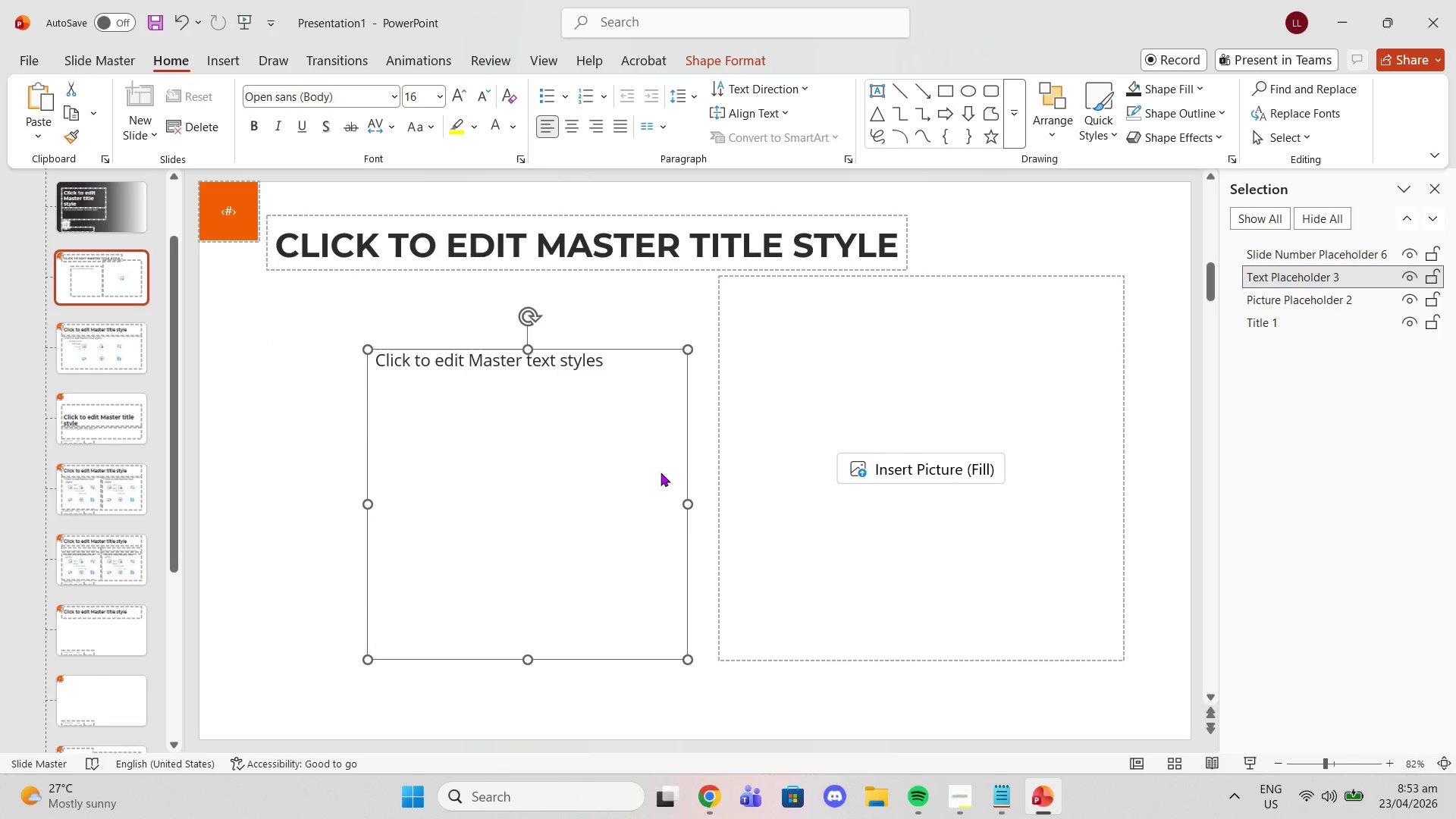 
key(Control+Z)
 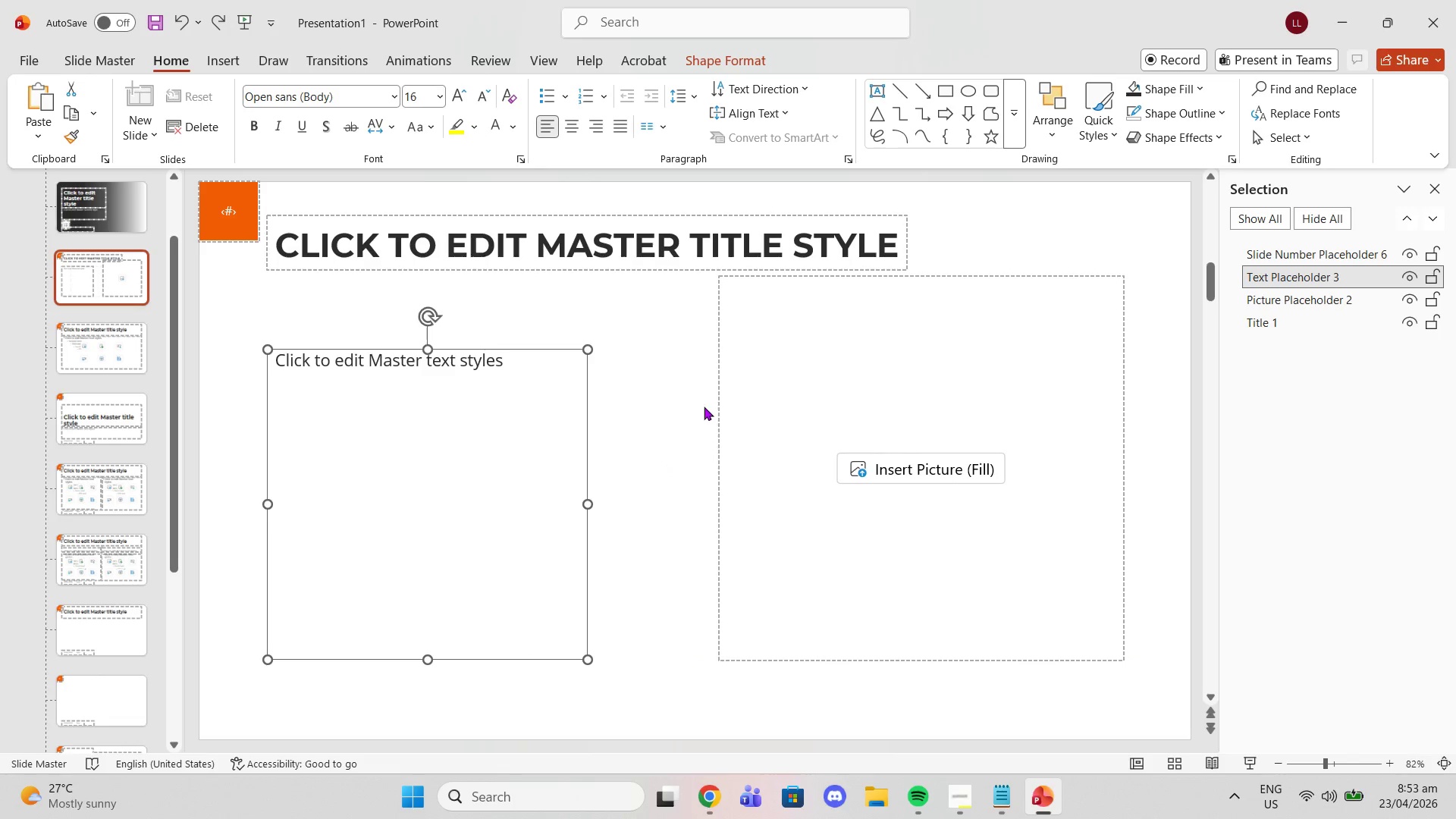 
left_click([723, 384])
 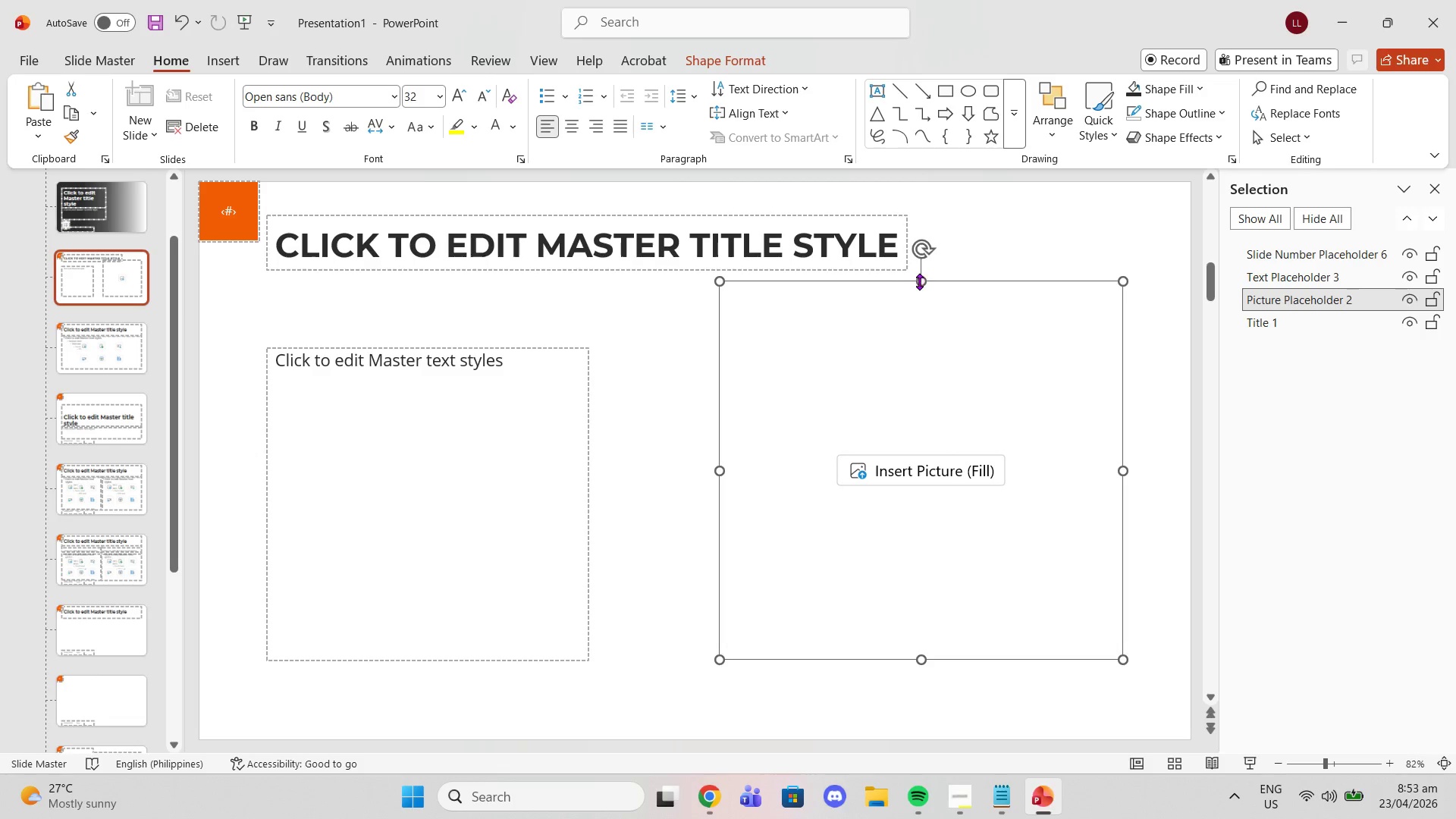 
left_click_drag(start_coordinate=[721, 469], to_coordinate=[693, 437])
 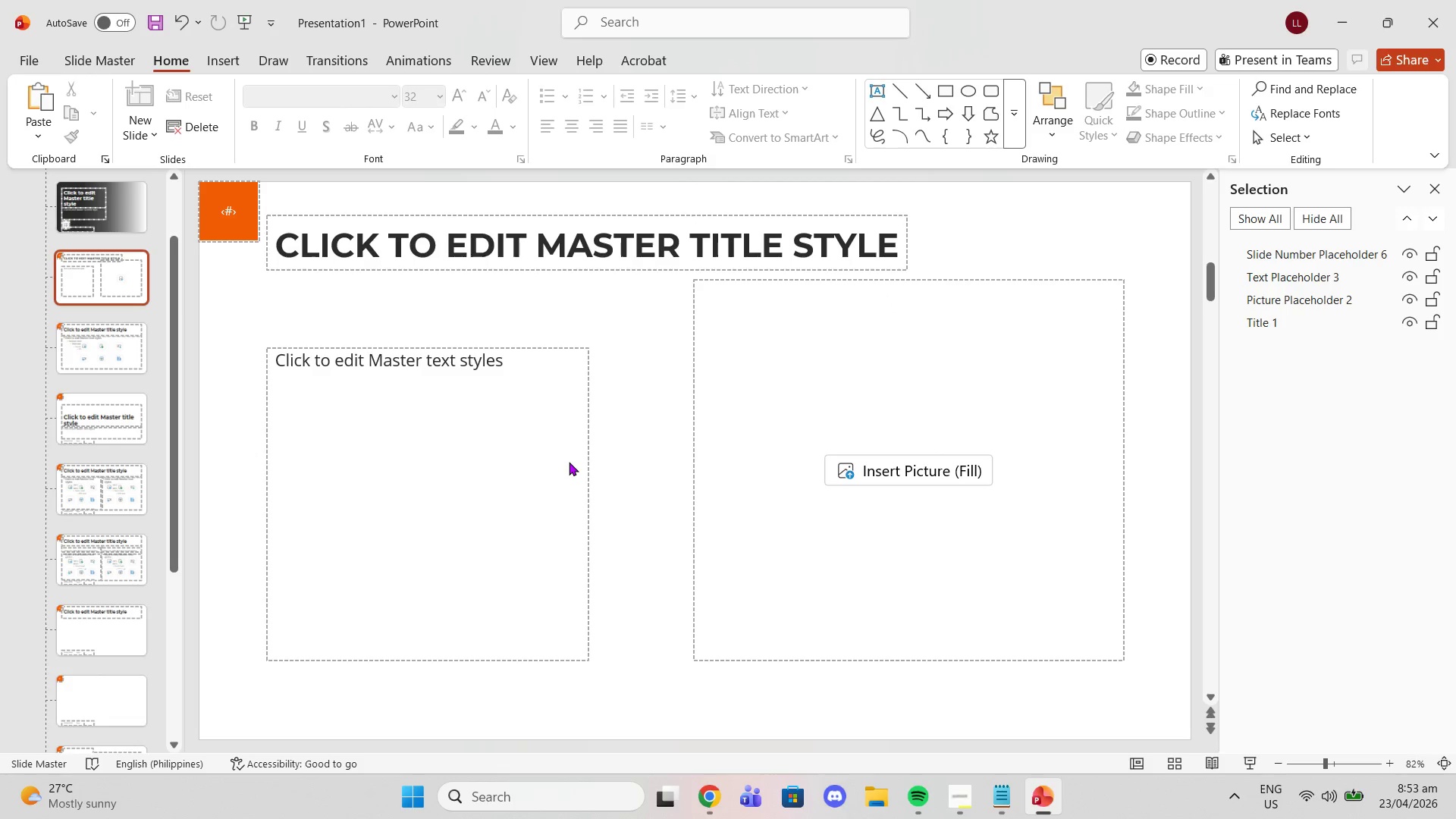 
double_click([589, 467])
 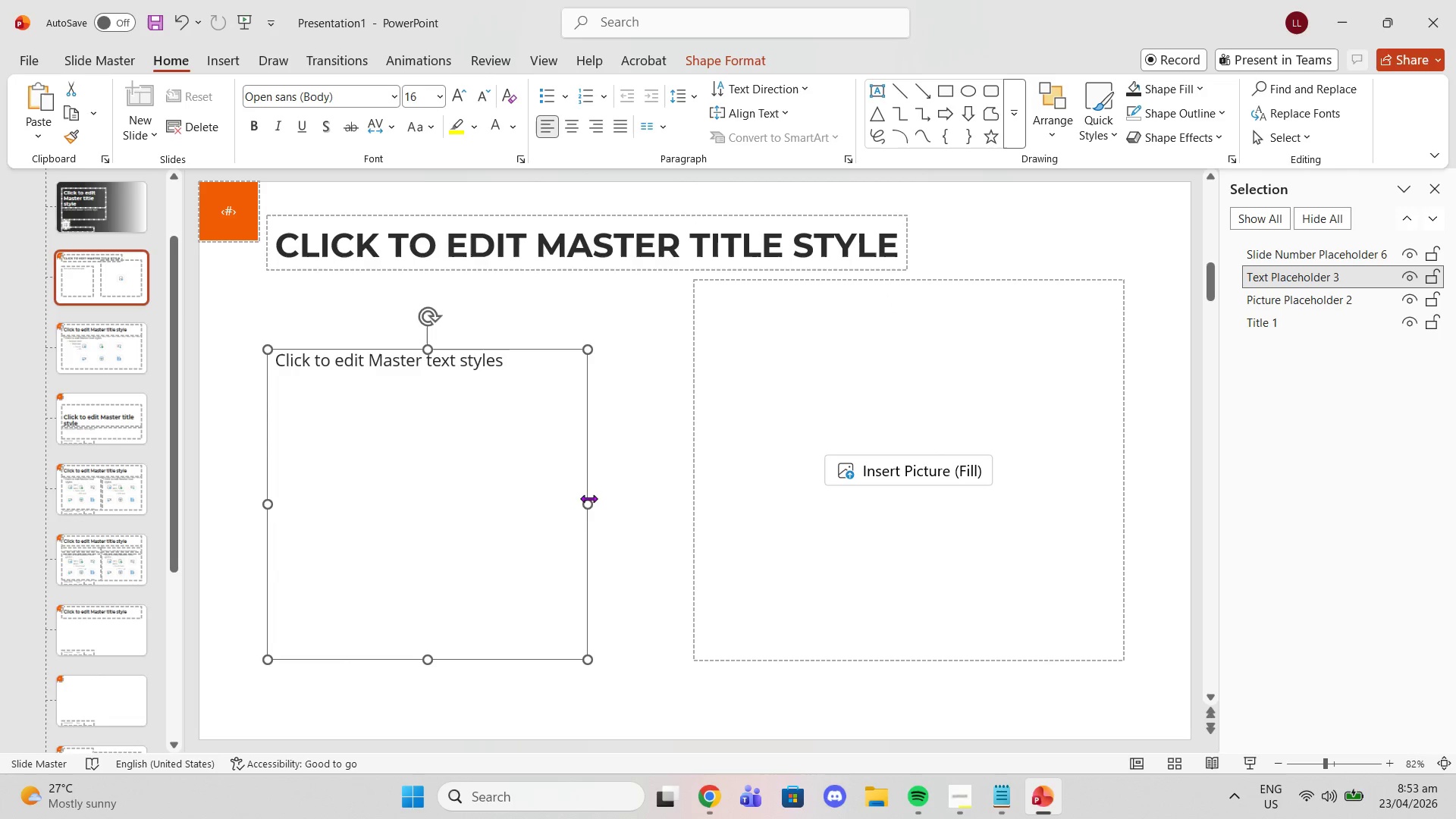 
left_click_drag(start_coordinate=[588, 499], to_coordinate=[671, 504])
 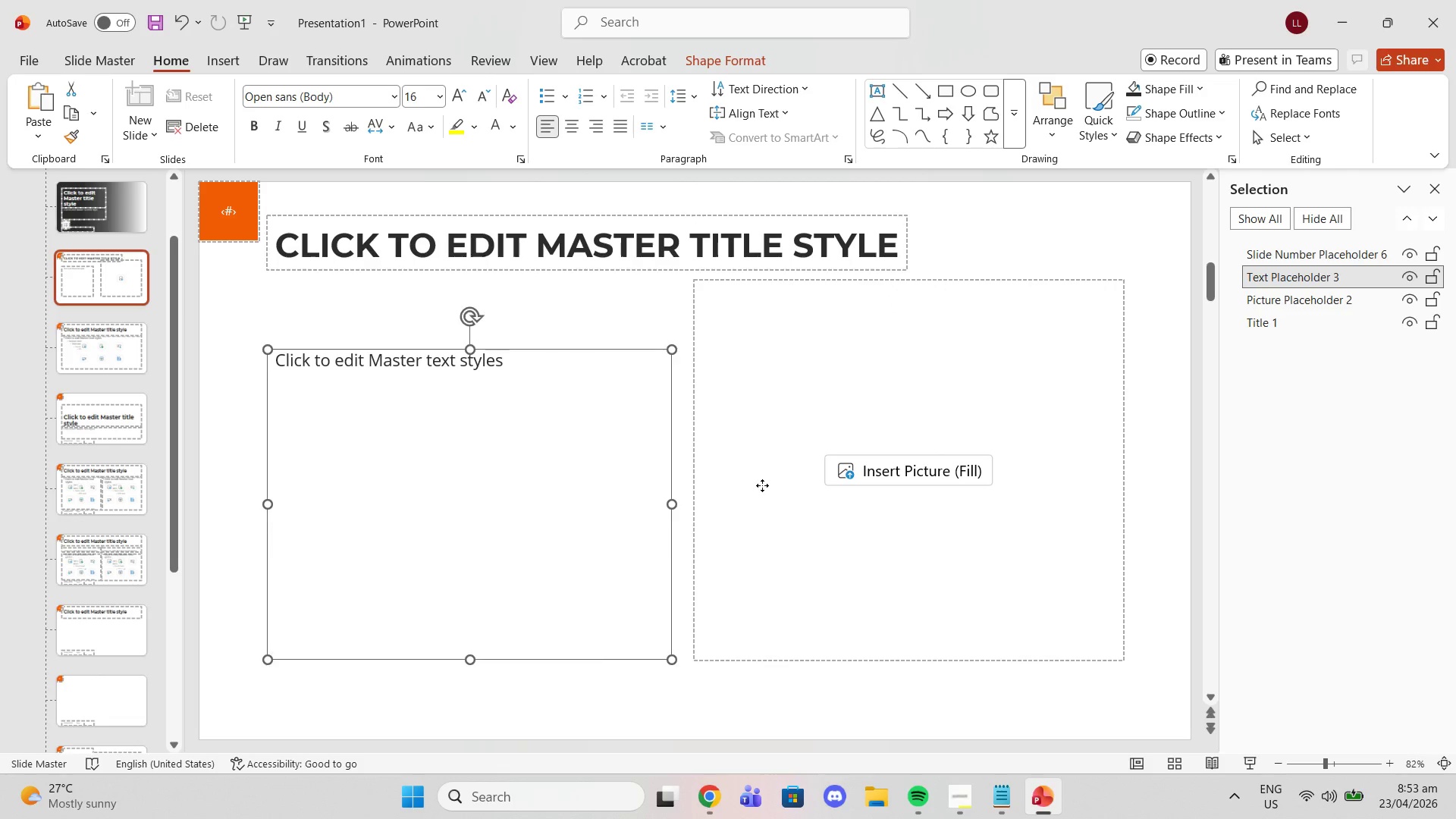 
left_click([762, 485])
 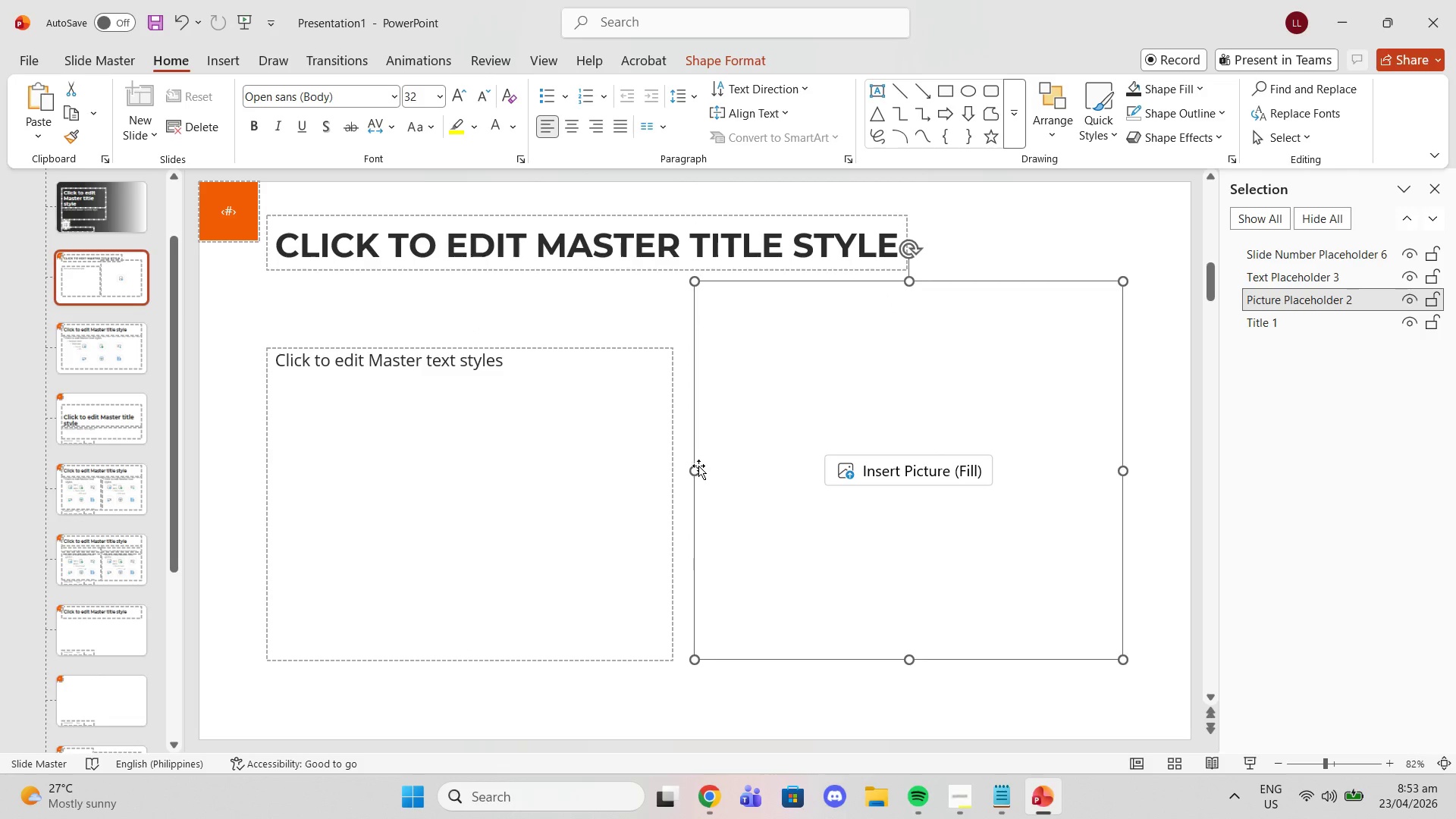 
left_click_drag(start_coordinate=[694, 469], to_coordinate=[719, 473])
 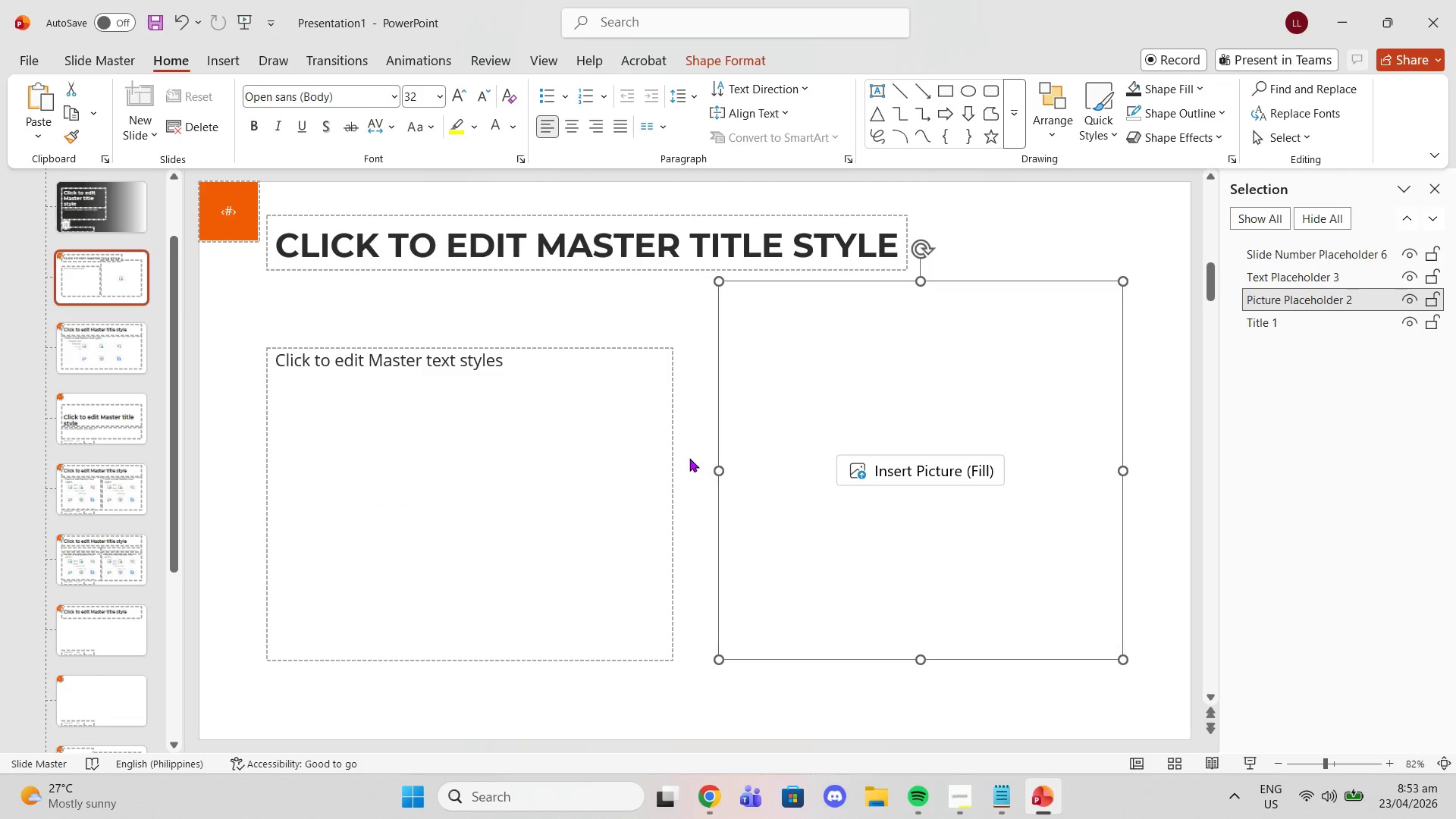 
left_click([689, 458])
 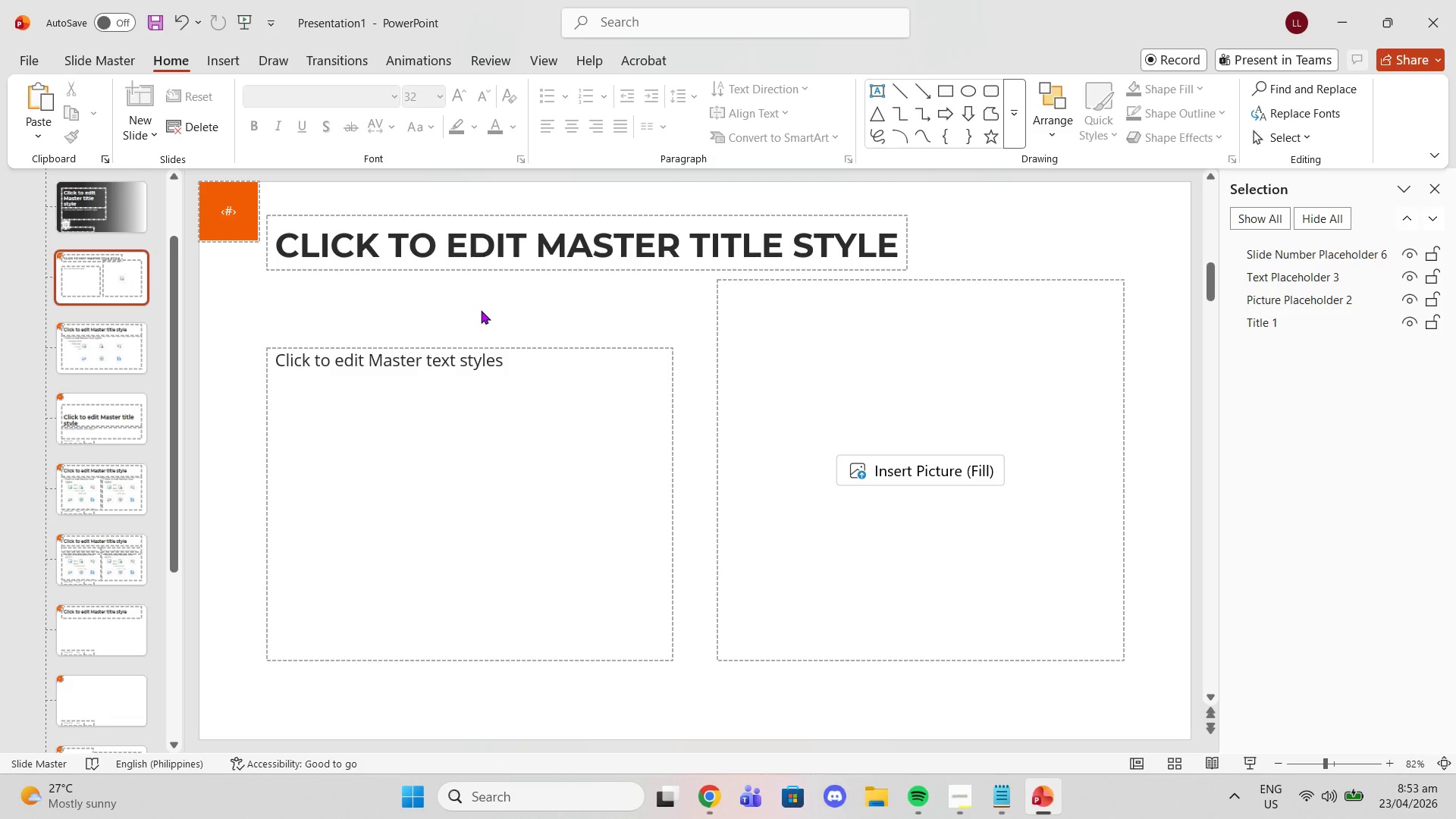 
left_click([491, 344])
 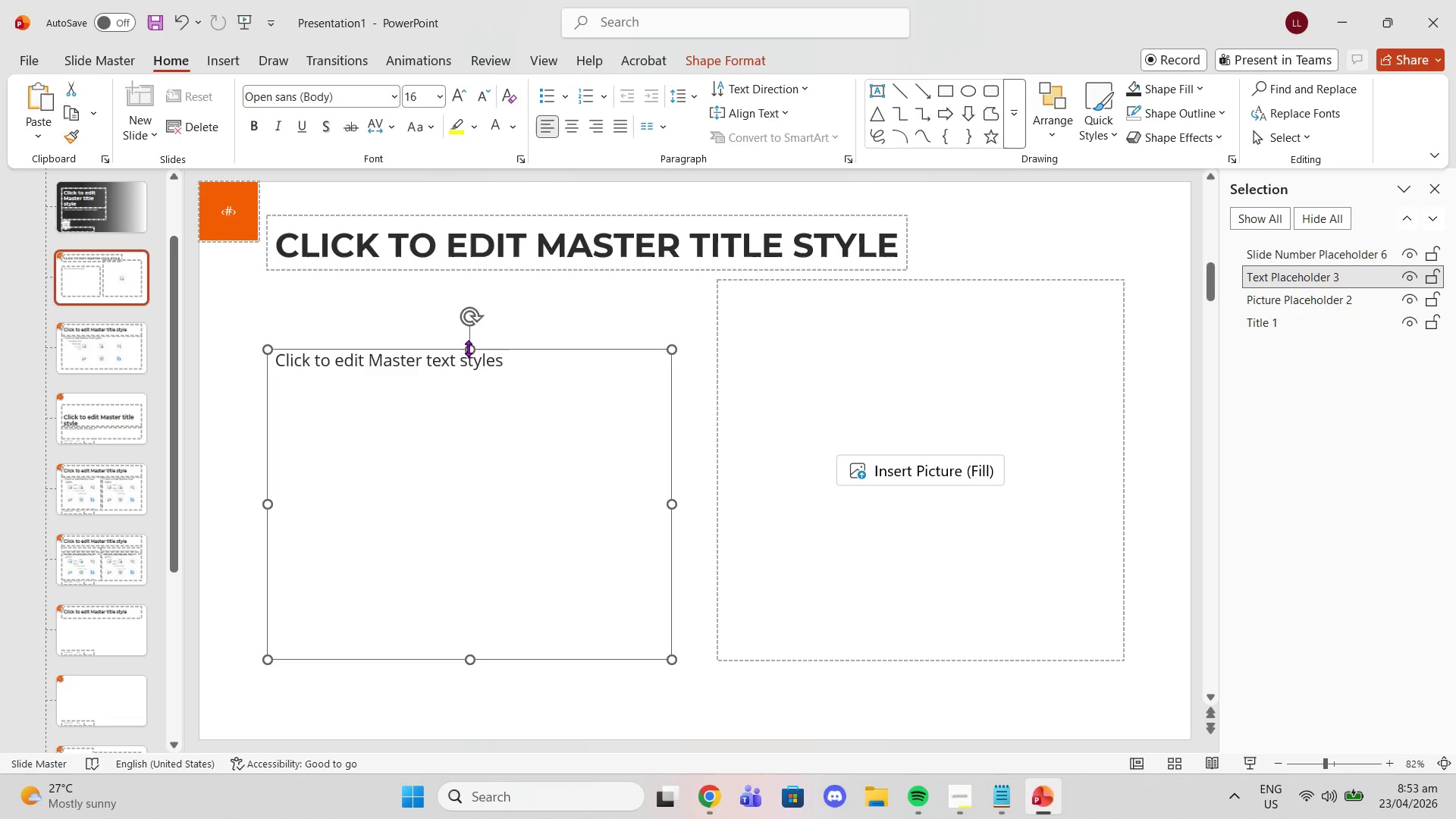 
left_click_drag(start_coordinate=[466, 347], to_coordinate=[469, 278])
 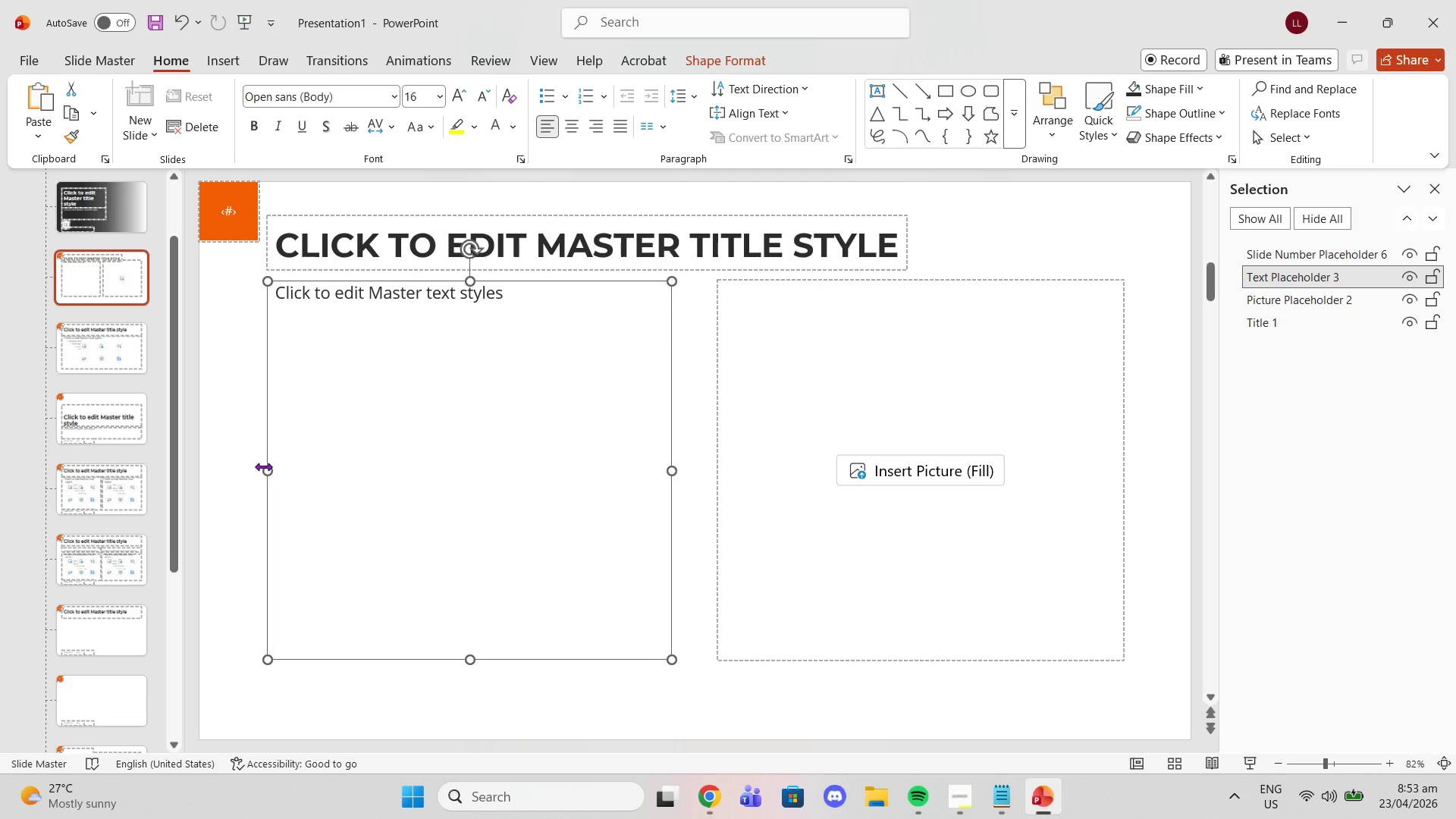 
left_click_drag(start_coordinate=[263, 467], to_coordinate=[502, 488])
 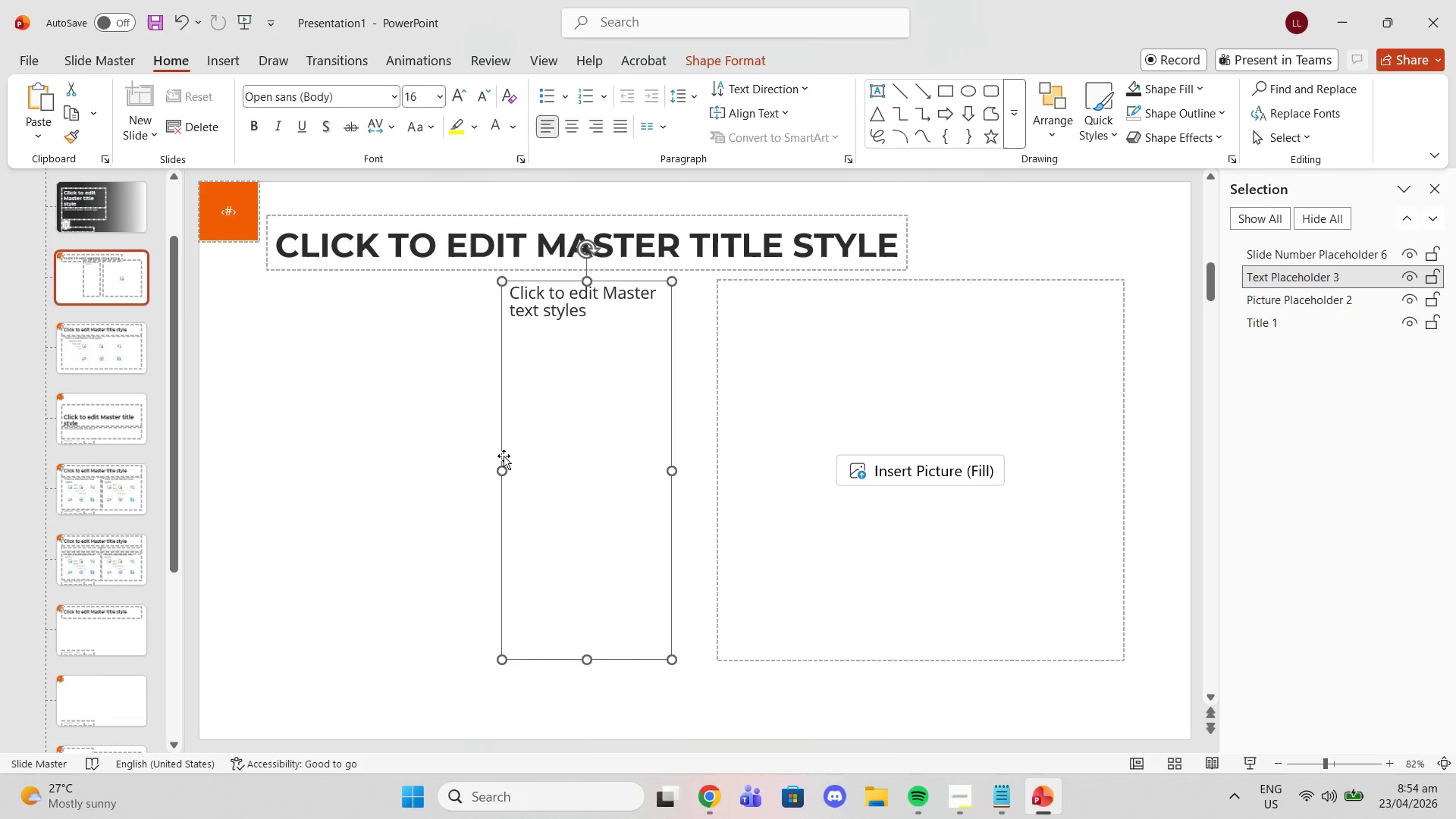 
wait(49.78)
 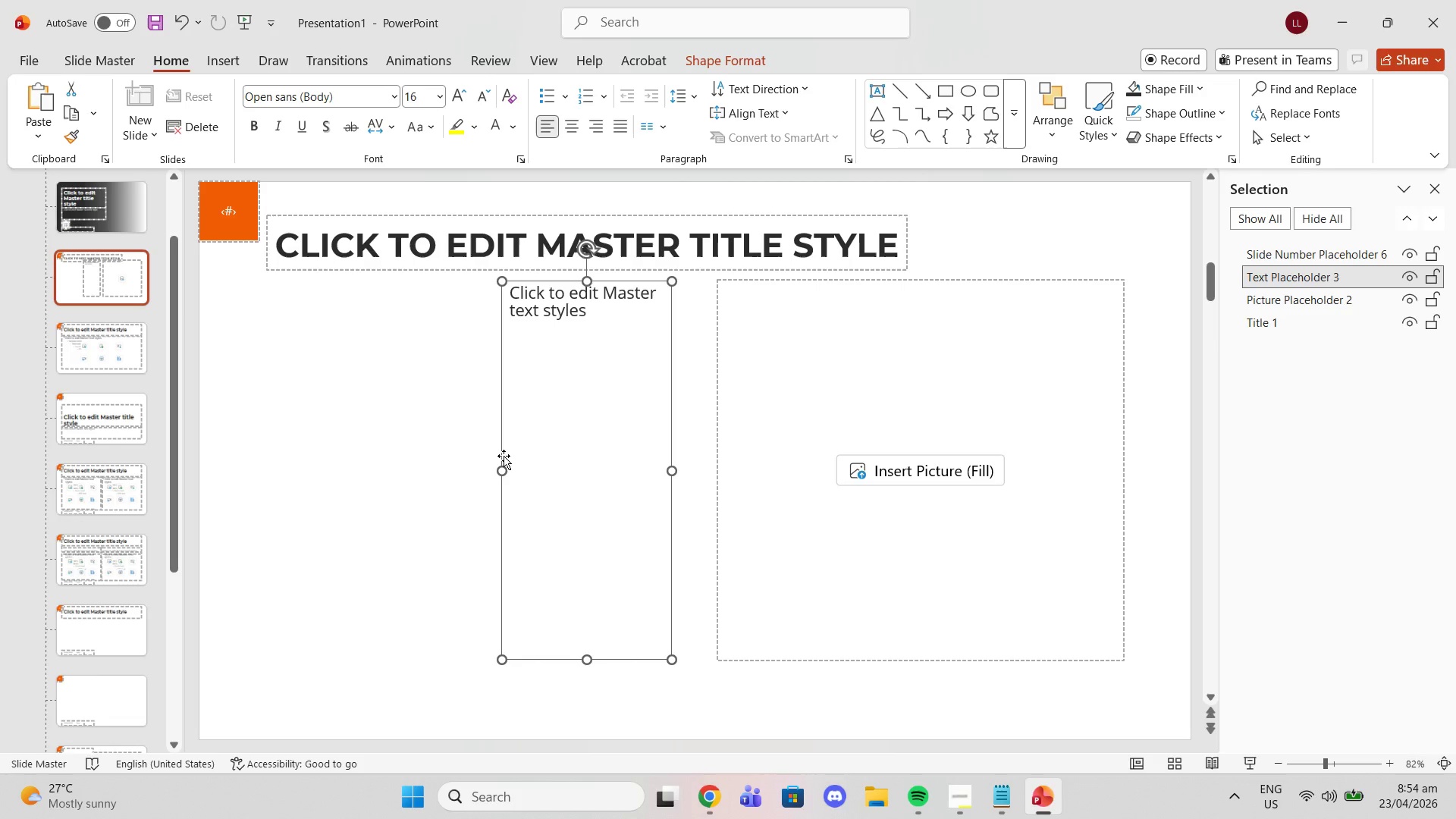 
left_click_drag(start_coordinate=[500, 472], to_coordinate=[460, 469])
 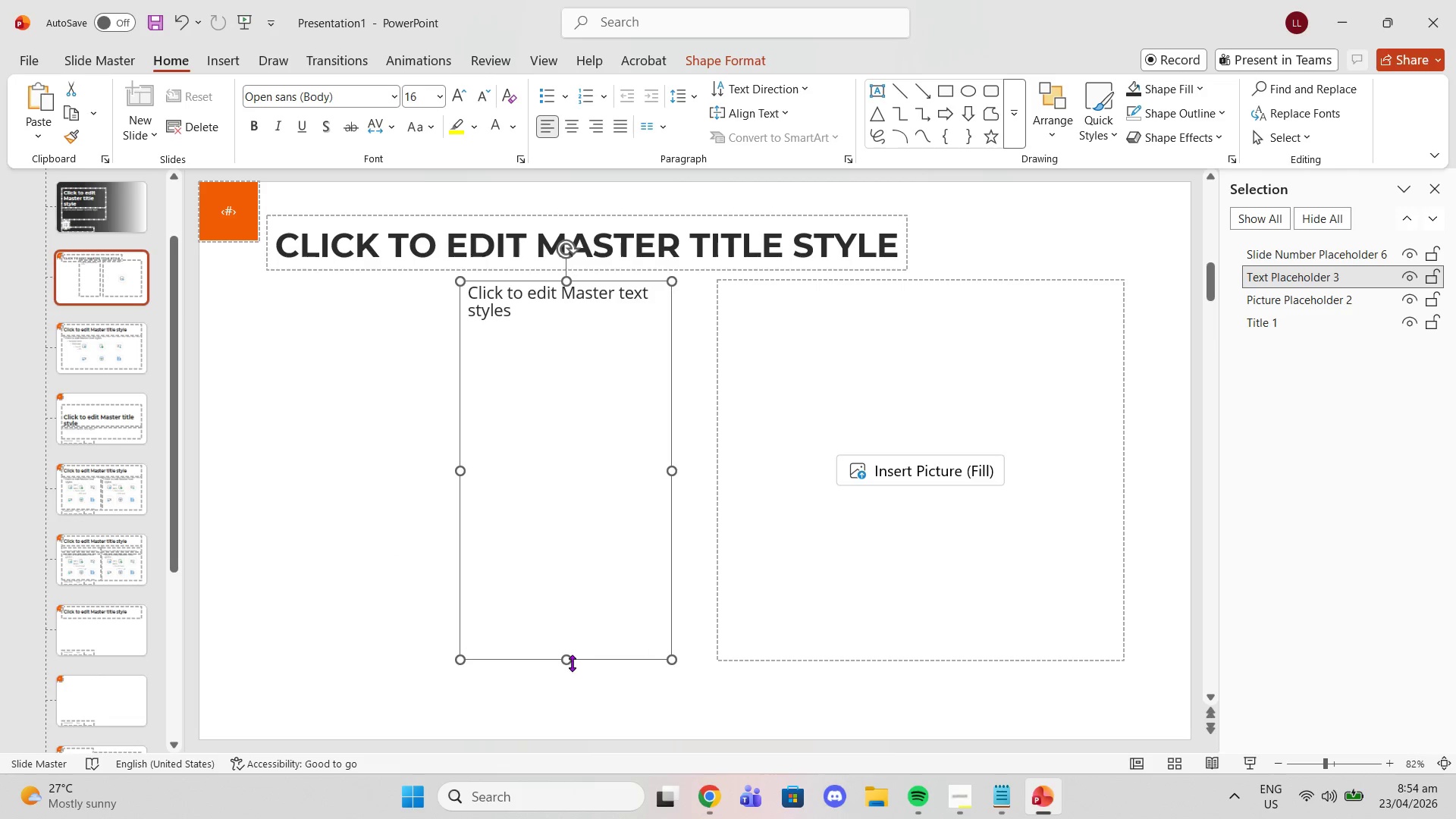 
left_click_drag(start_coordinate=[568, 661], to_coordinate=[579, 658])
 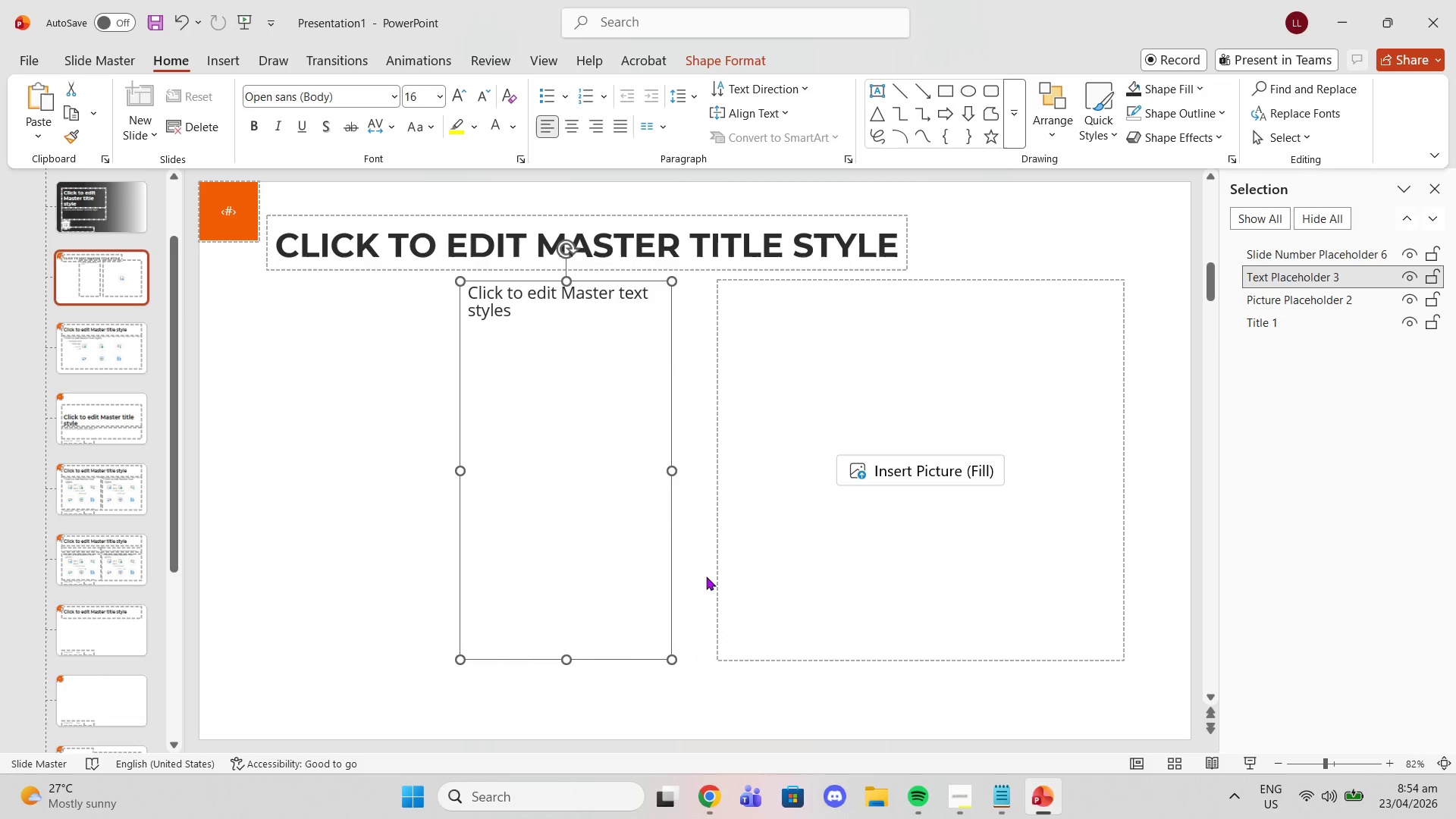 
left_click([707, 575])
 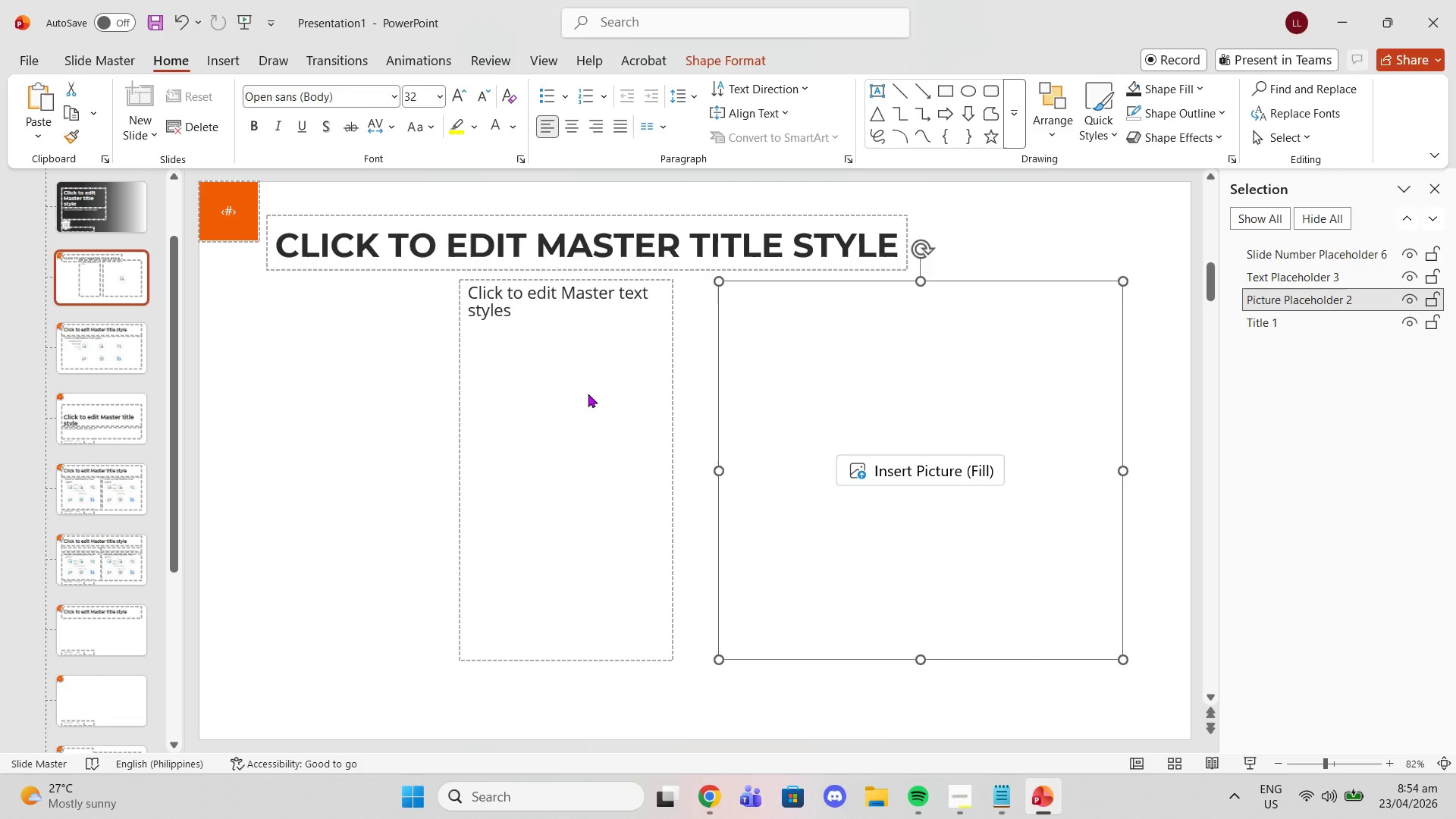 
left_click([588, 394])
 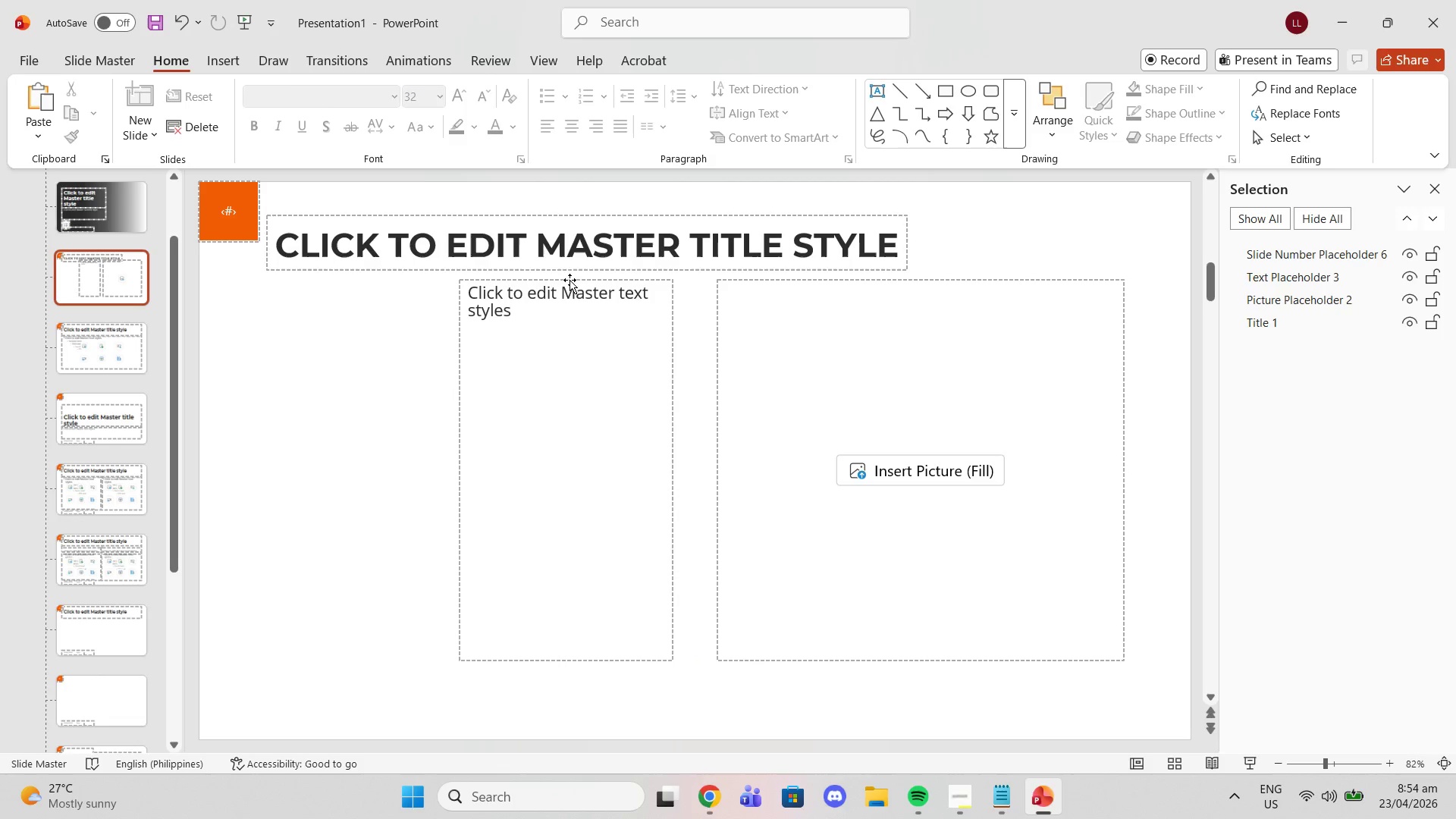 
left_click([570, 280])
 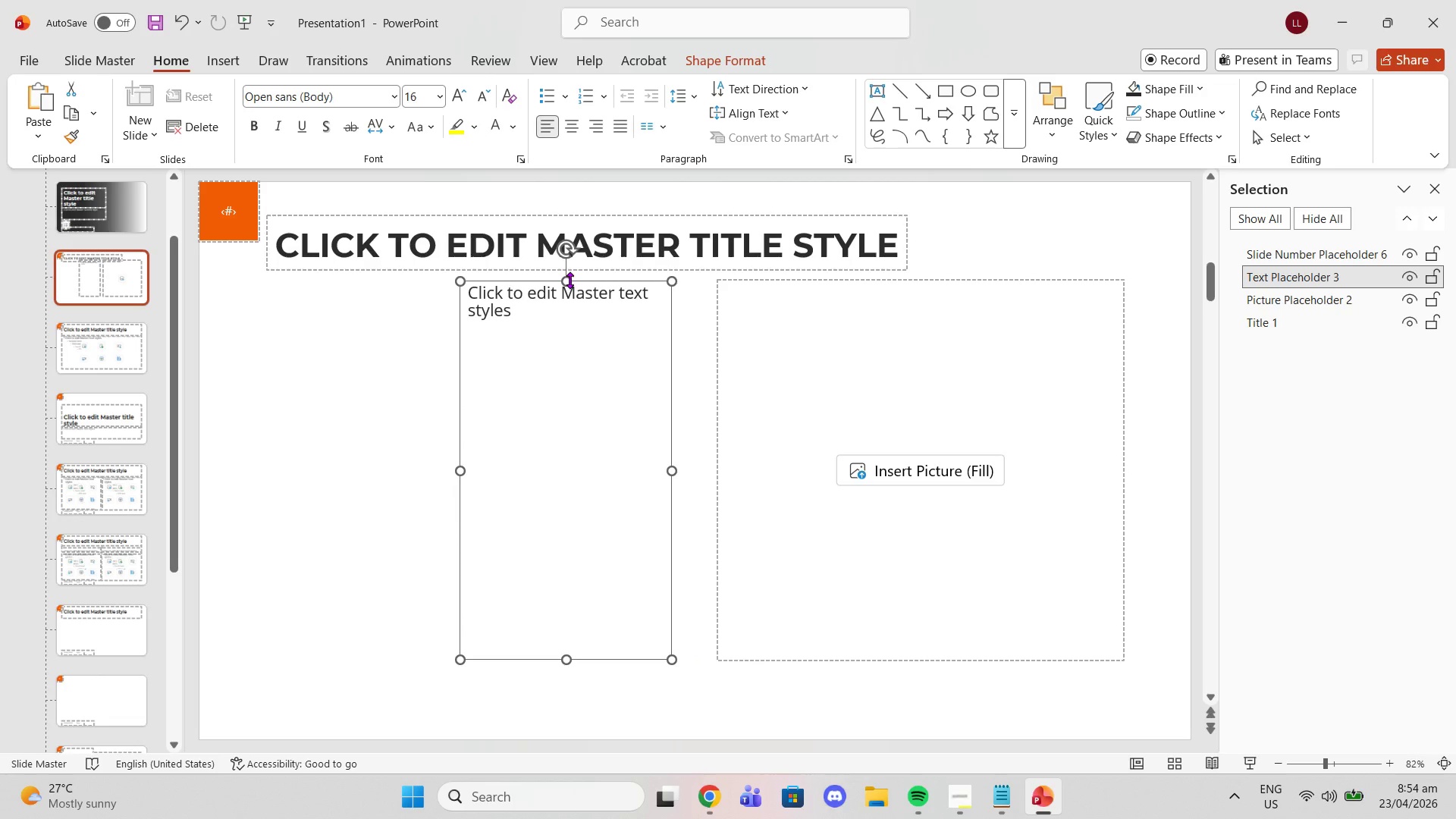 
left_click_drag(start_coordinate=[570, 280], to_coordinate=[571, 300])
 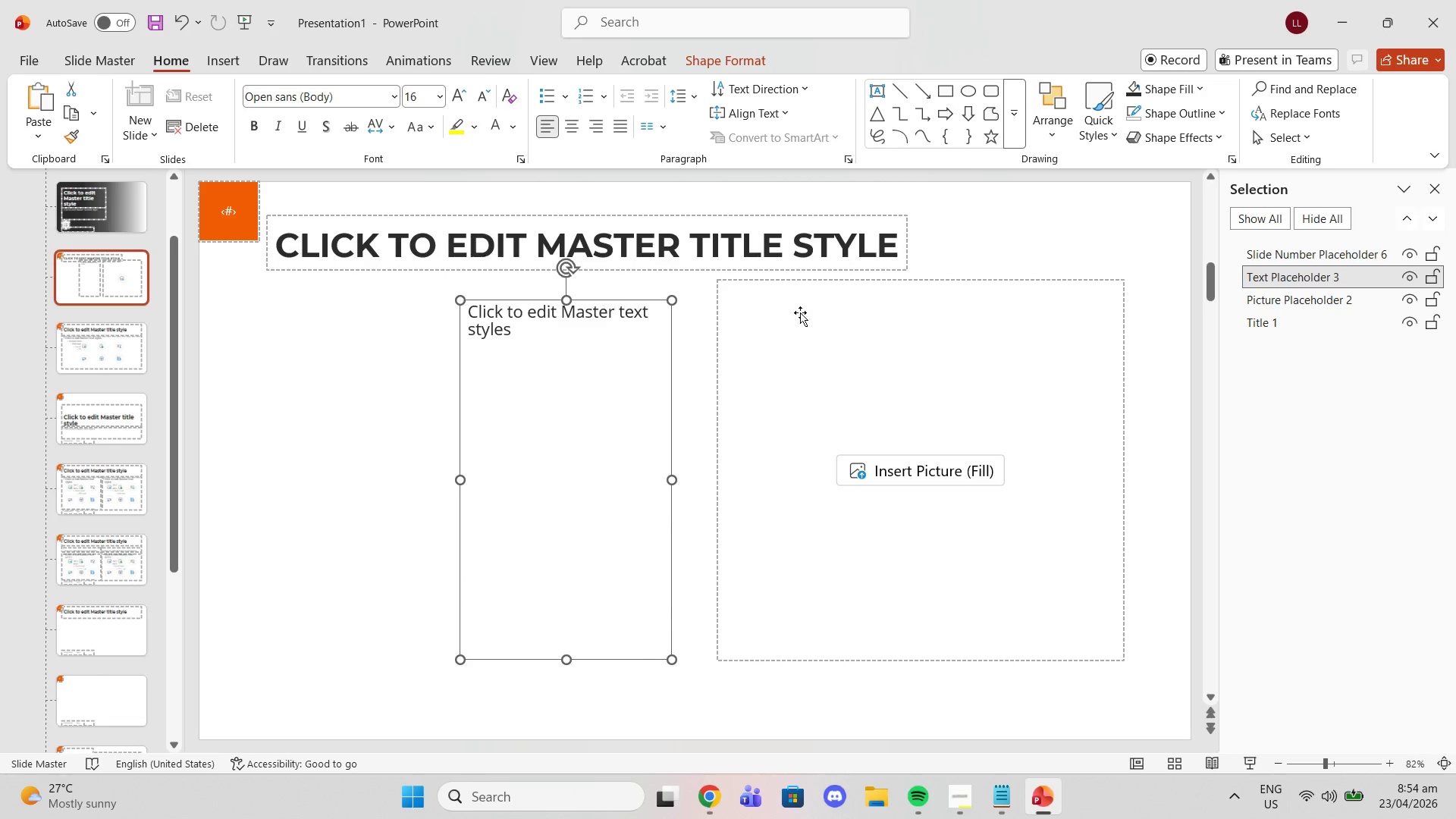 
left_click([808, 315])
 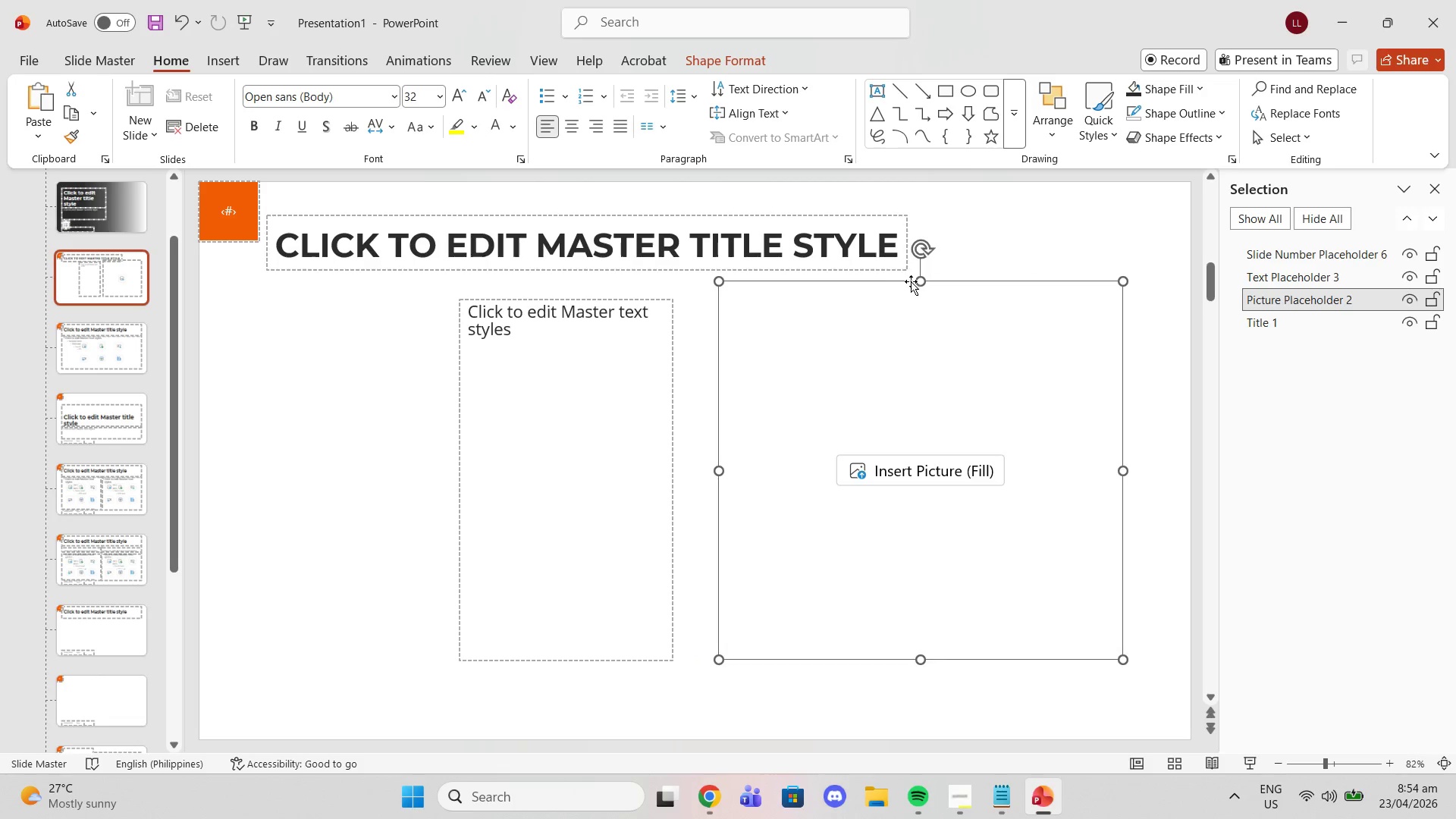 
left_click_drag(start_coordinate=[918, 281], to_coordinate=[919, 303])
 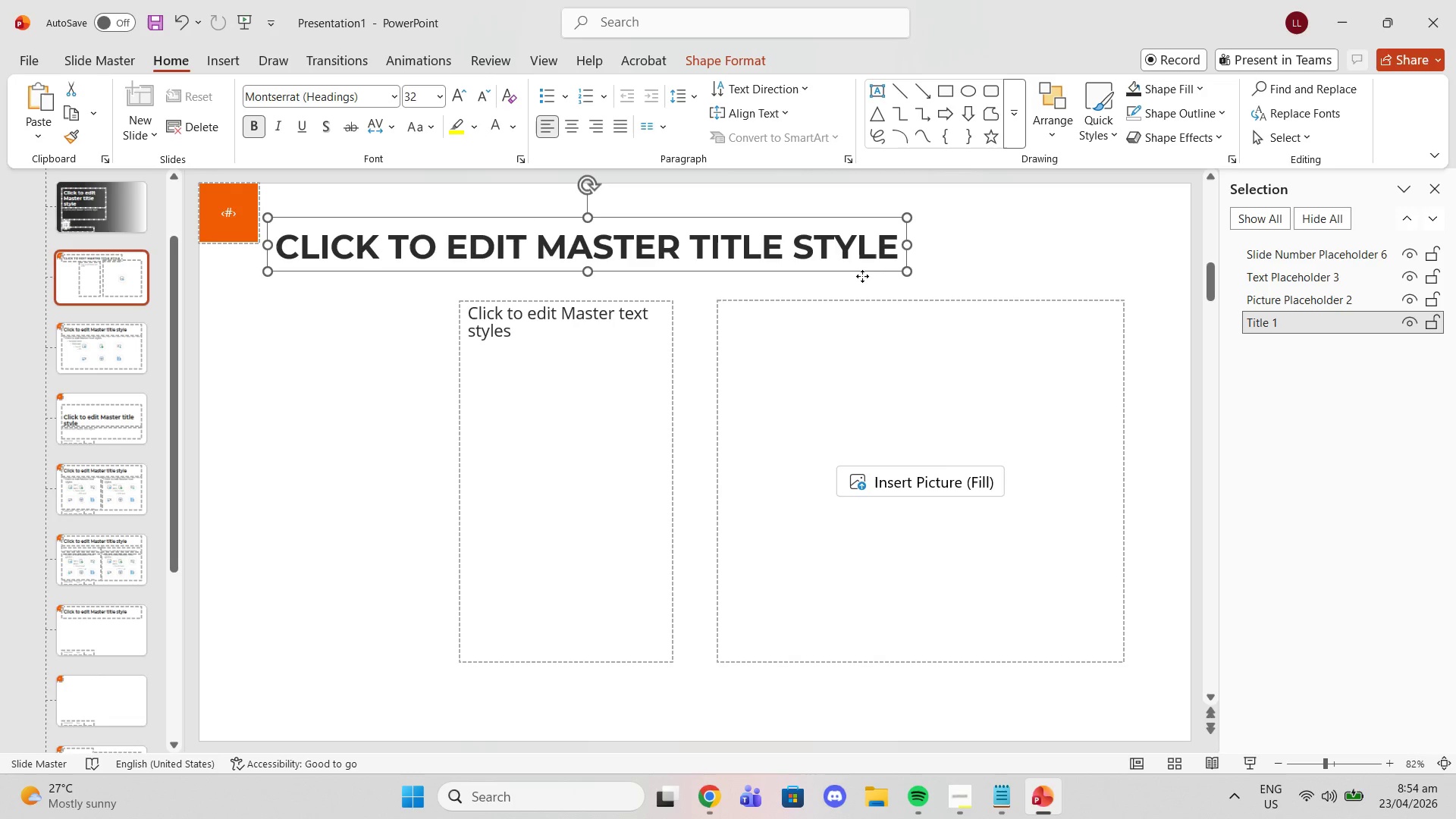 
left_click([862, 276])
 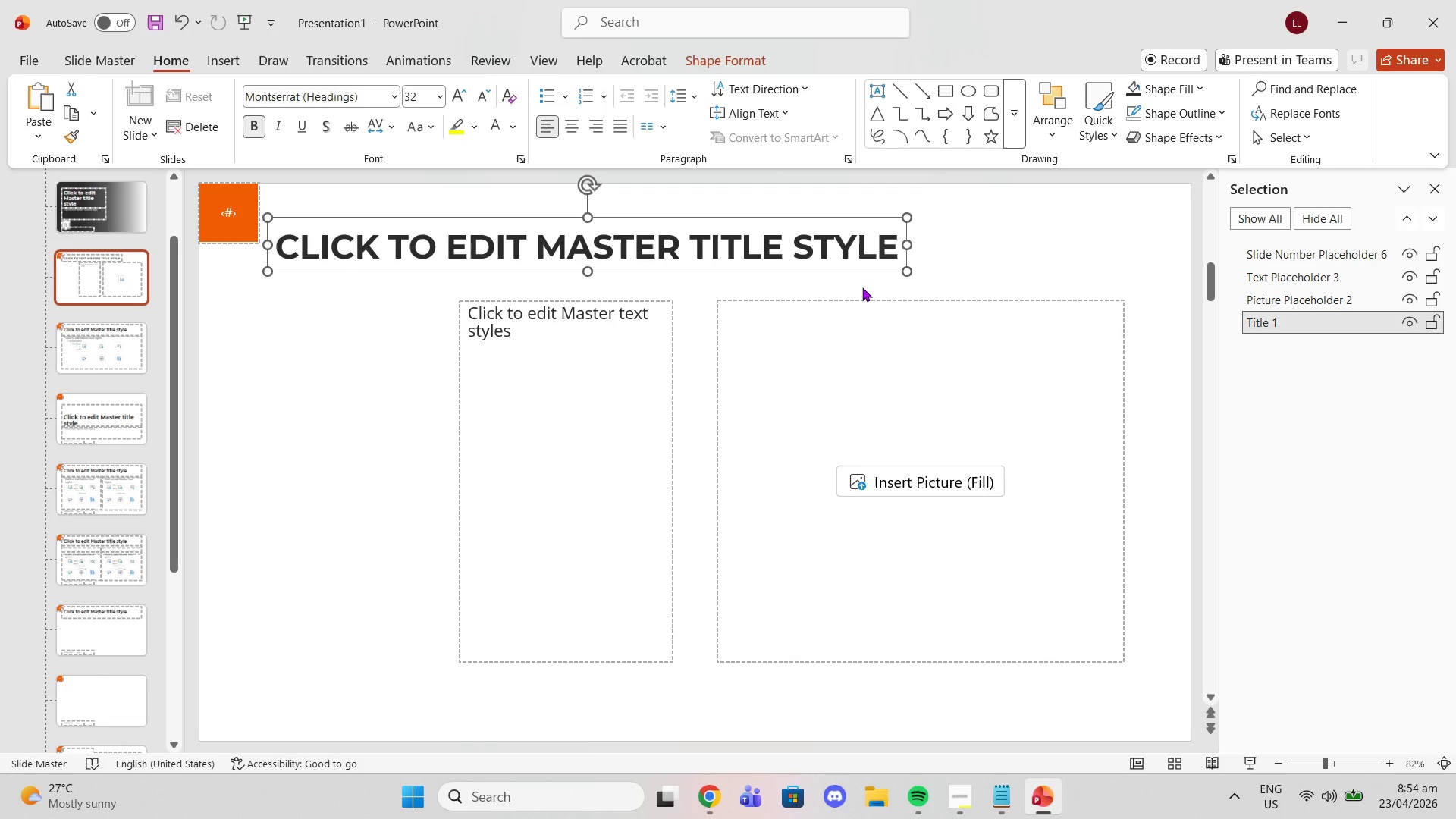 
left_click([862, 287])
 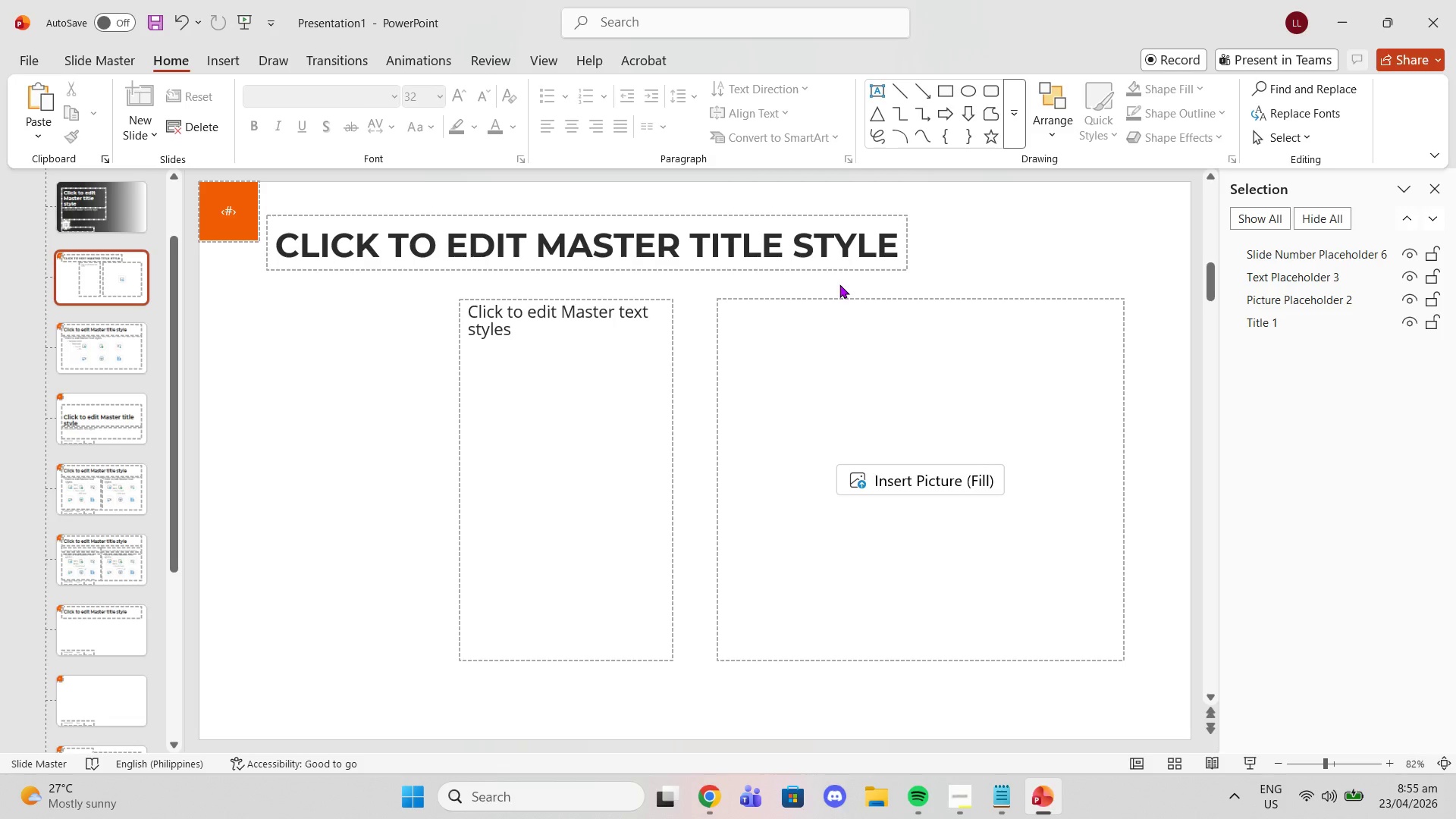 
wait(28.0)
 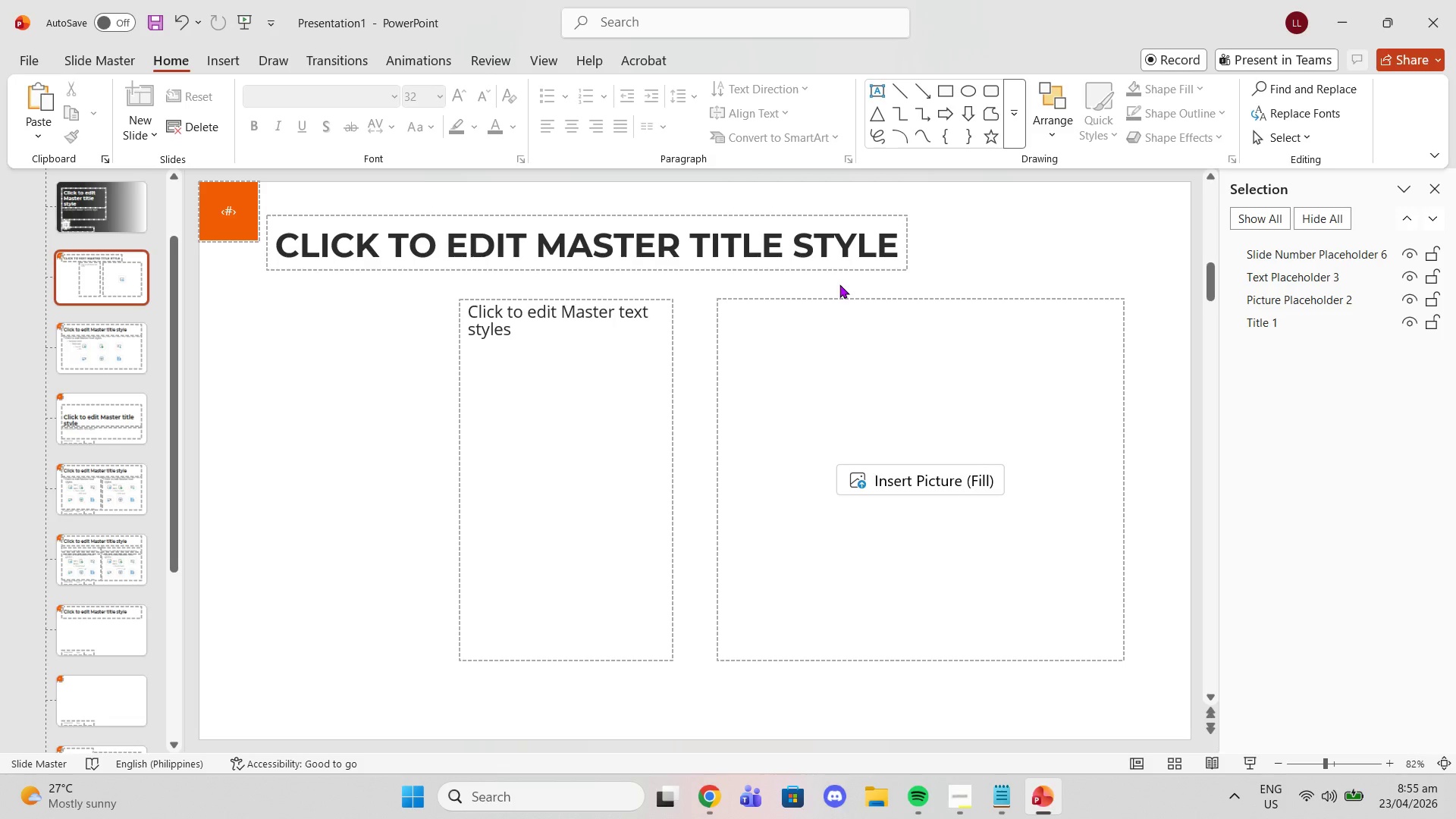 
left_click([541, 422])
 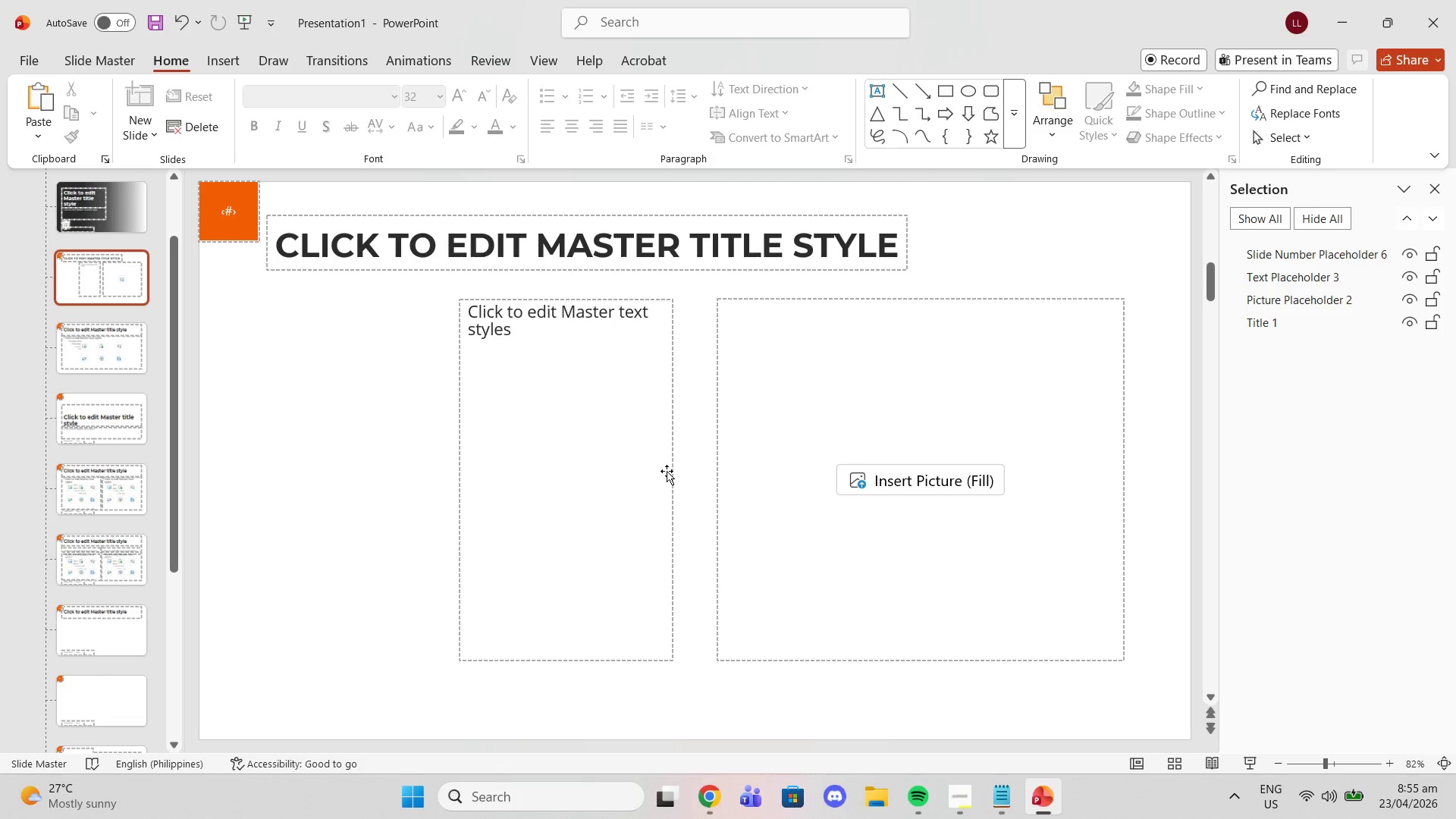 
left_click([671, 471])
 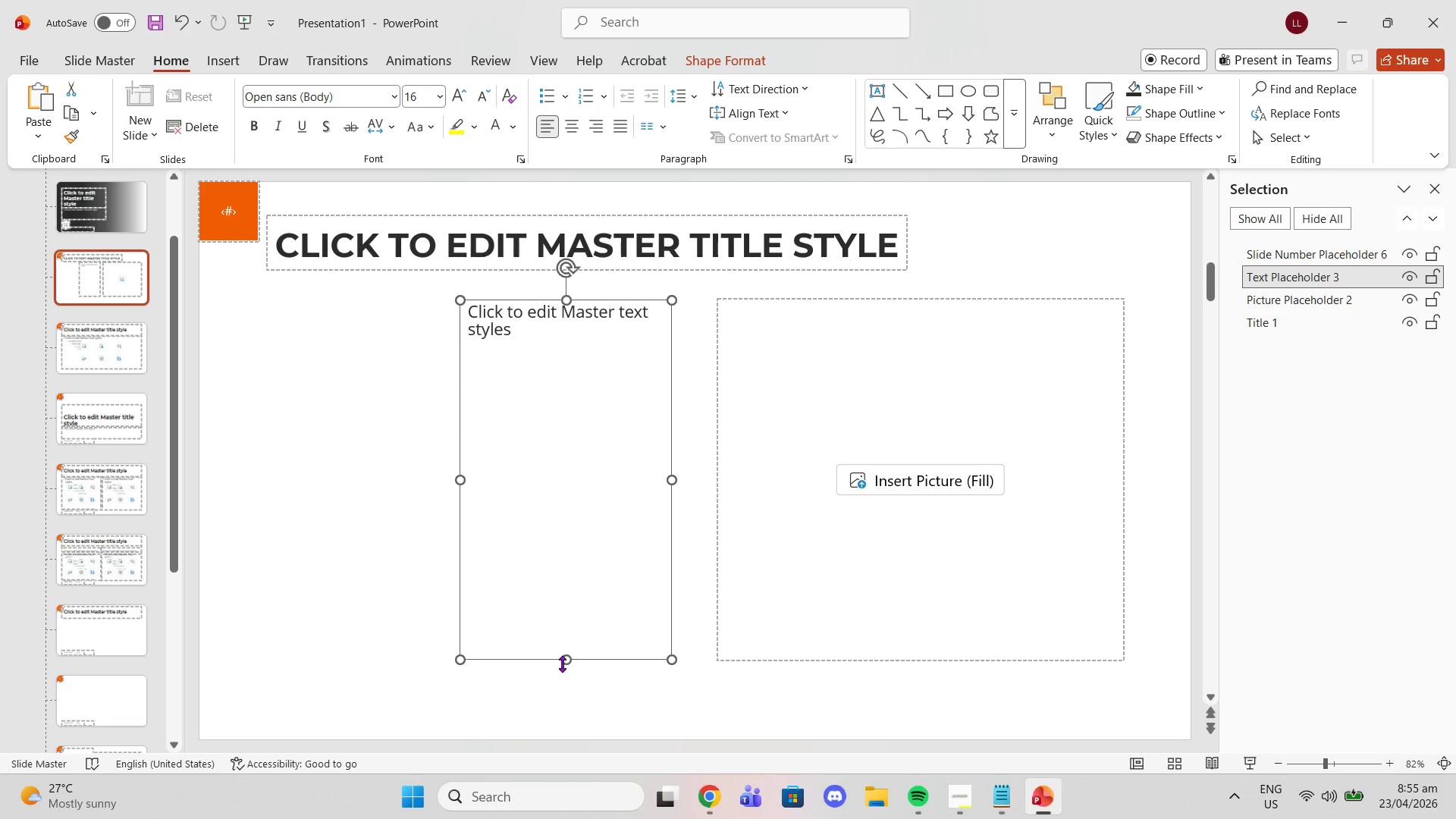 
left_click_drag(start_coordinate=[561, 664], to_coordinate=[571, 381])
 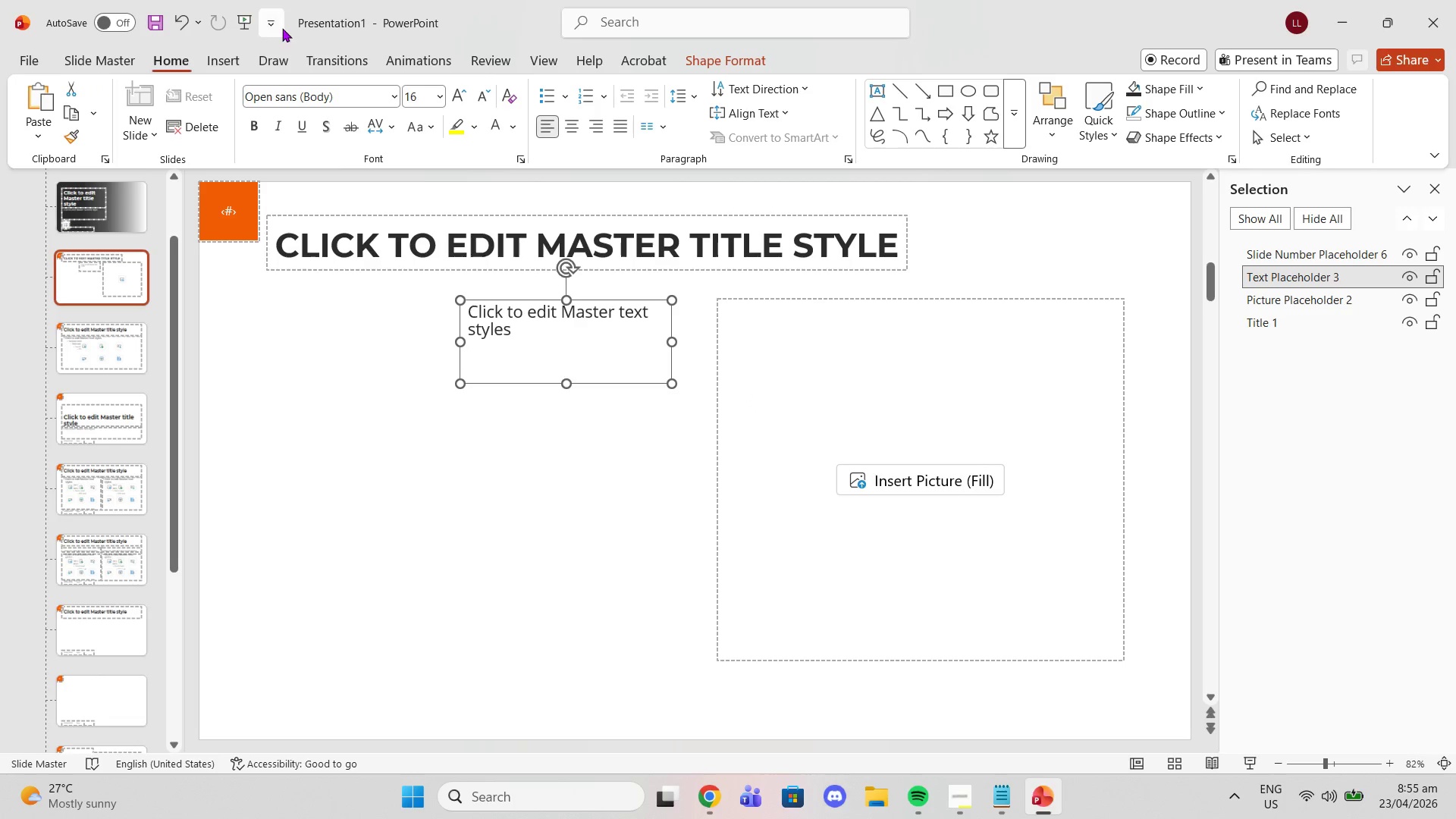 
left_click([228, 52])
 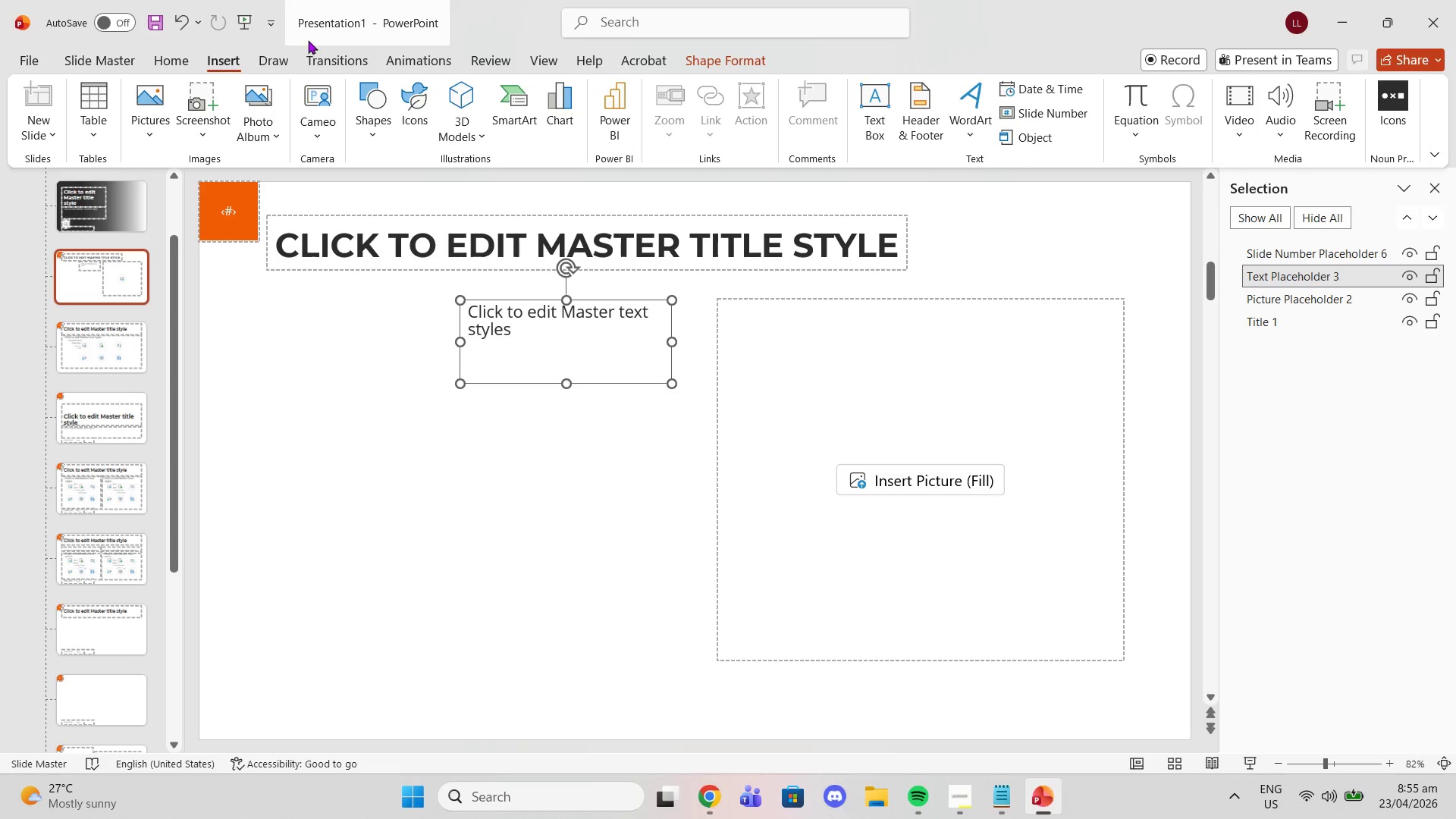 
left_click([83, 60])
 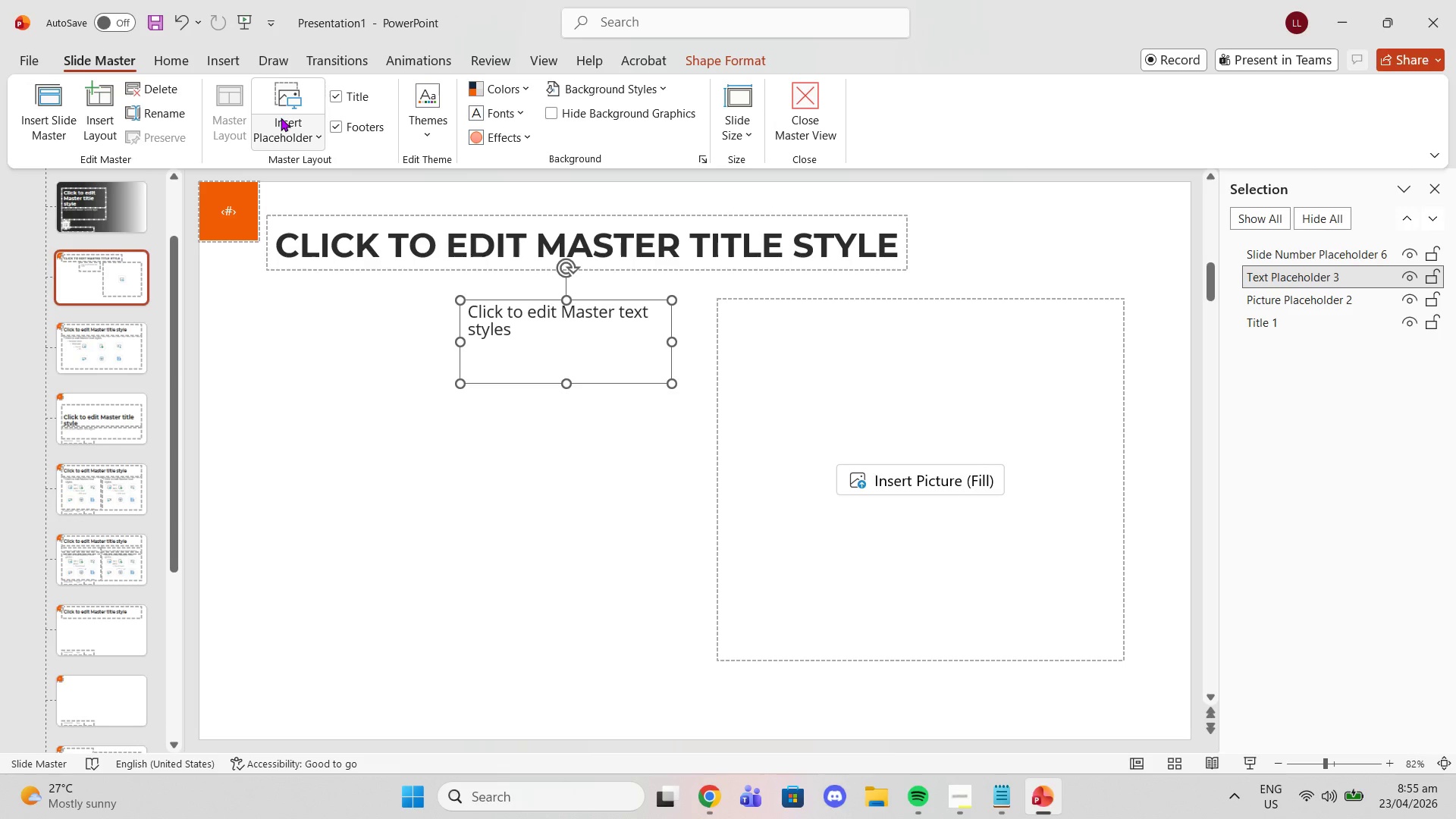 
left_click([281, 118])
 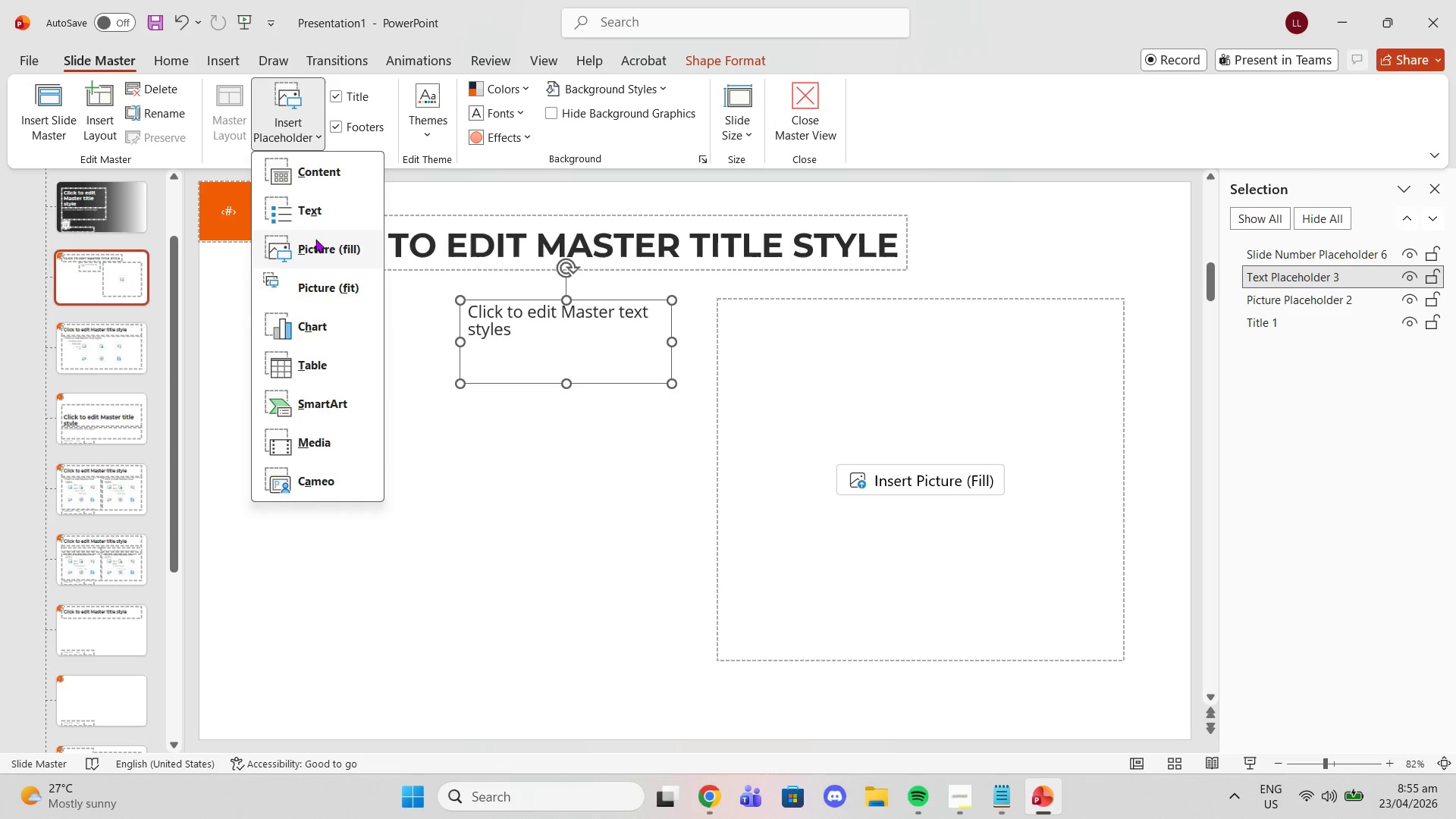 
wait(6.05)
 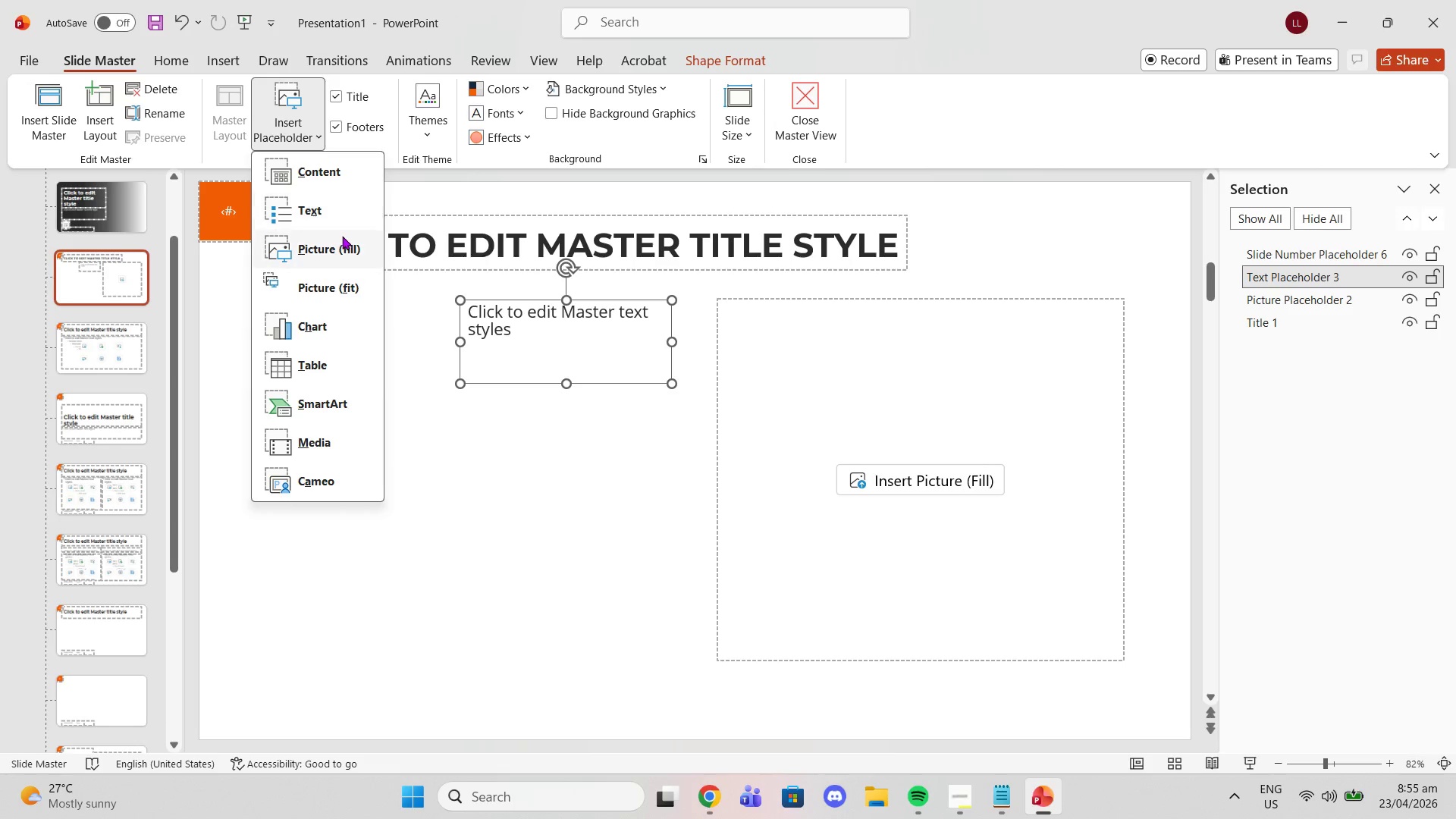 
left_click([307, 239])
 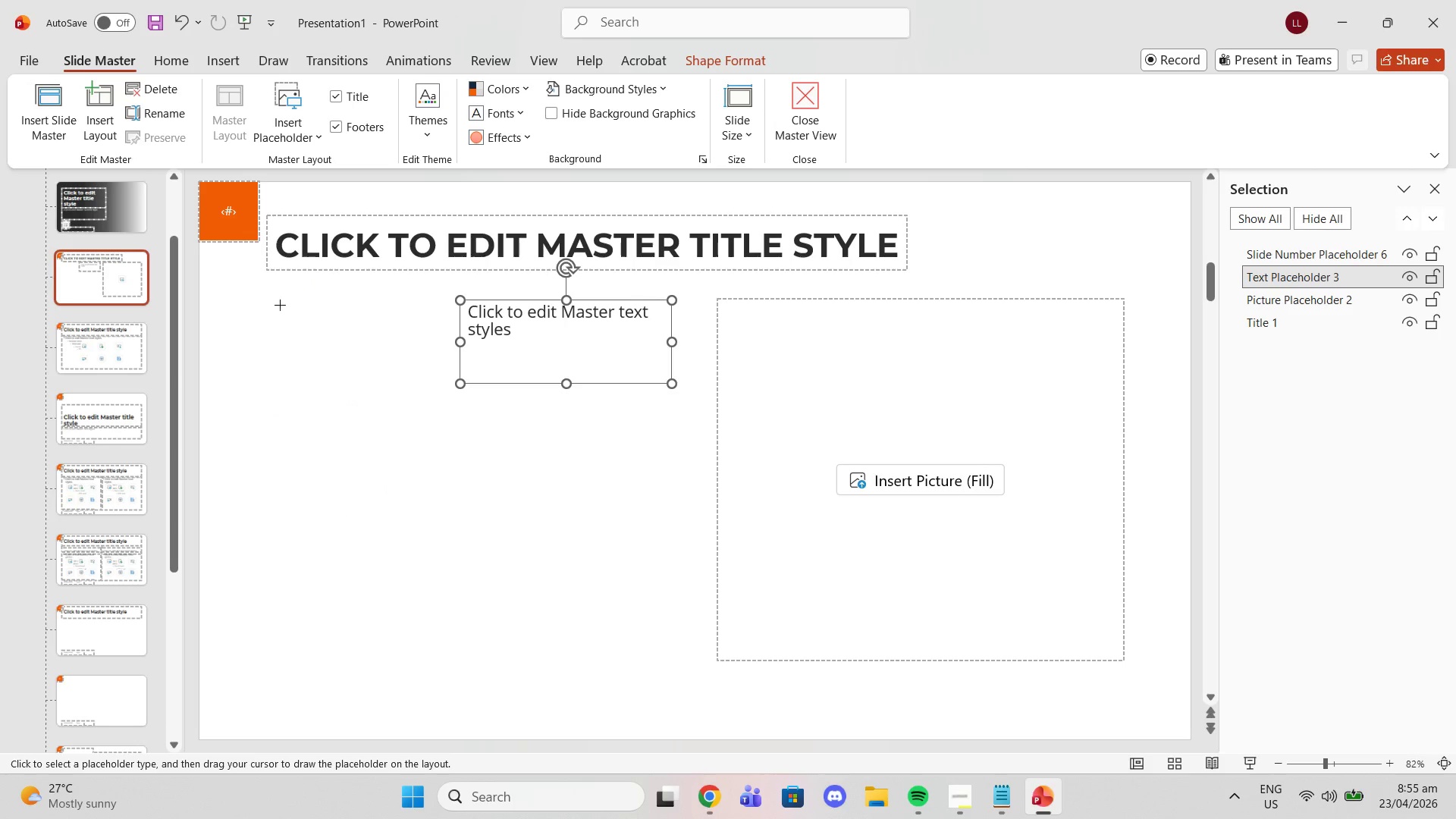 
left_click_drag(start_coordinate=[278, 307], to_coordinate=[344, 375])
 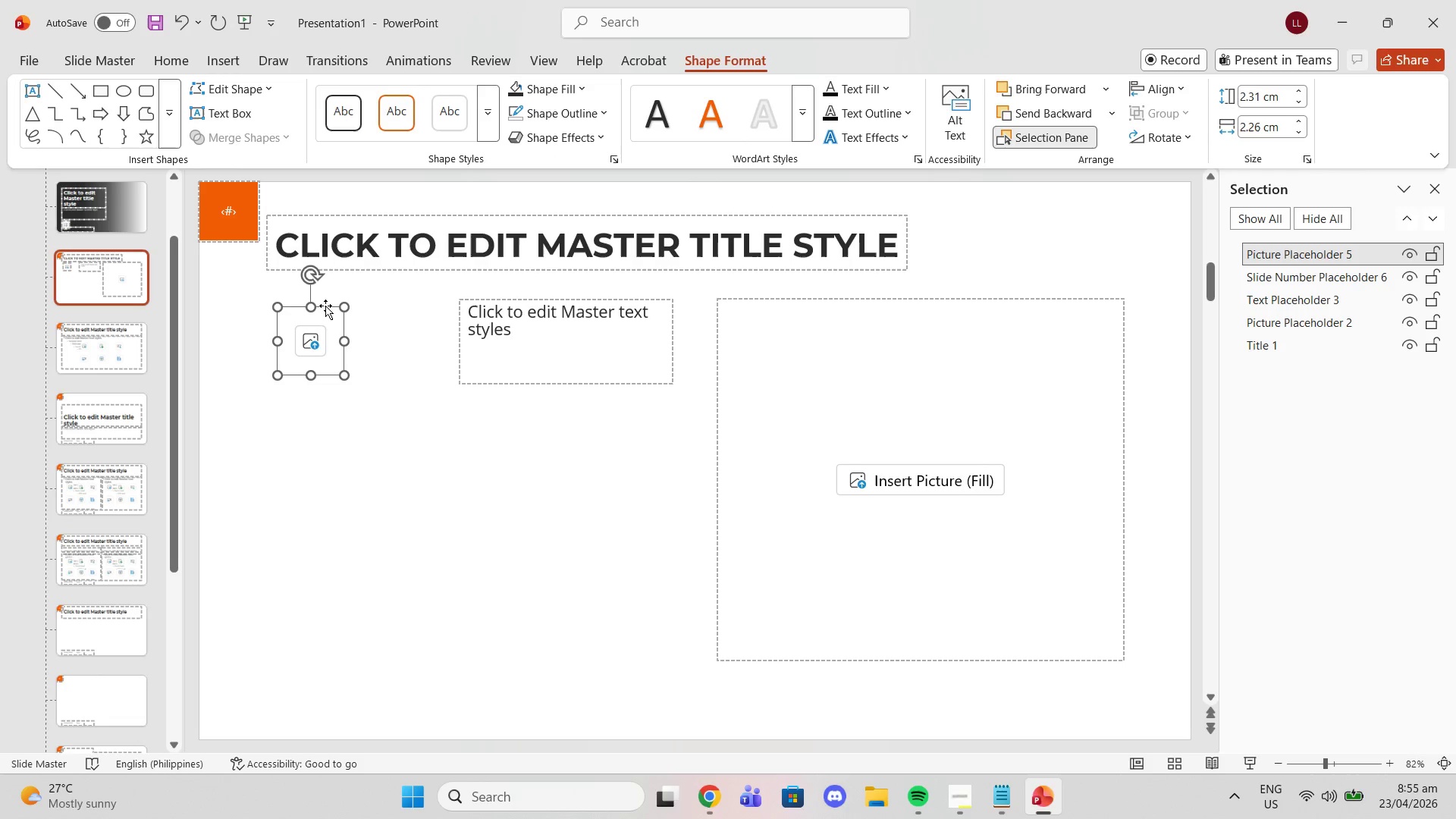 
left_click_drag(start_coordinate=[325, 306], to_coordinate=[422, 302])
 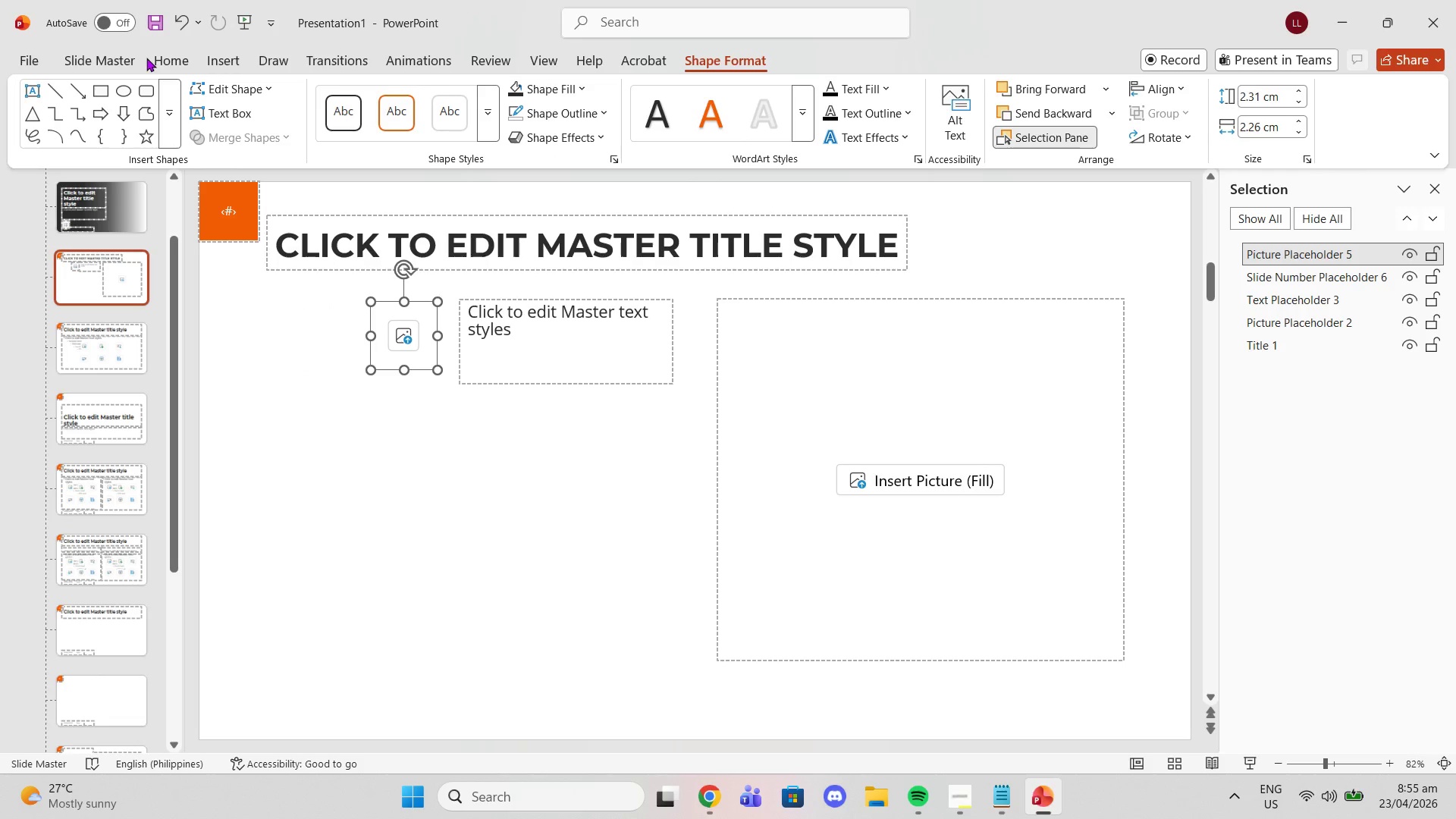 
left_click([216, 58])
 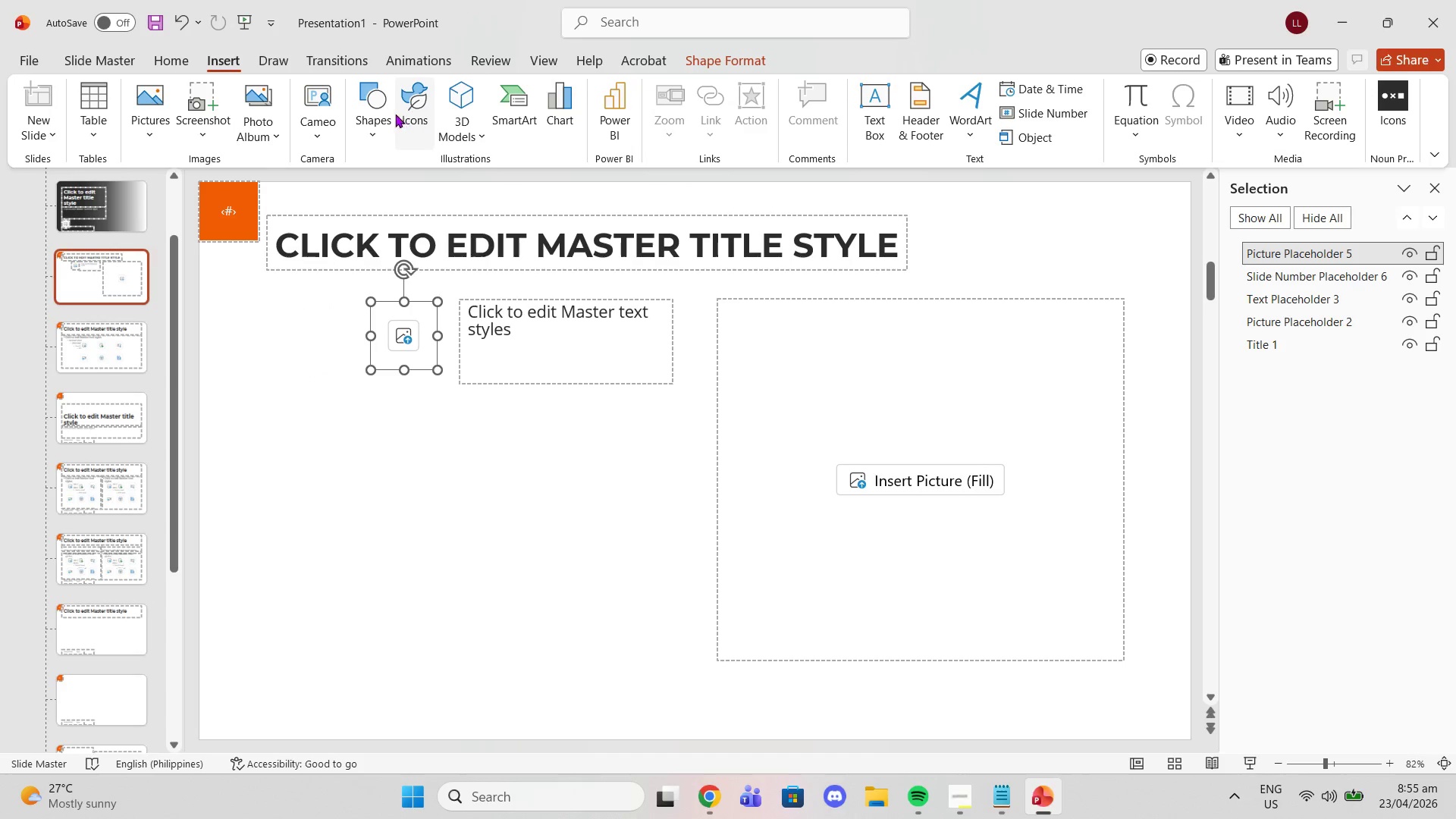 
double_click([387, 113])
 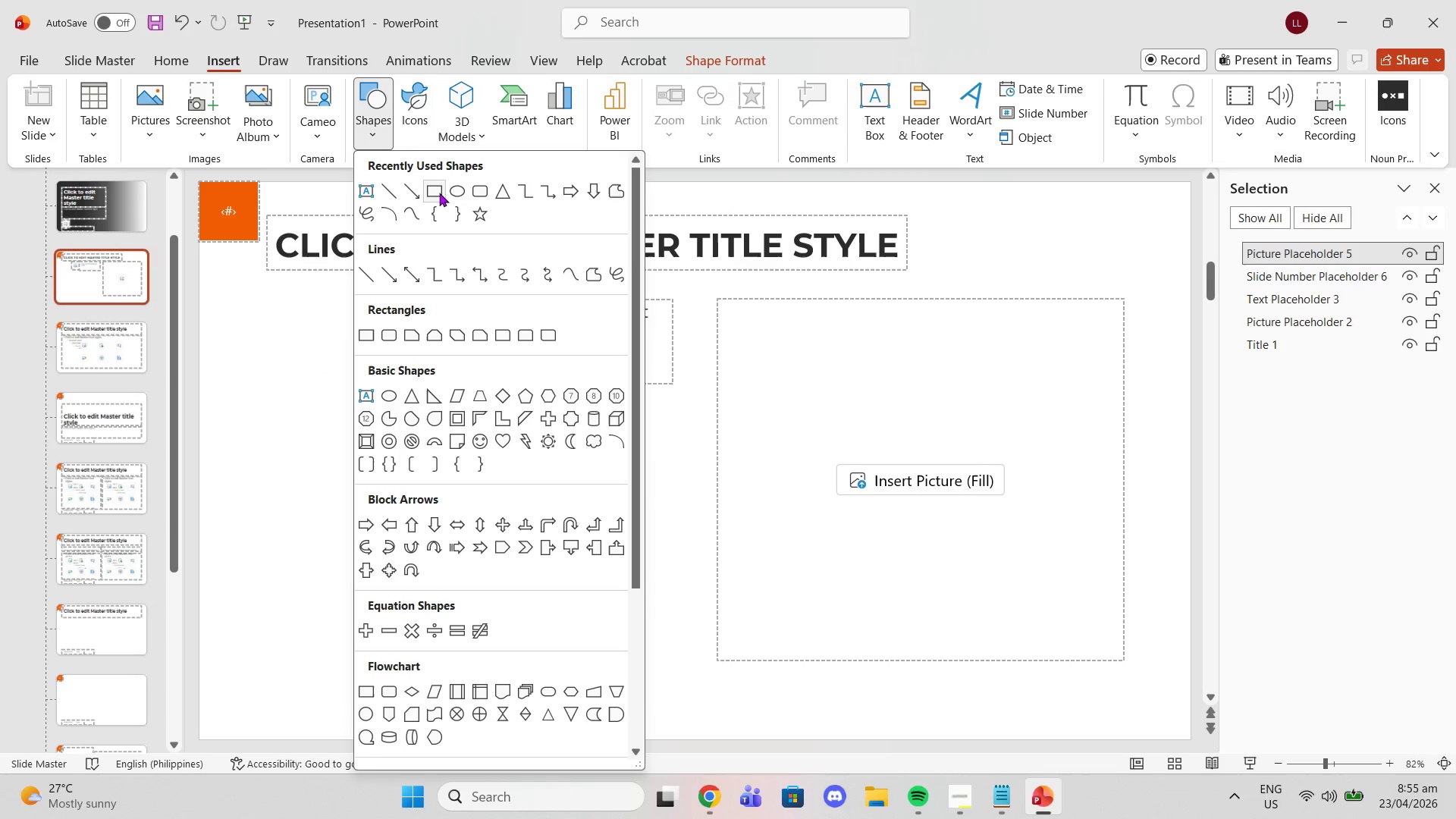 
left_click([457, 192])
 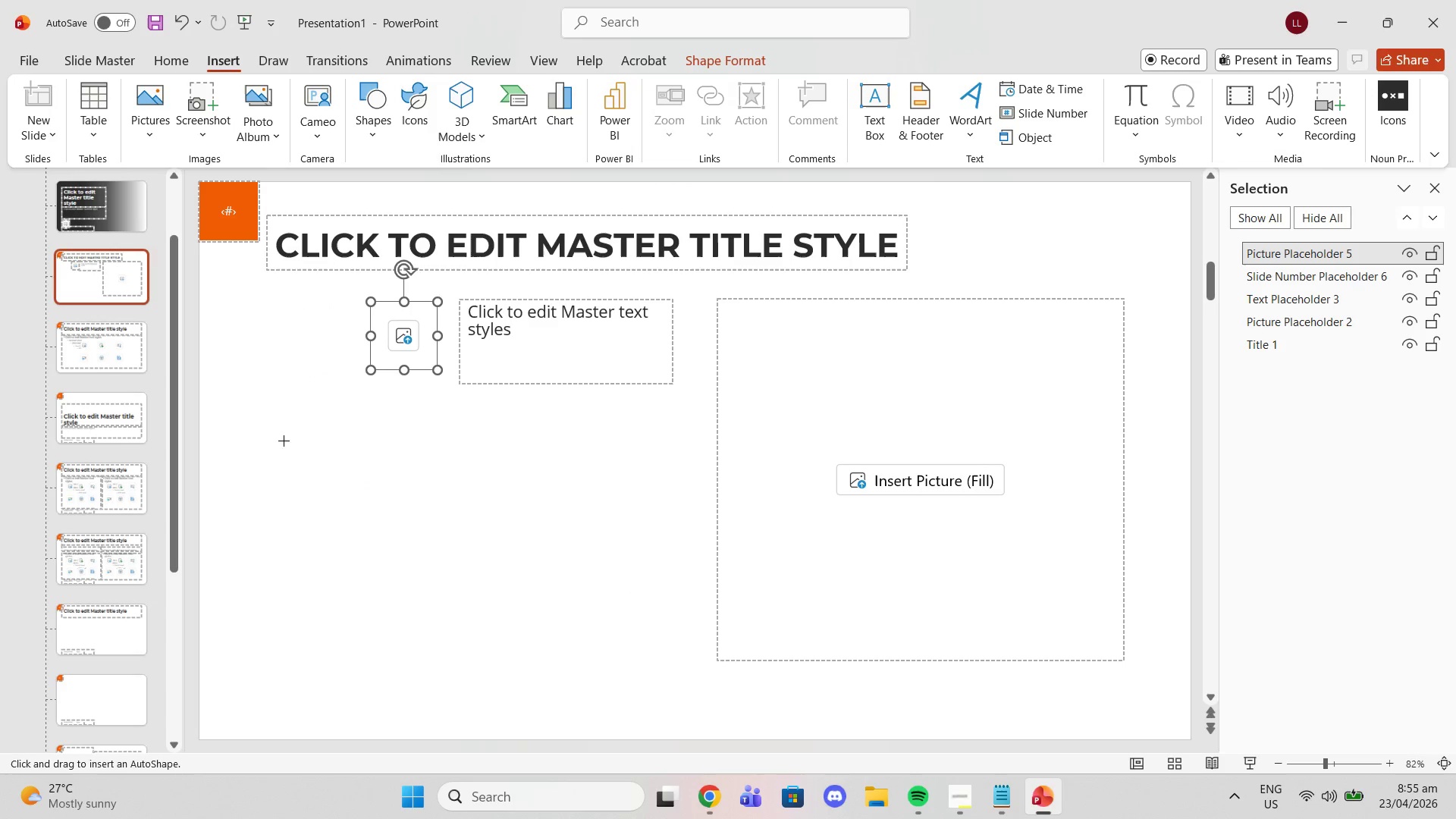 
left_click_drag(start_coordinate=[271, 435], to_coordinate=[352, 528])
 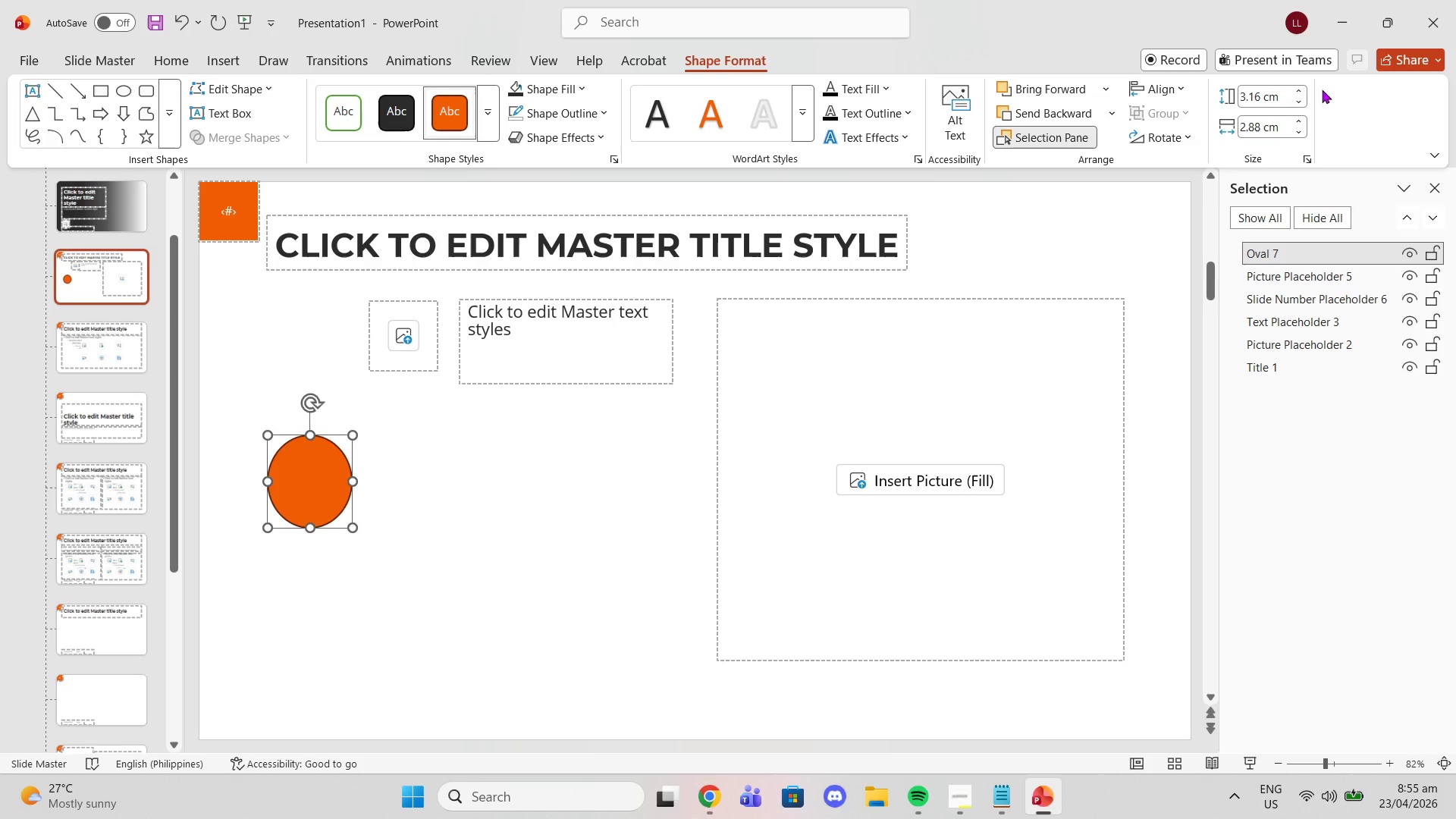 
left_click([1267, 94])
 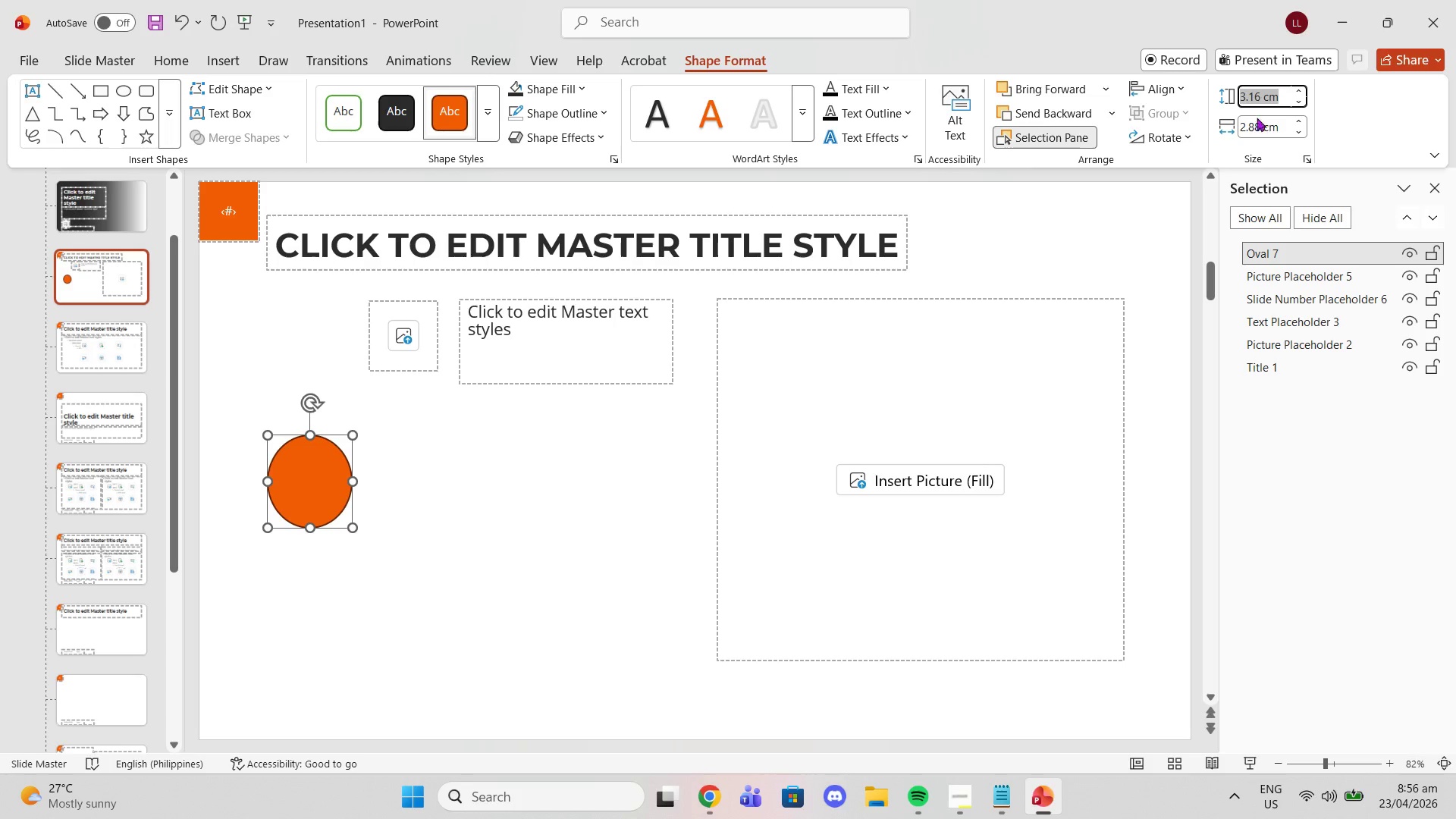 
wait(16.76)
 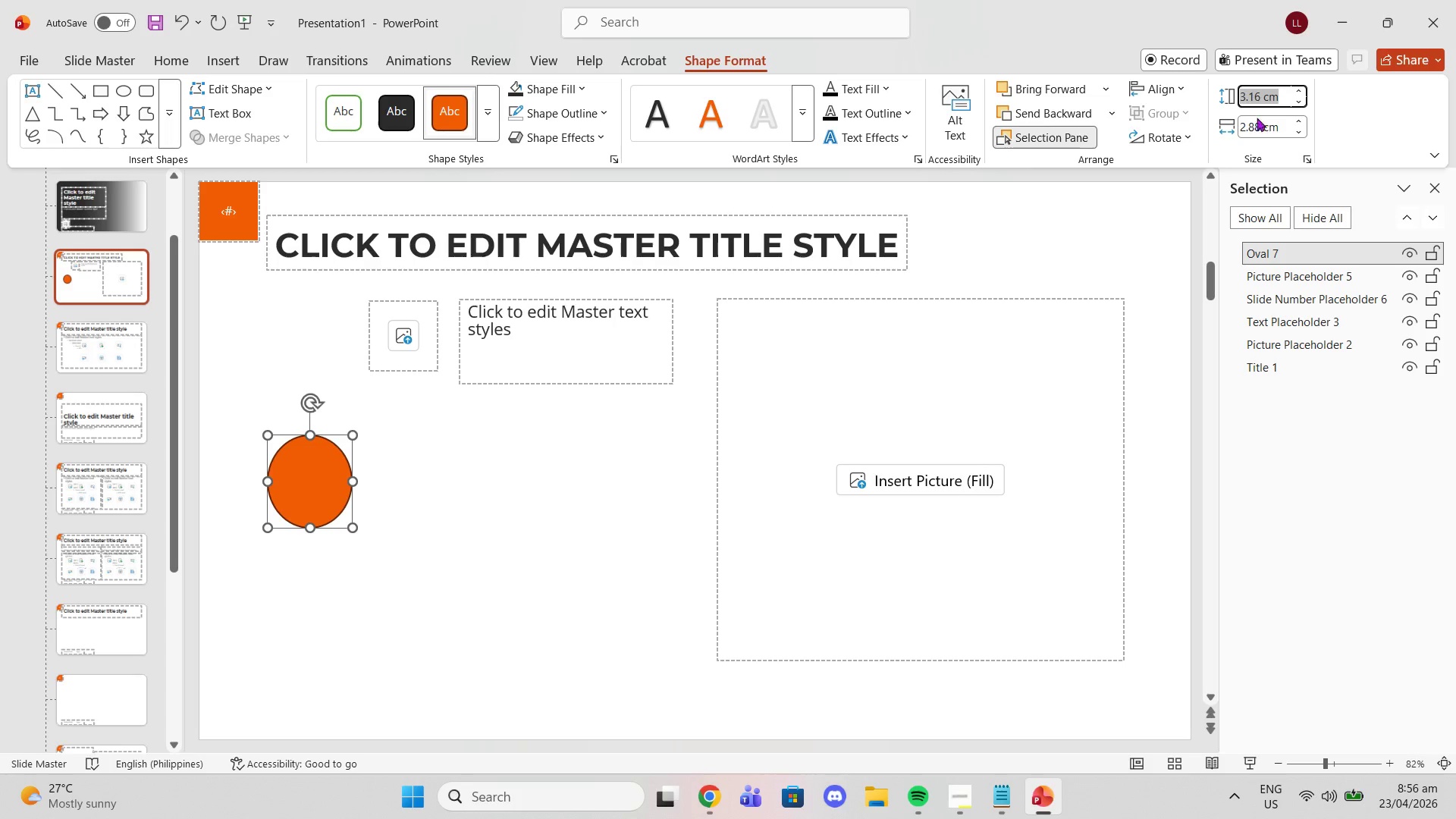 
key(3)
 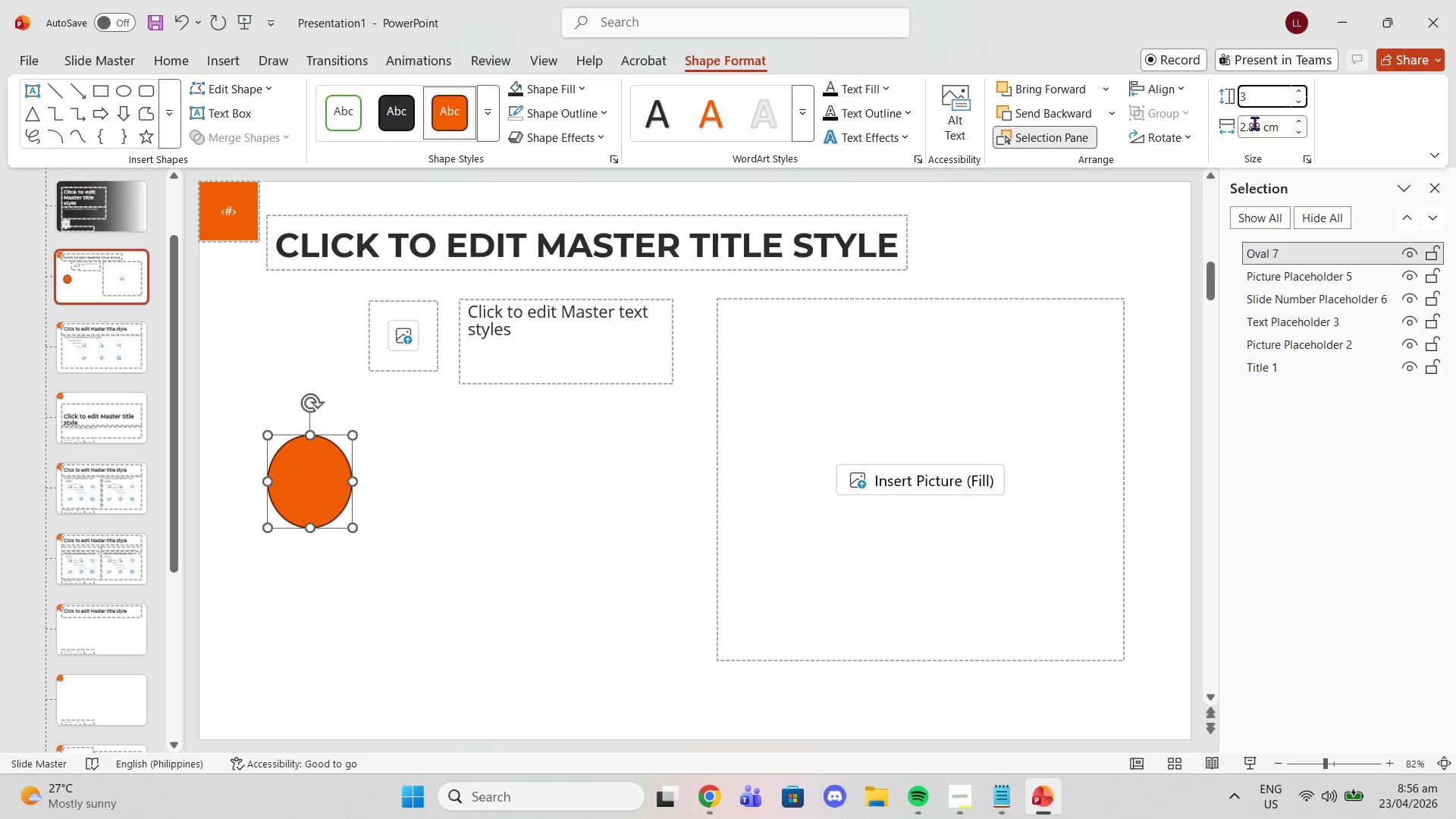 
left_click([1254, 123])
 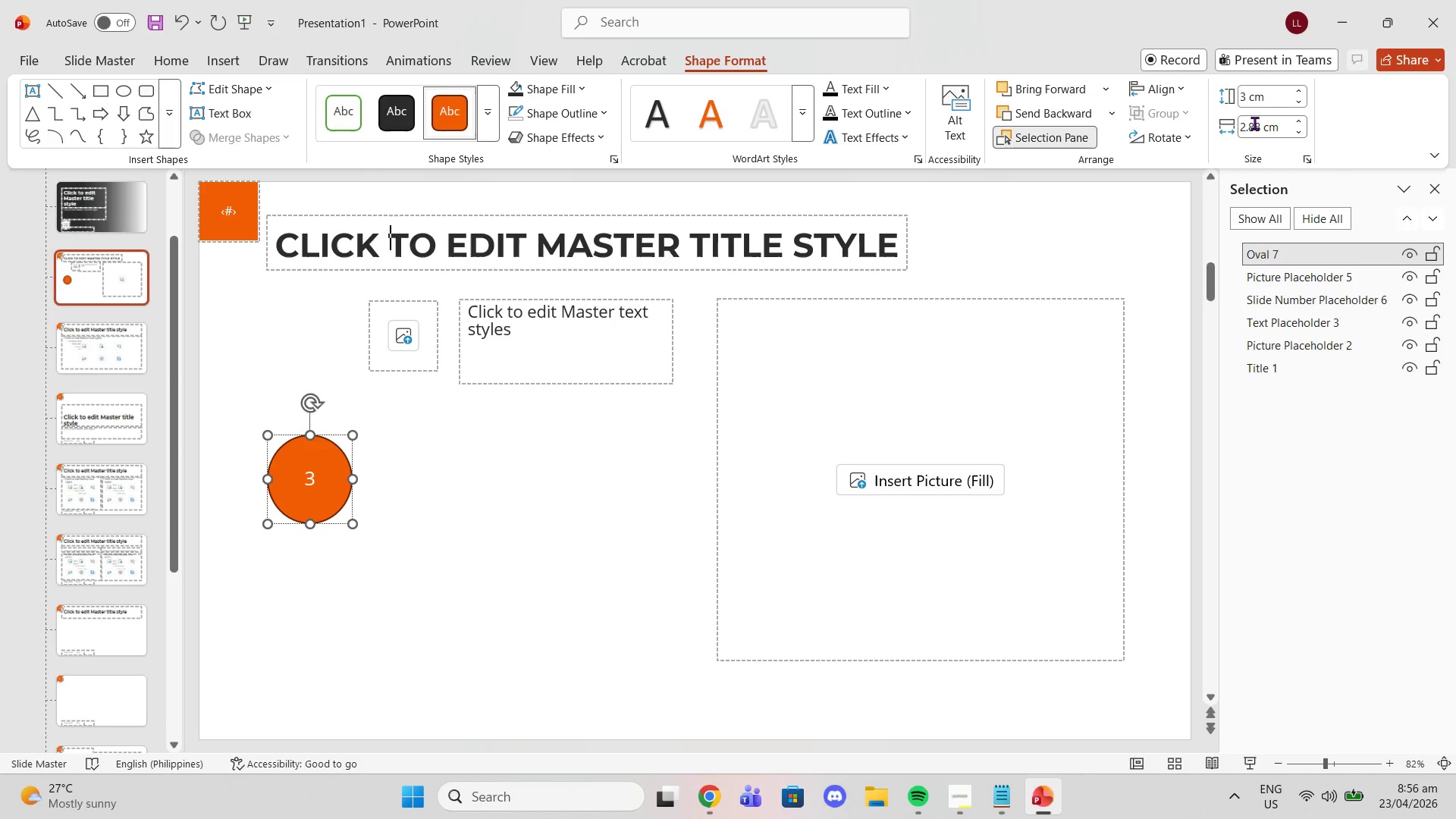 
key(3)
 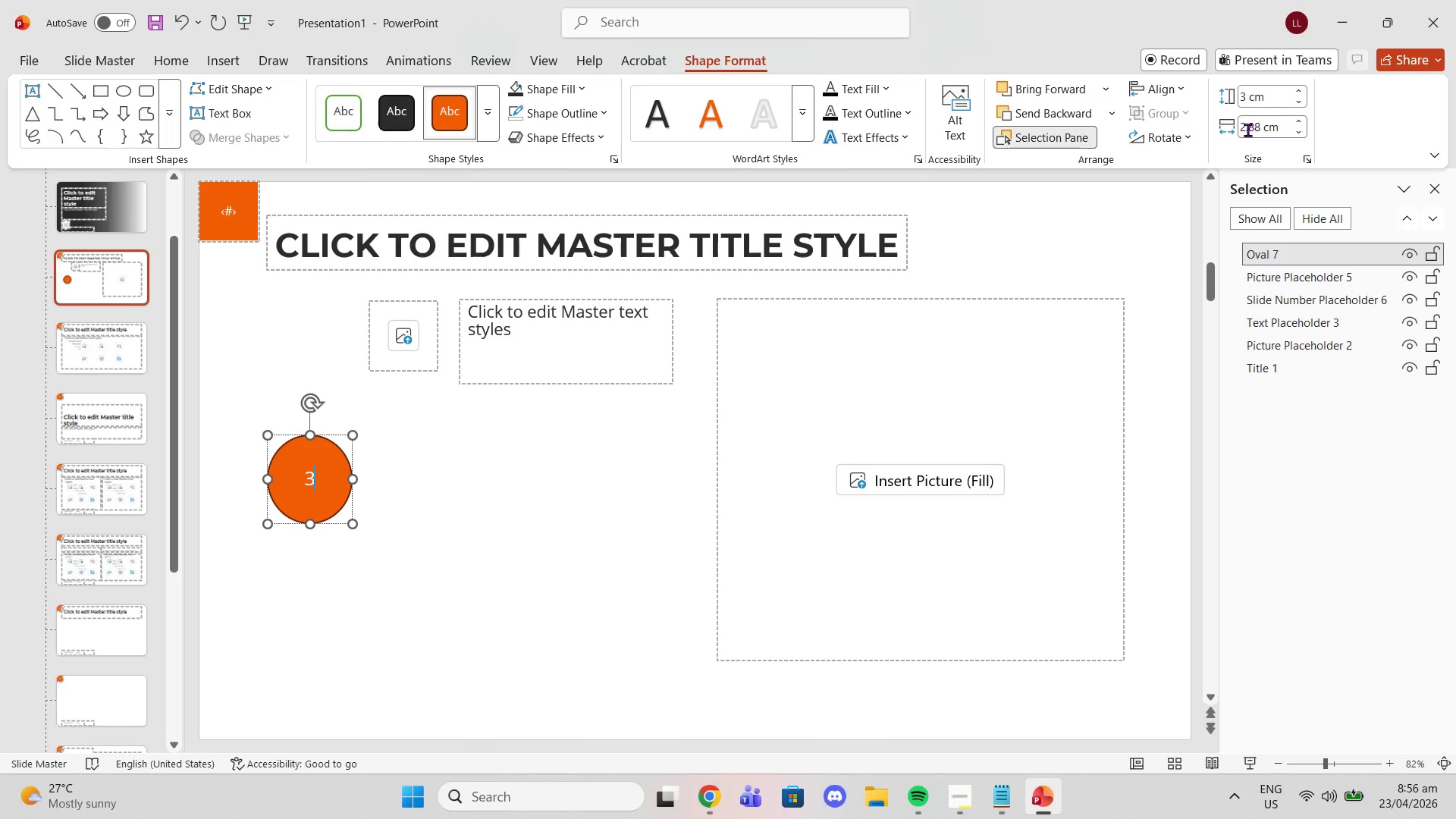 
left_click([1247, 130])
 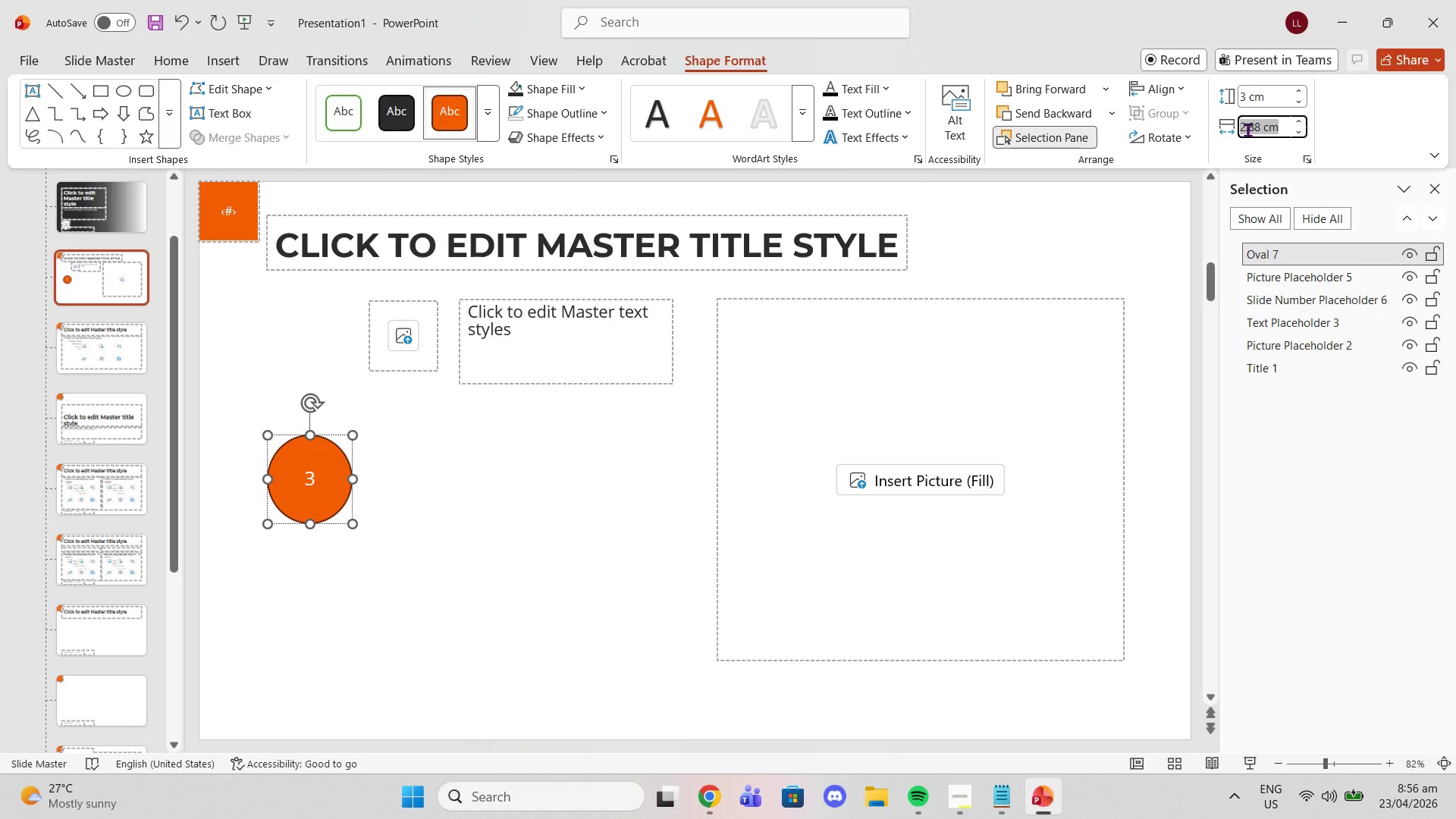 
key(3)
 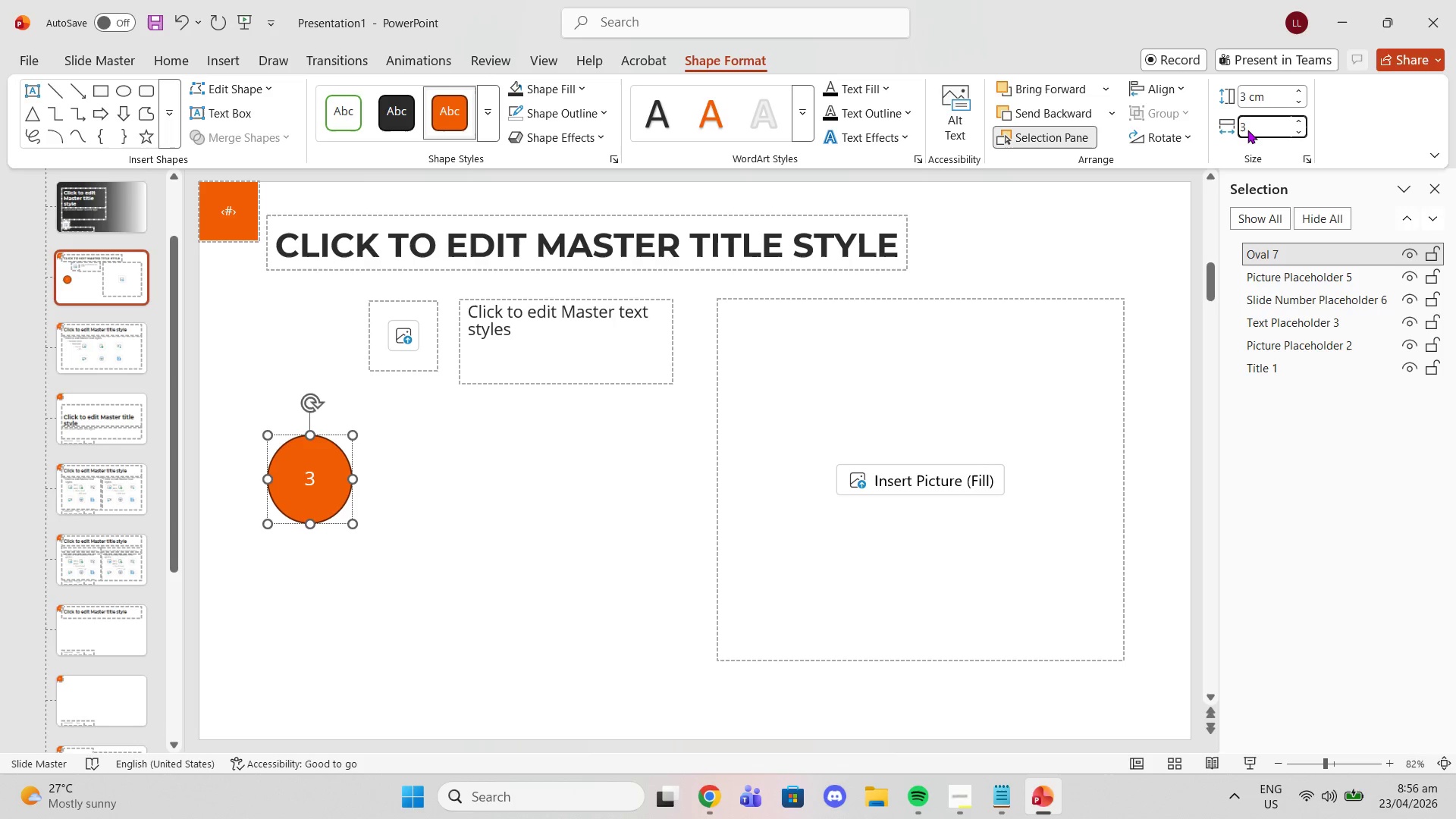 
key(Enter)
 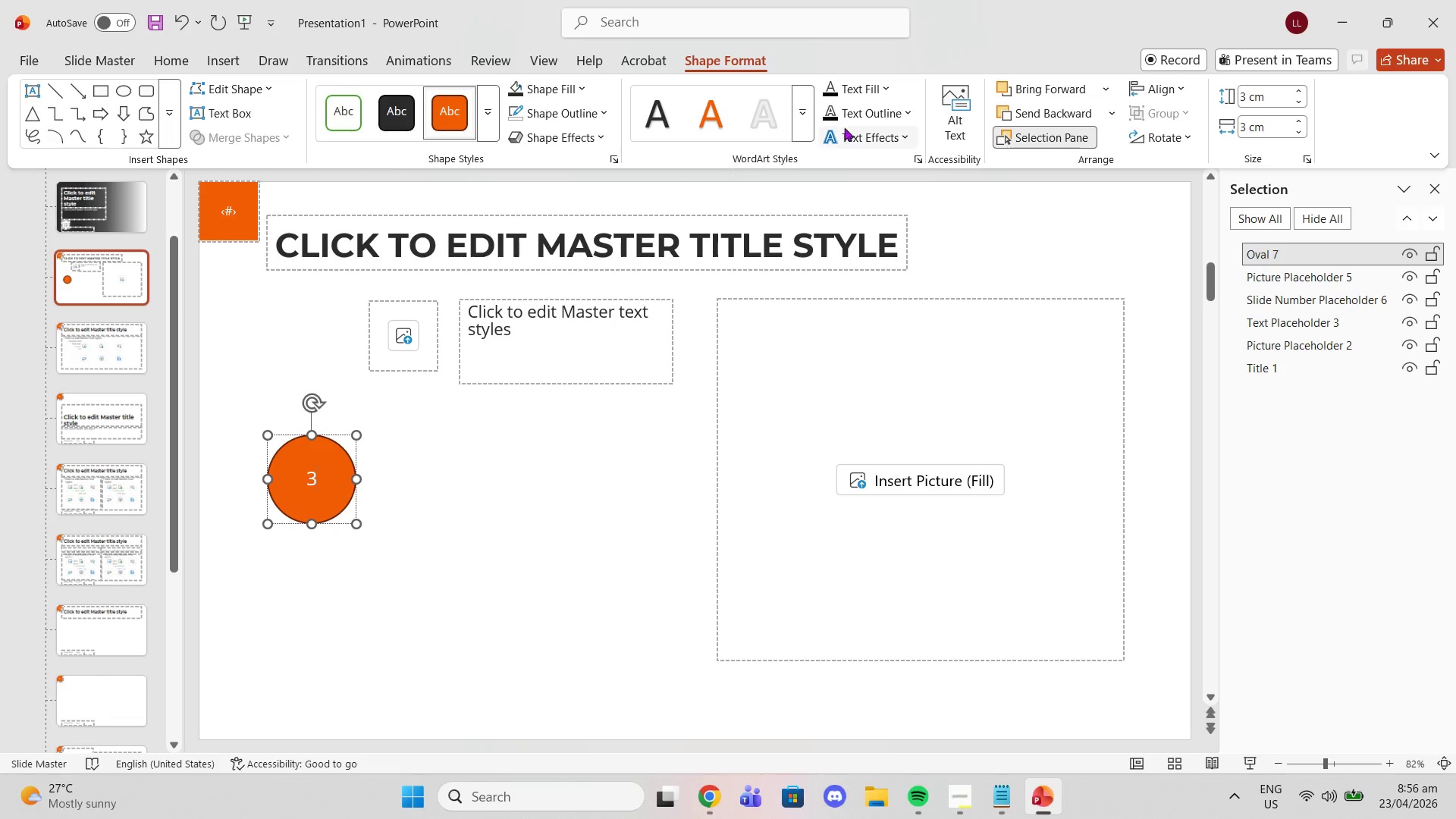 
wait(7.42)
 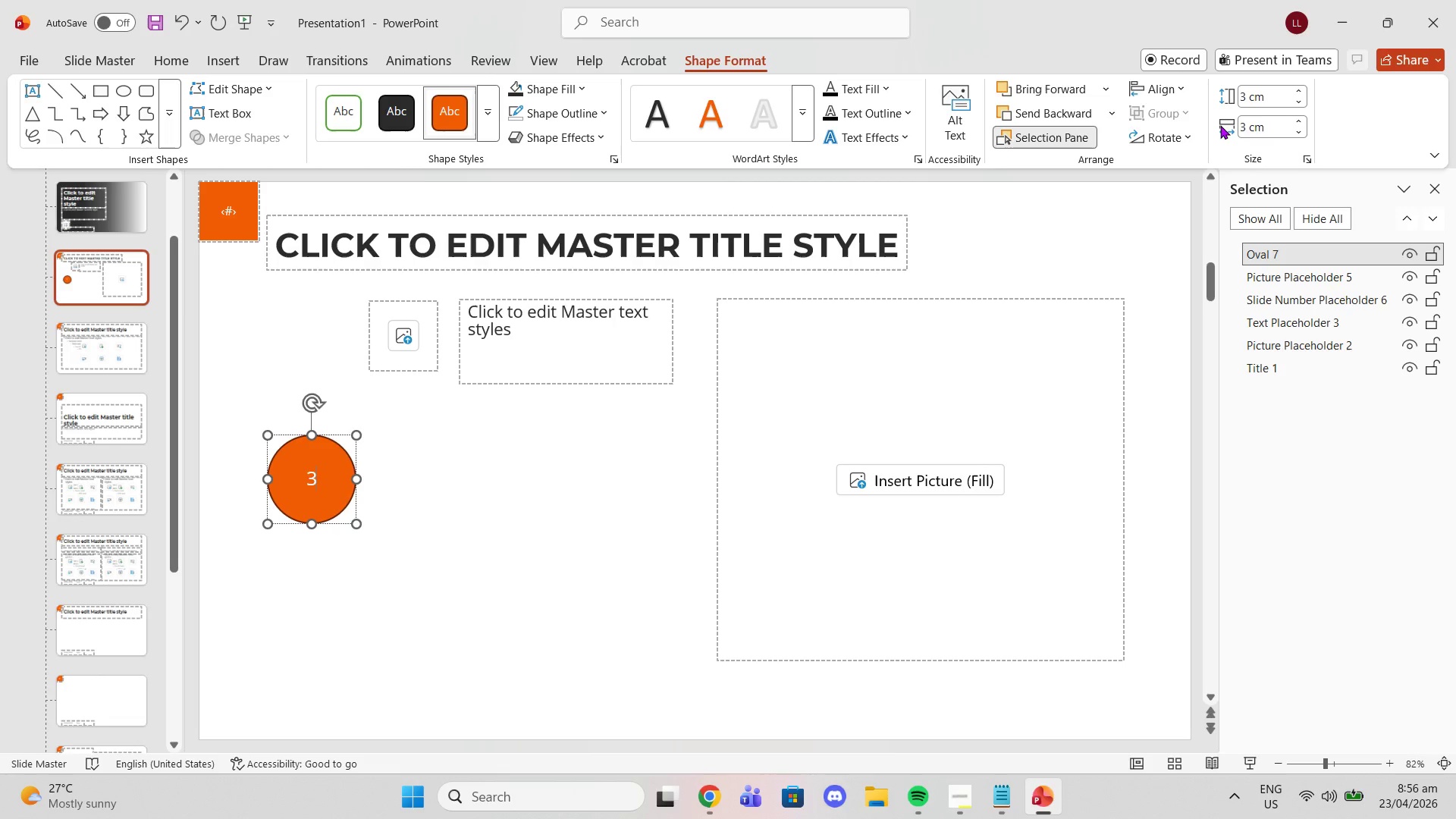 
left_click([300, 488])
 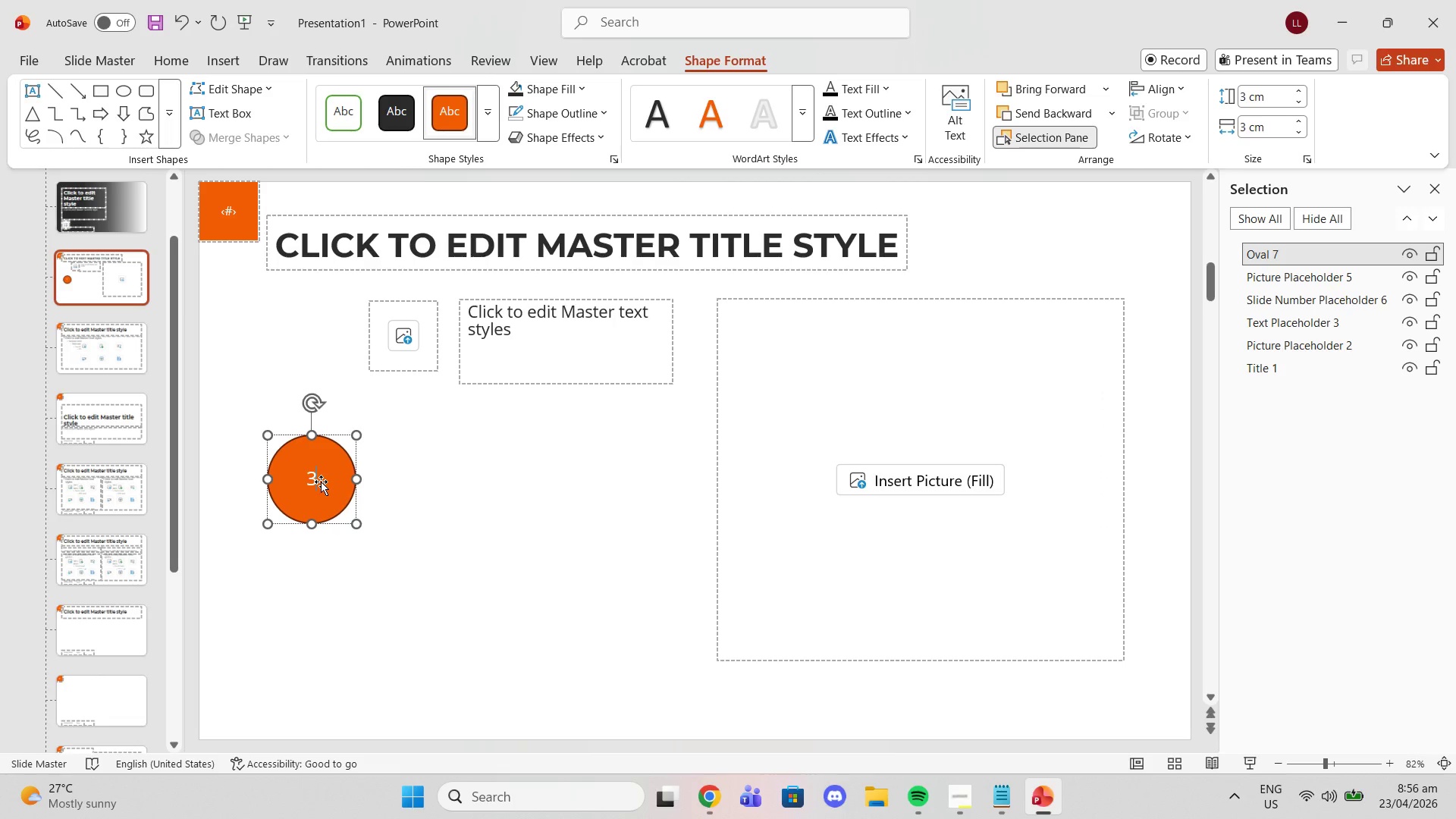 
key(Backspace)
 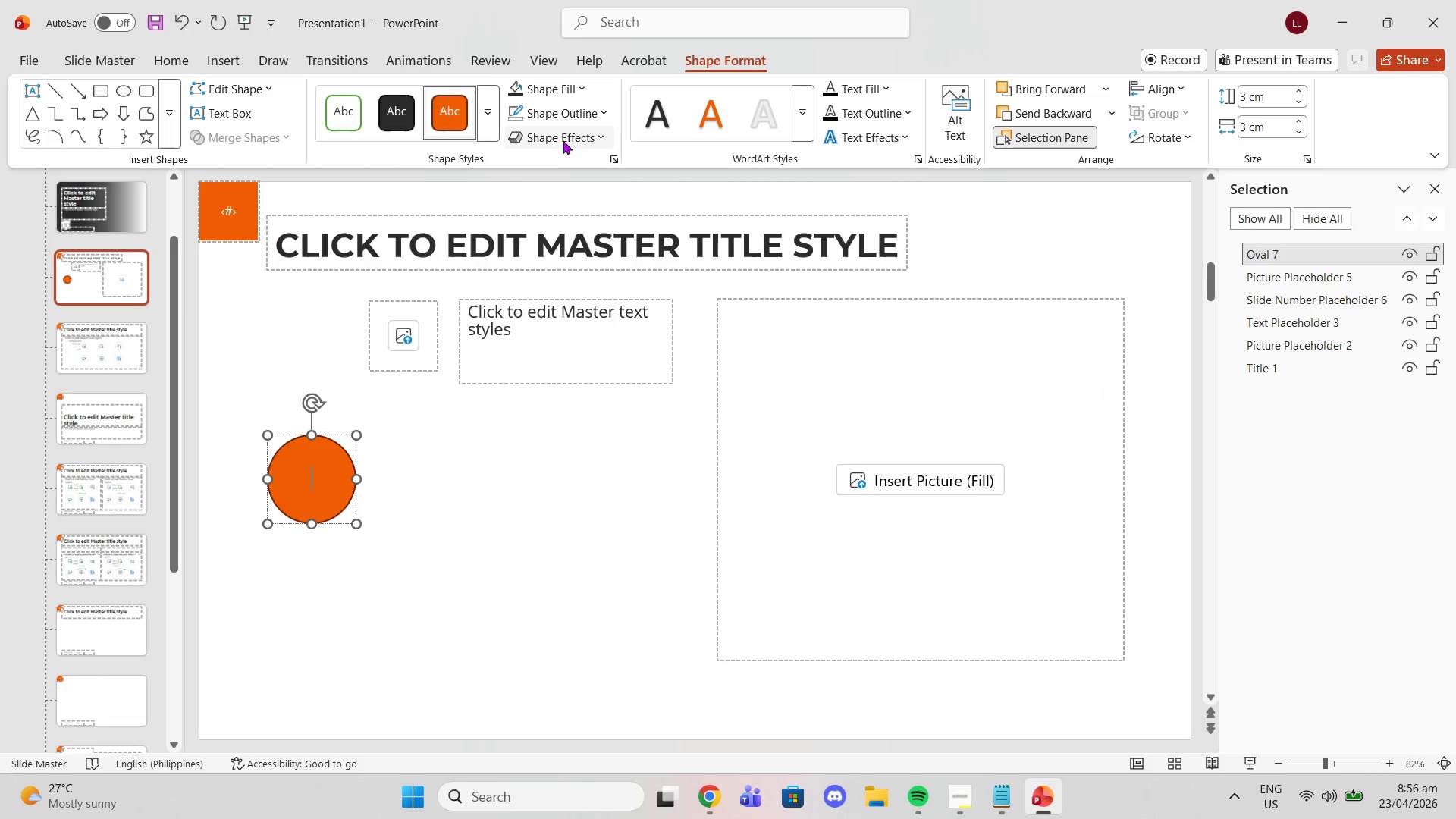 
left_click([560, 97])
 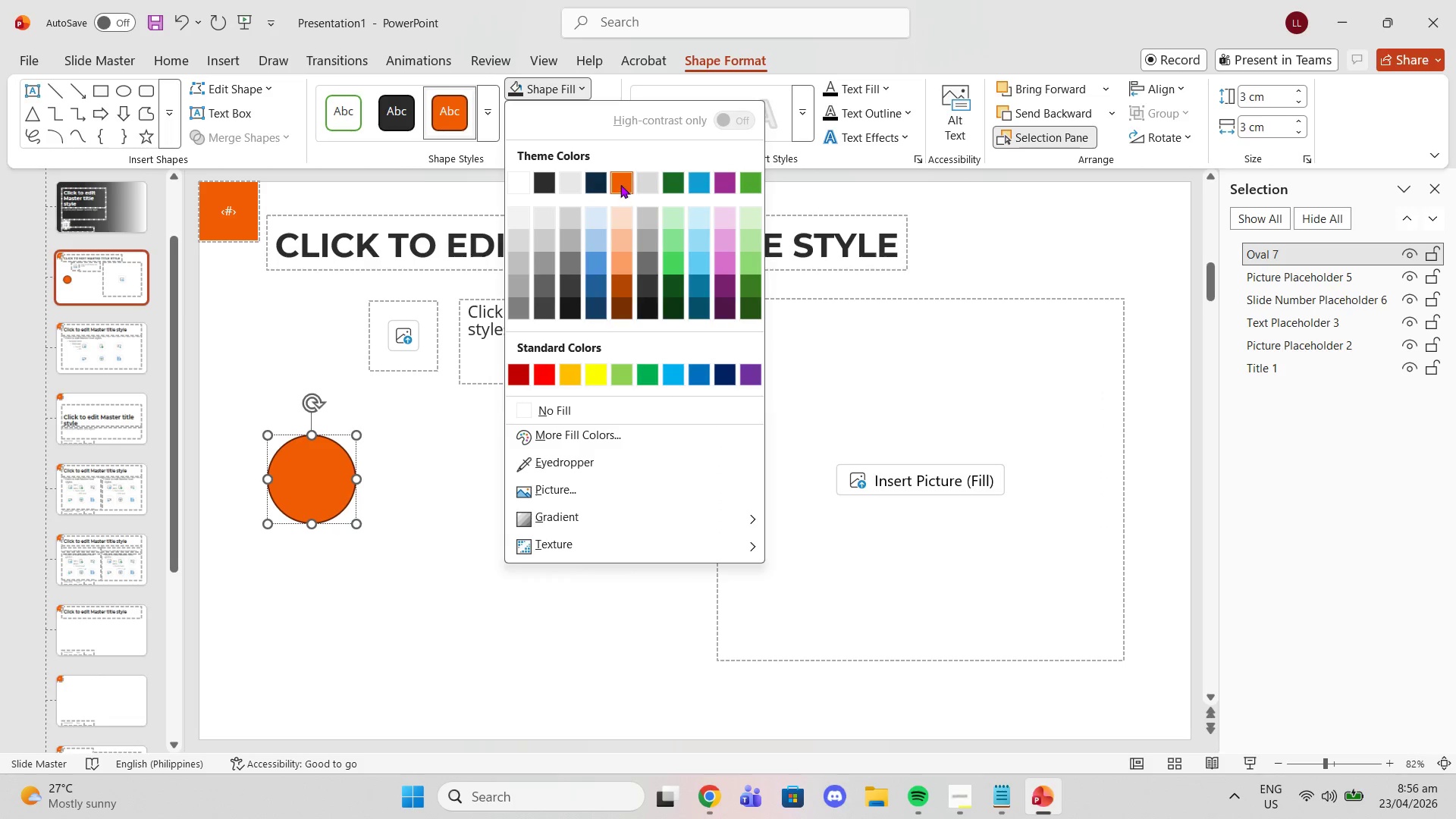 
double_click([581, 126])
 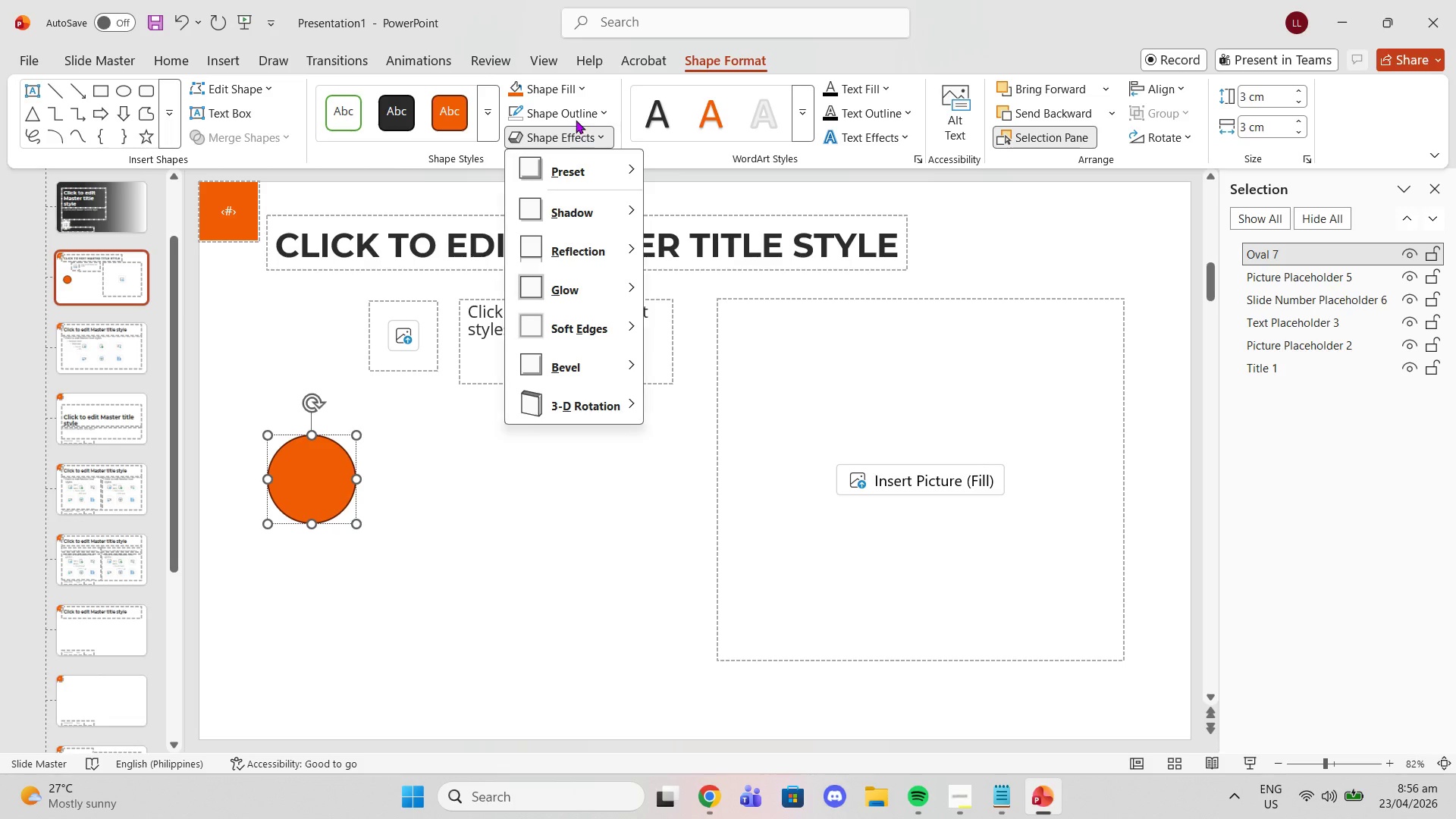 
triple_click([576, 120])
 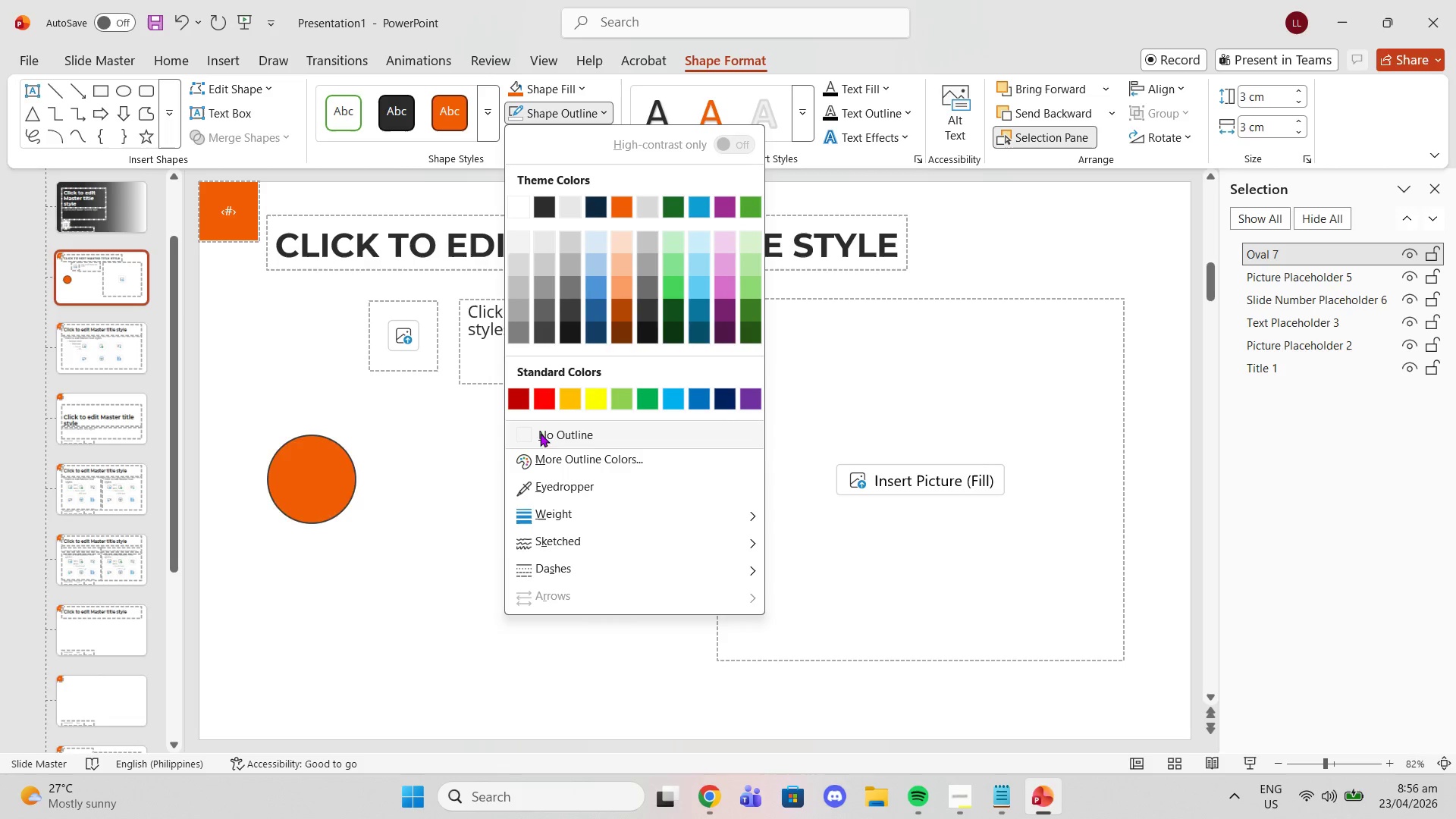 
left_click([544, 438])
 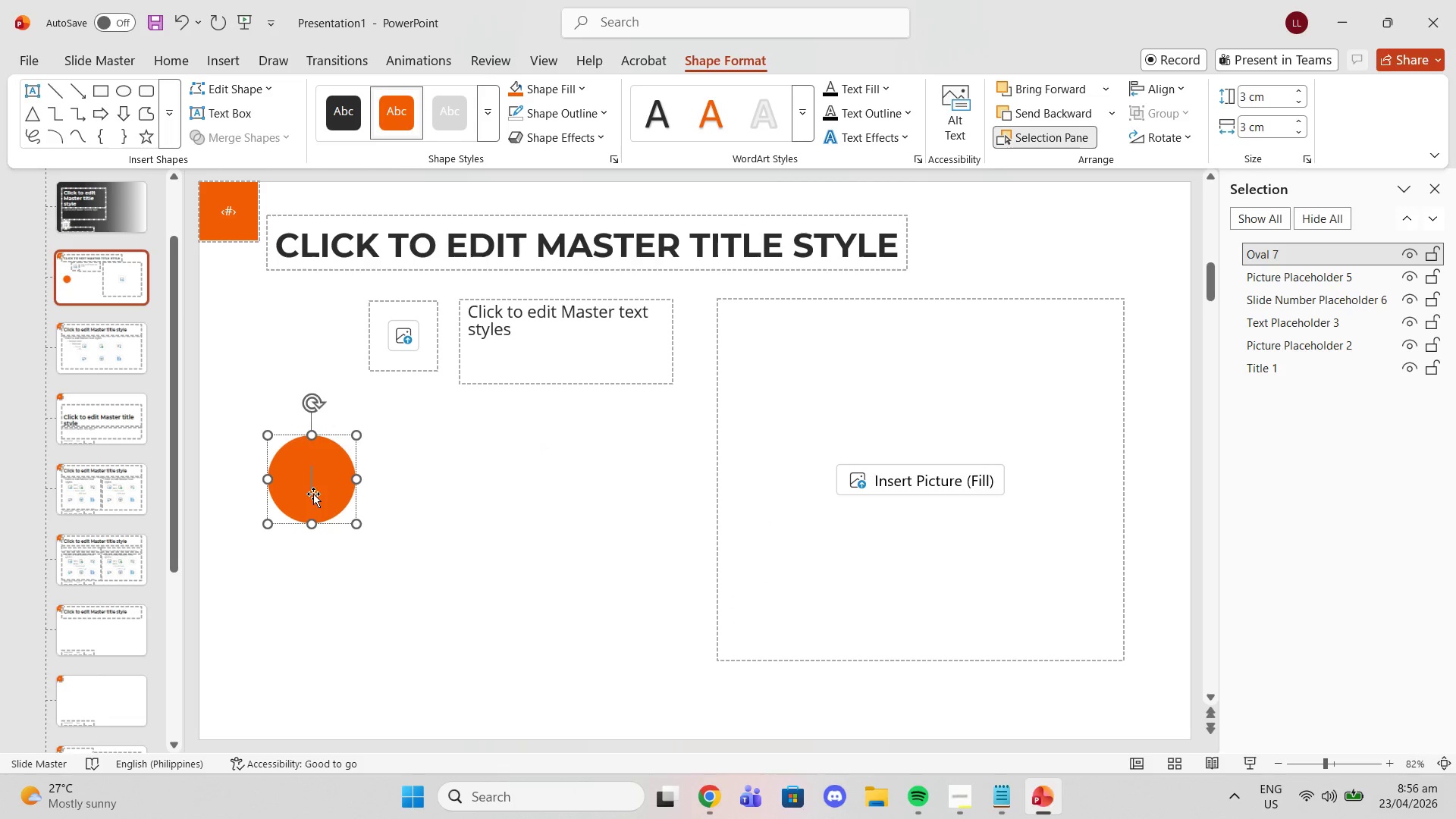 
left_click([334, 486])
 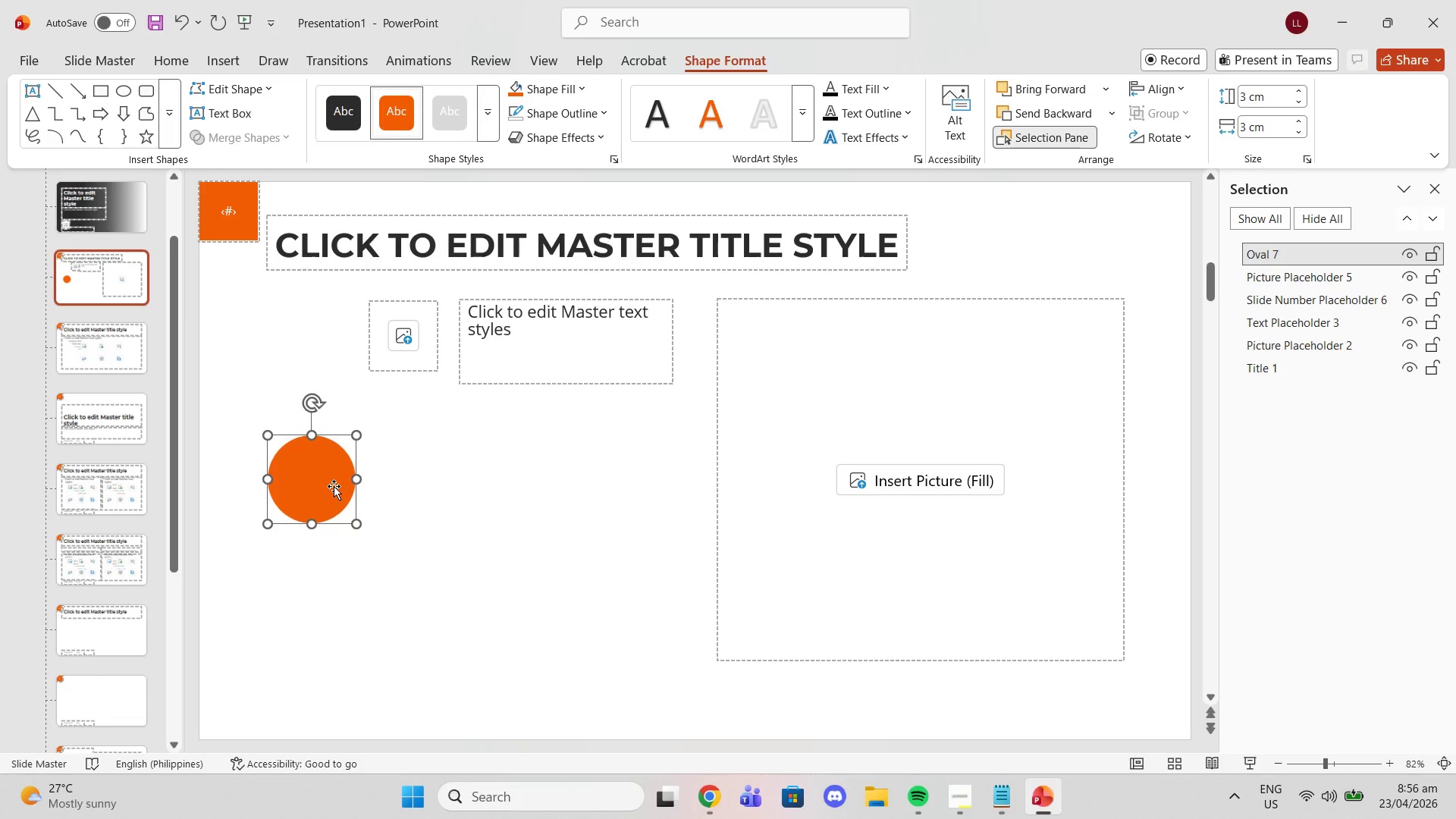 
left_click_drag(start_coordinate=[334, 486], to_coordinate=[318, 485])
 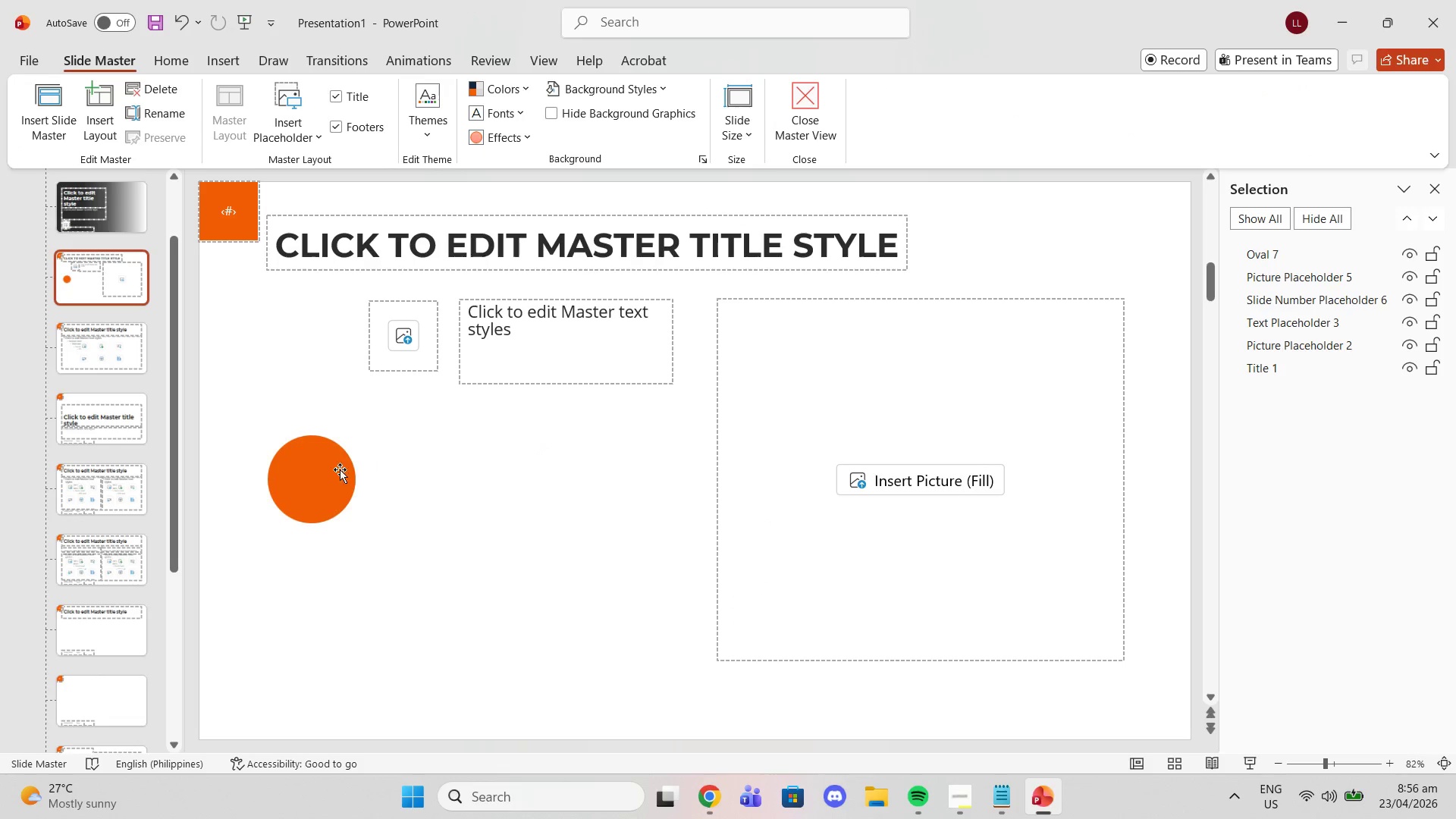 
double_click([339, 470])
 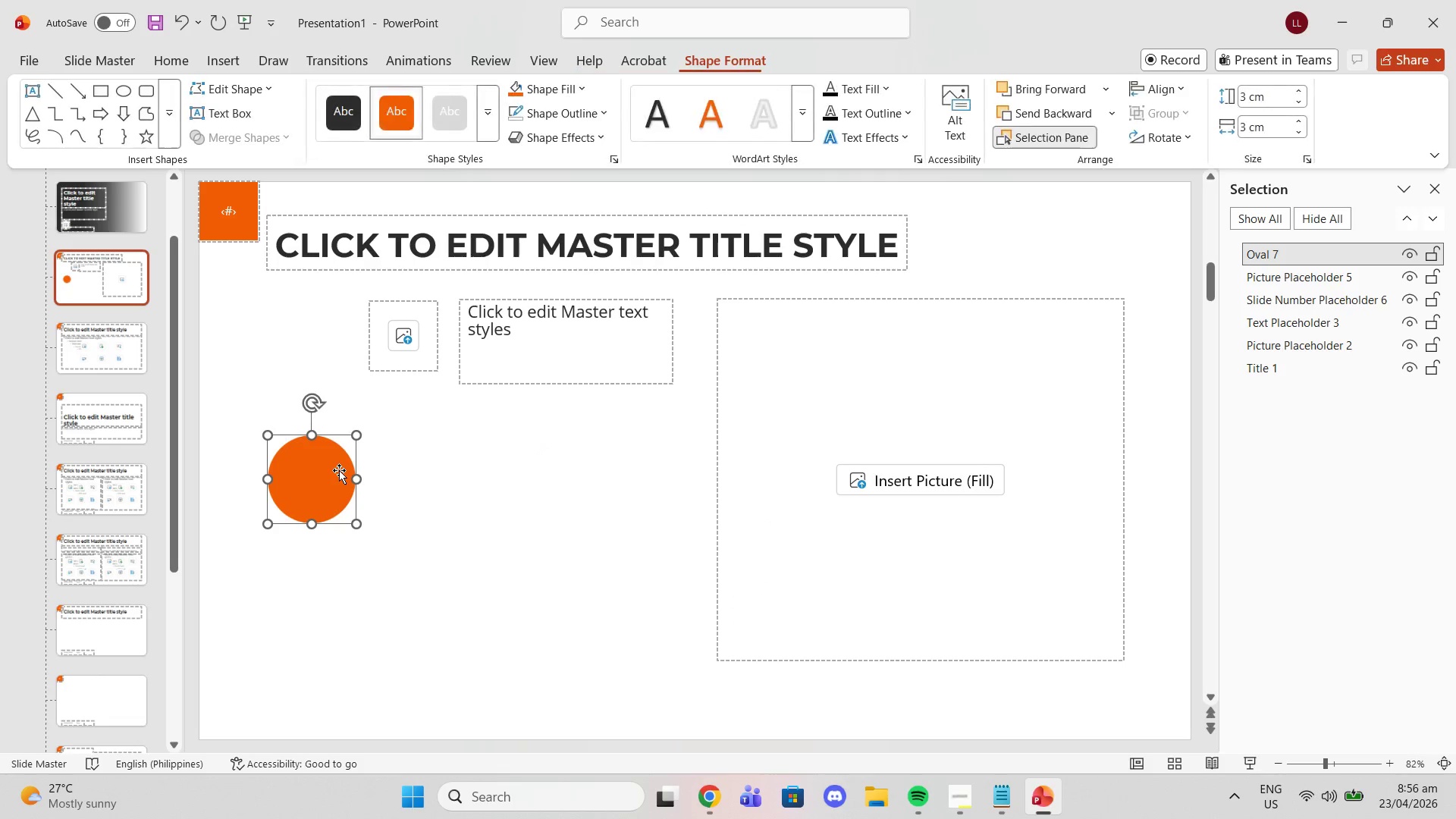 
left_click_drag(start_coordinate=[339, 470], to_coordinate=[327, 463])
 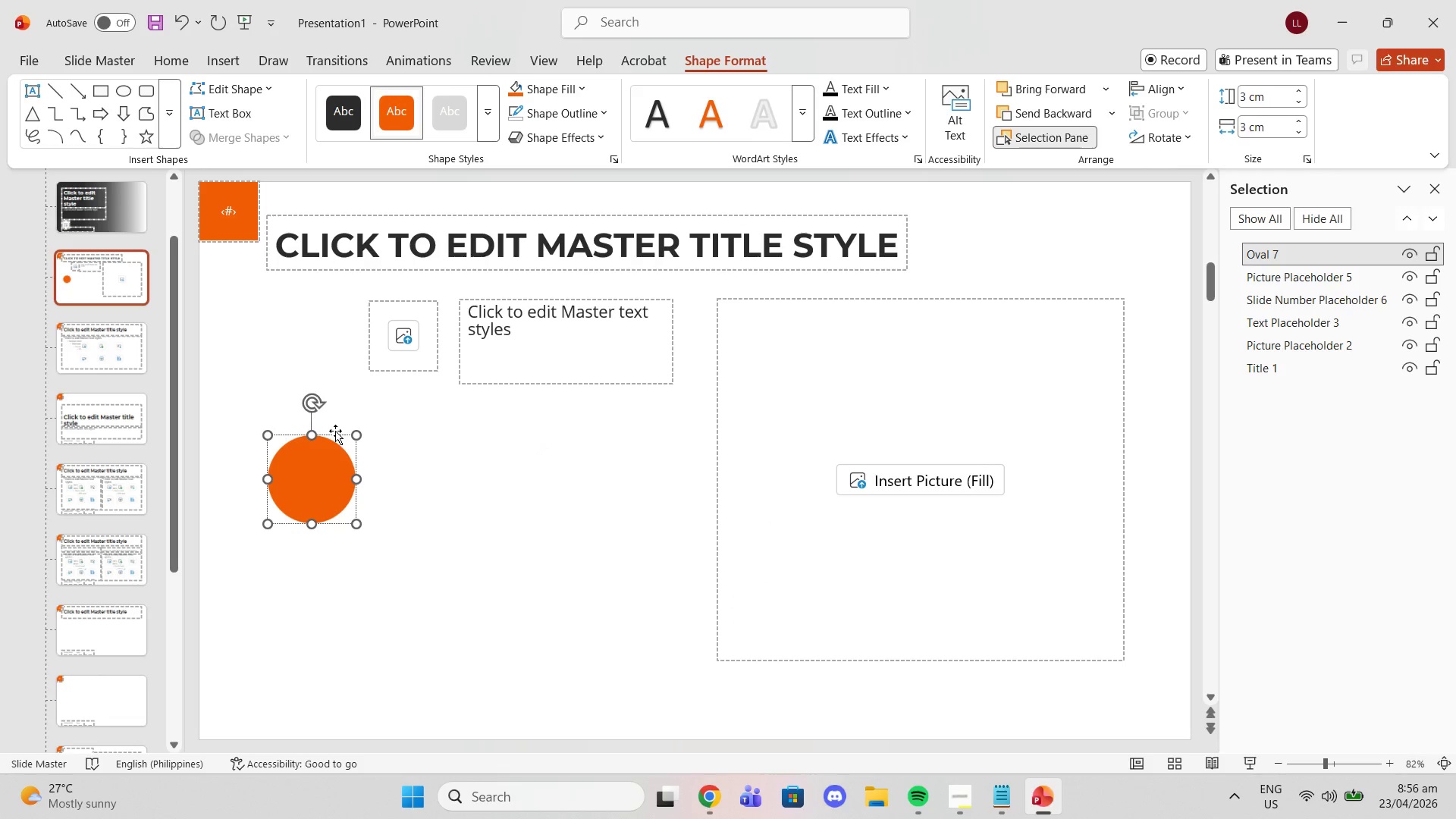 
left_click_drag(start_coordinate=[335, 431], to_coordinate=[322, 412])
 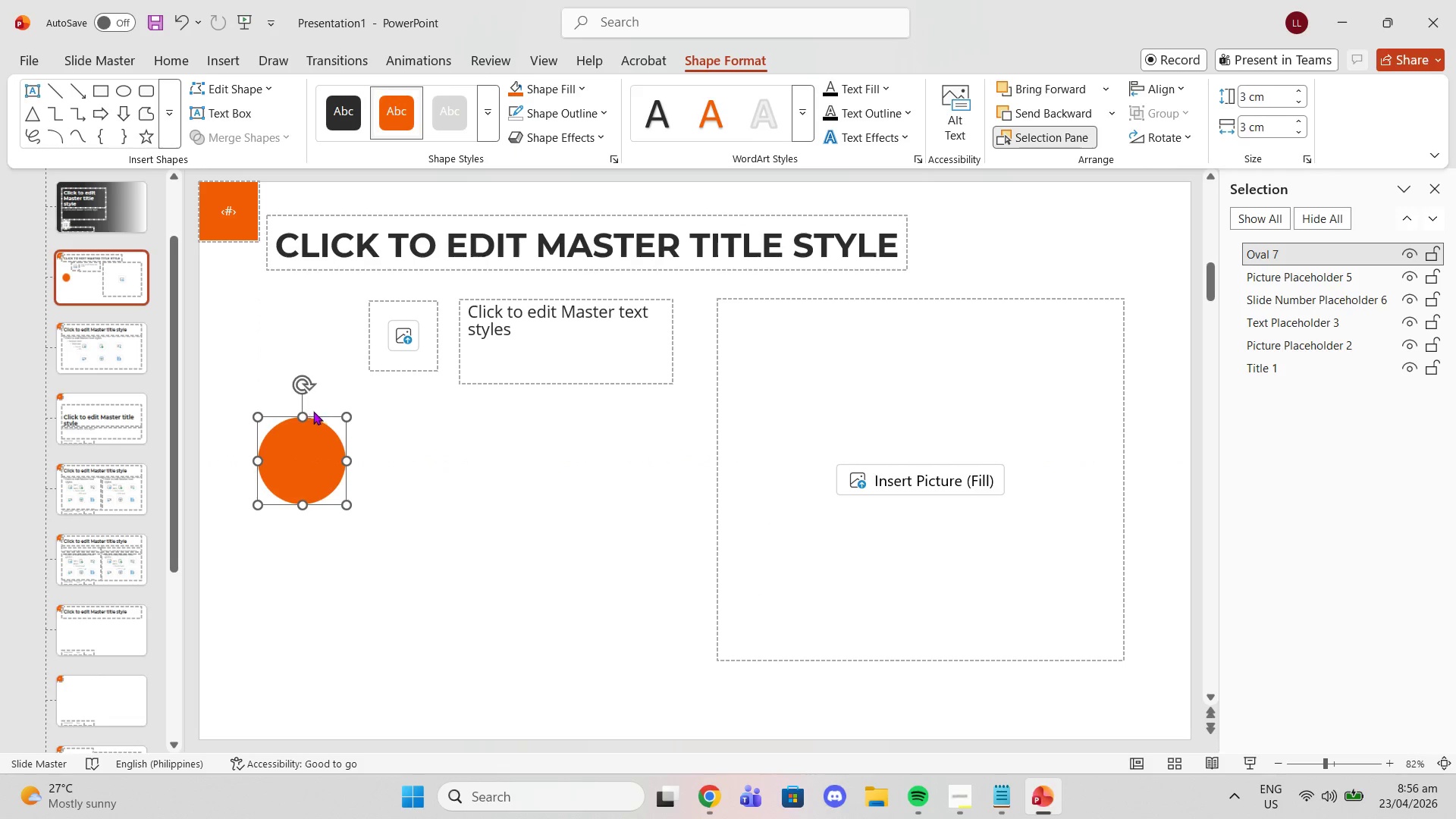 
left_click_drag(start_coordinate=[320, 413], to_coordinate=[328, 413])
 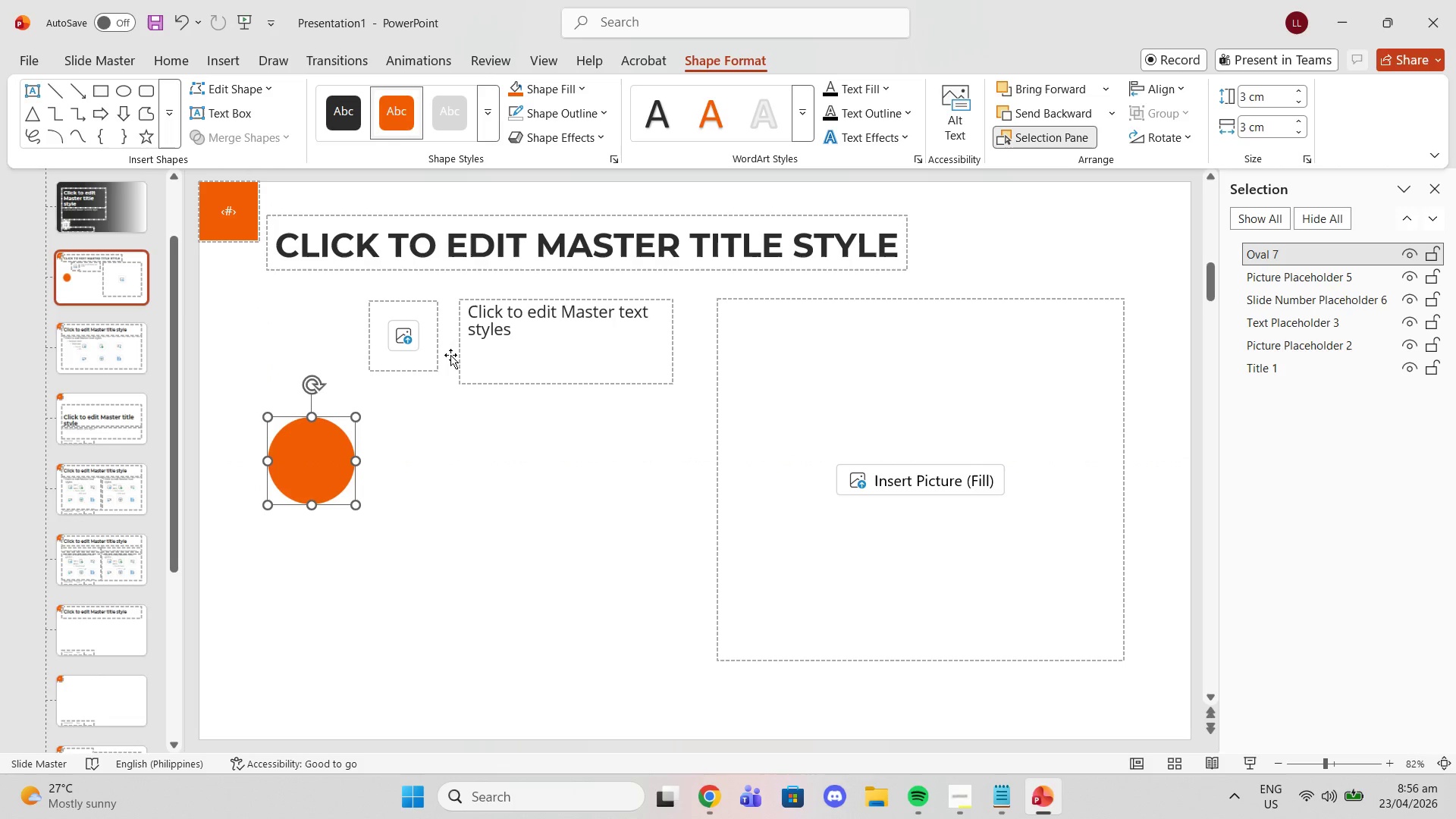 
left_click([413, 330])
 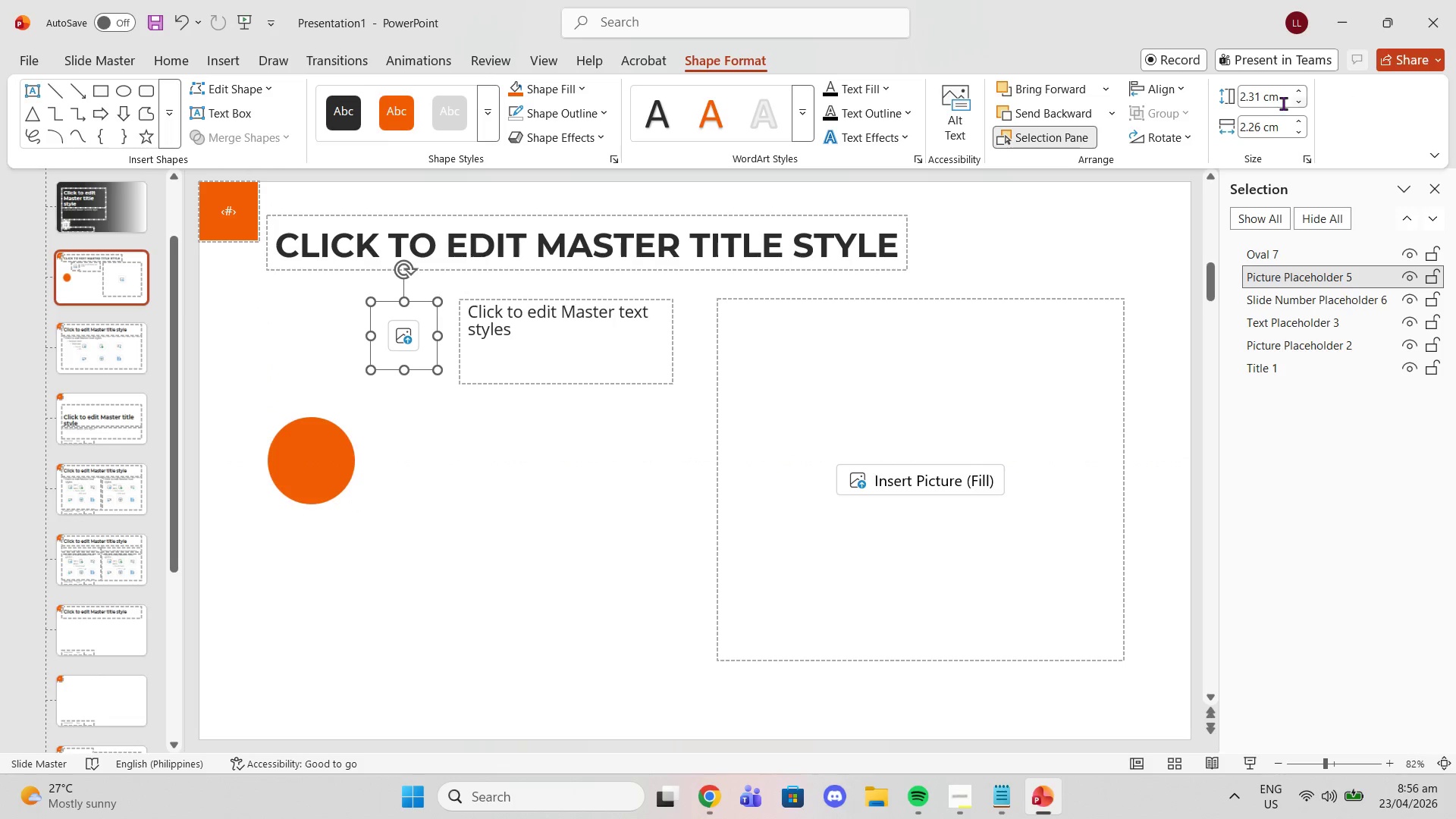 
left_click([1255, 96])
 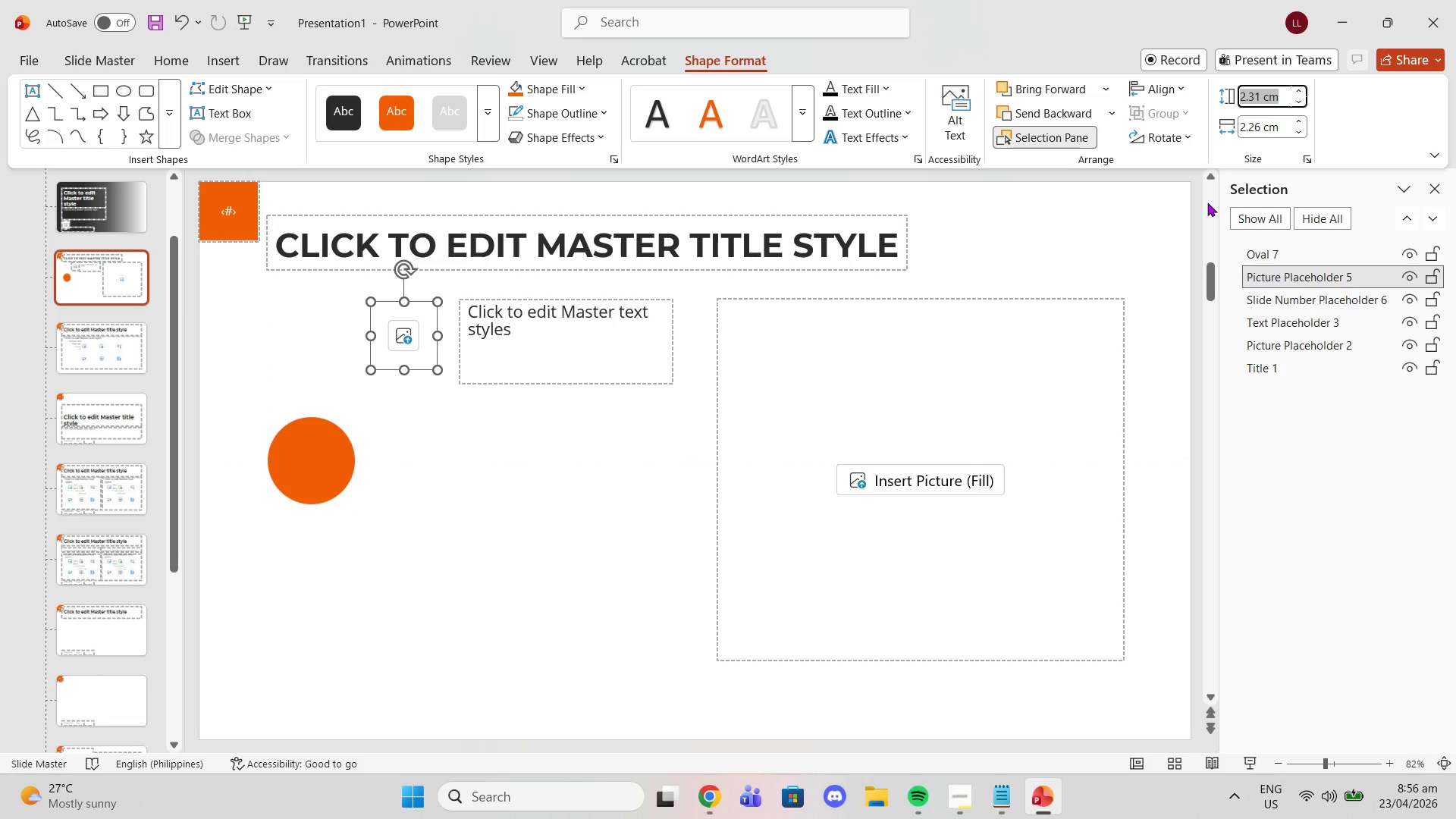 
key(2)
 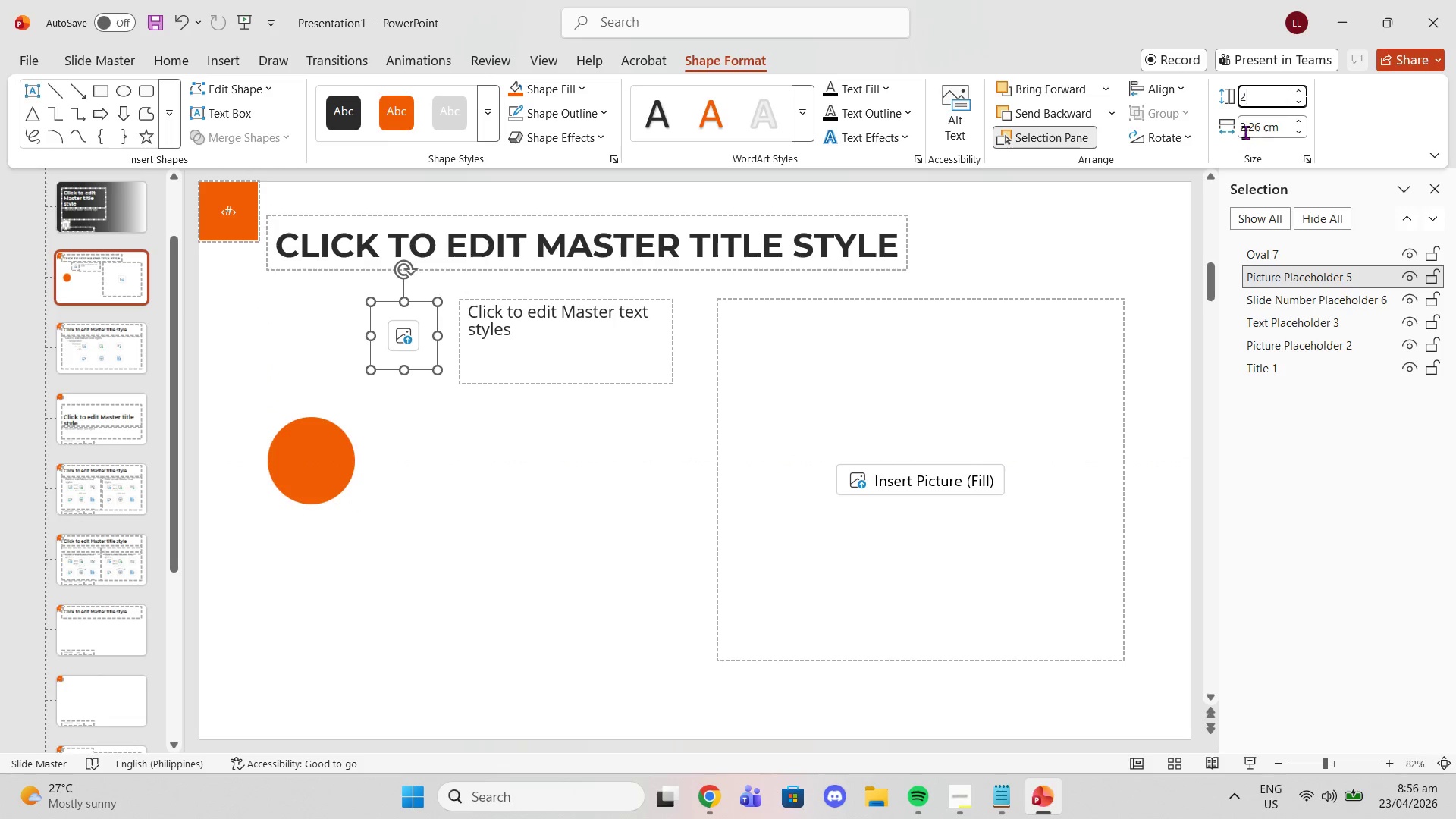 
left_click([1247, 128])
 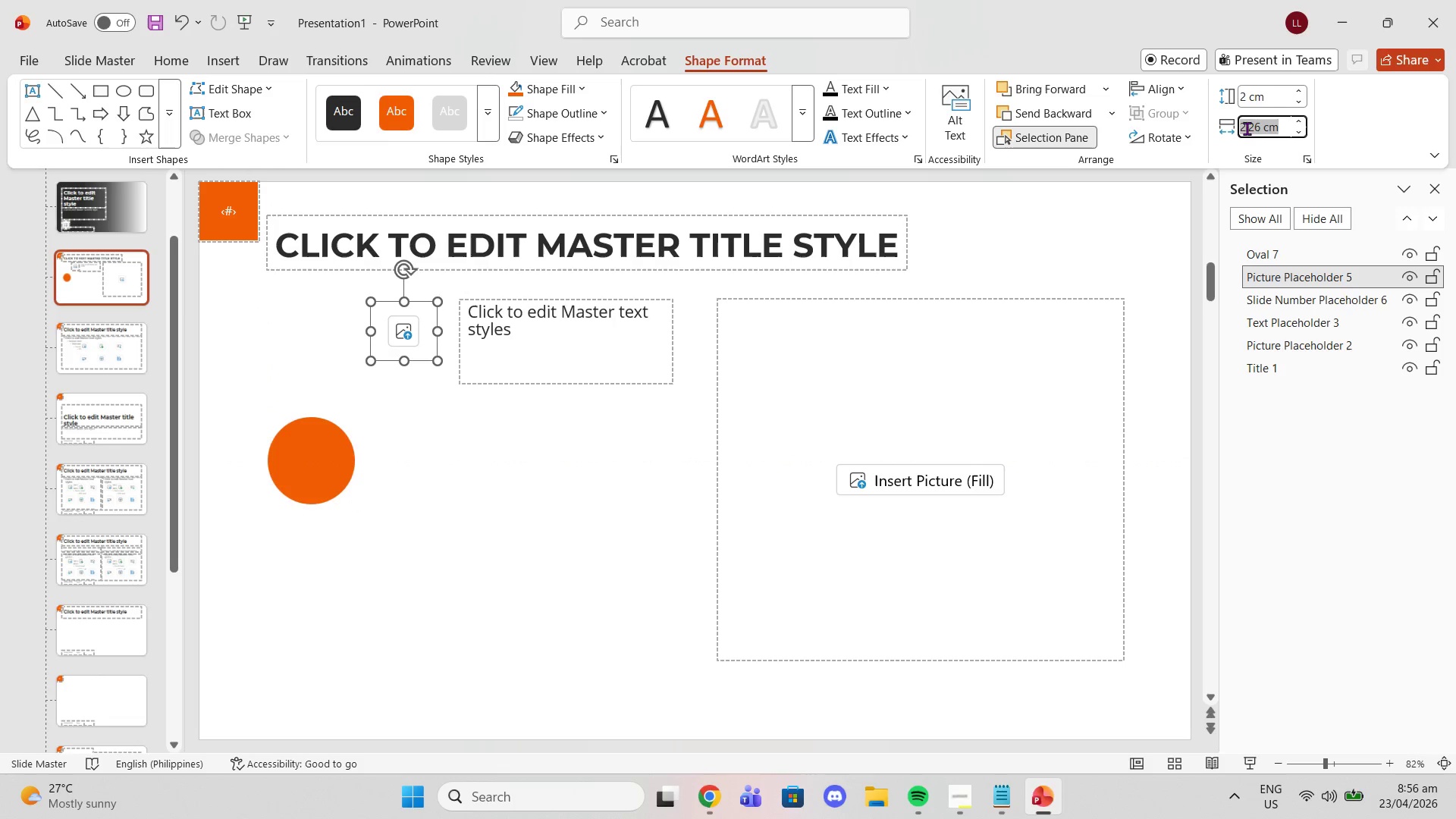 
key(2)
 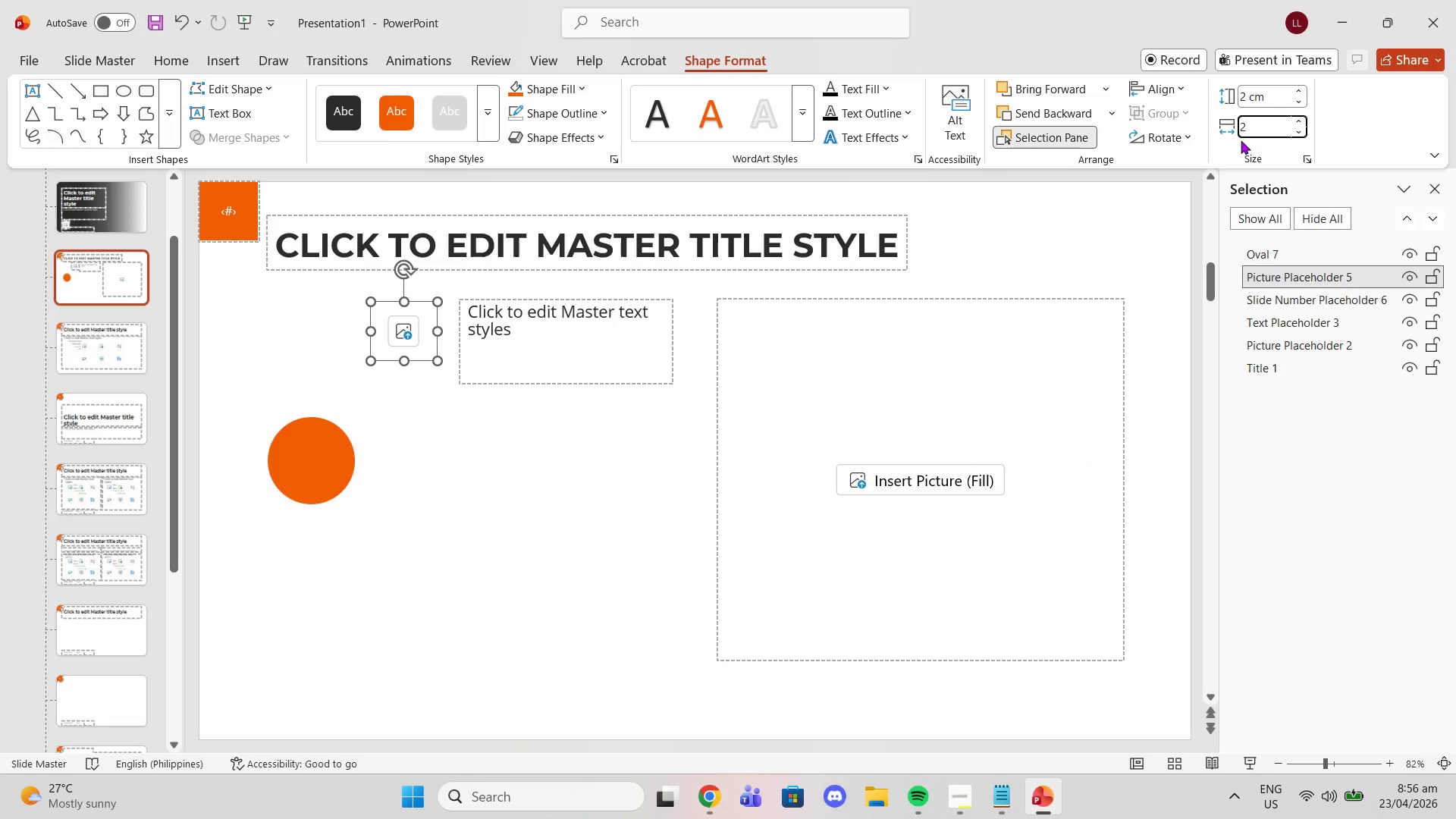 
key(Enter)
 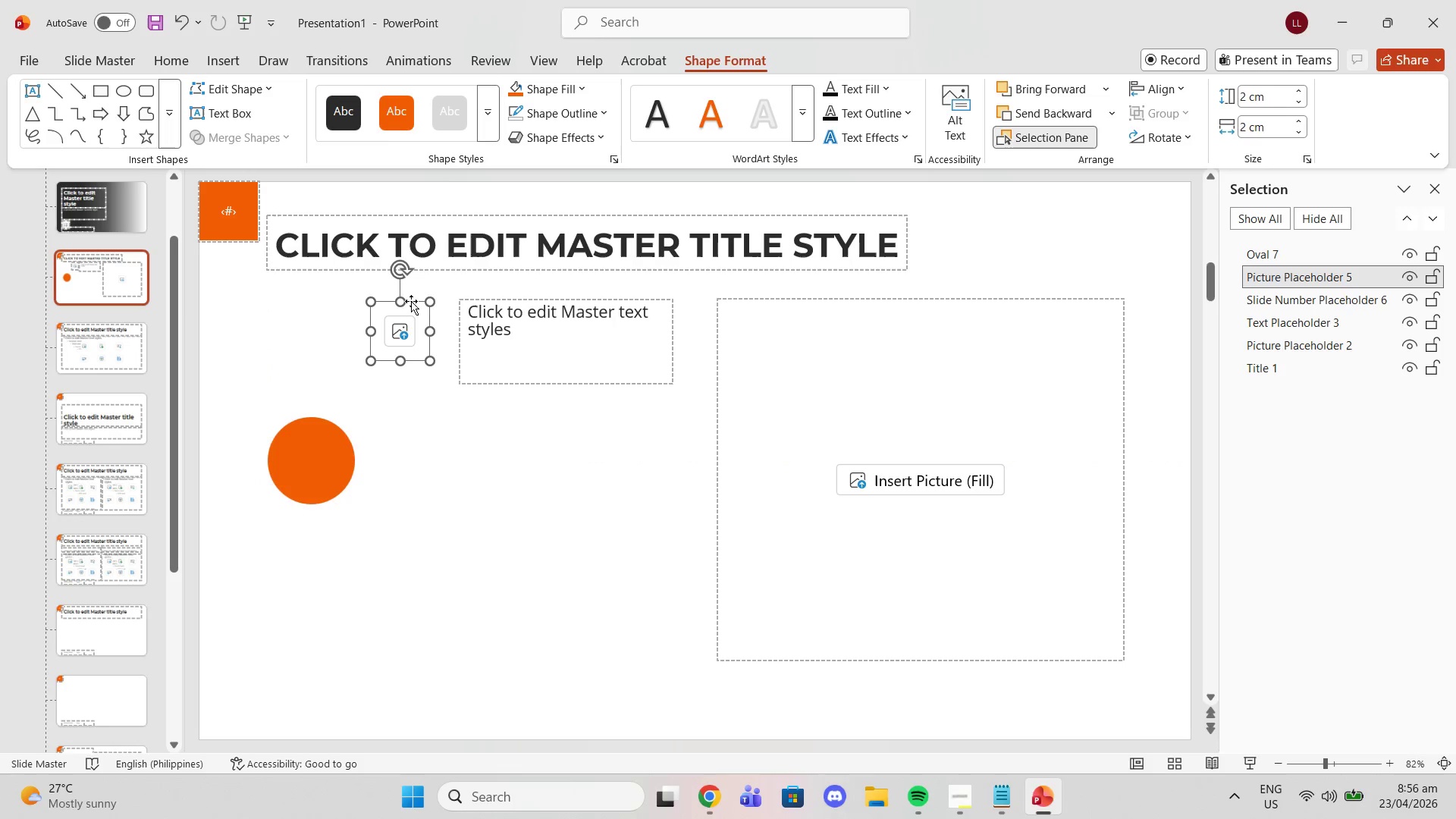 
left_click_drag(start_coordinate=[422, 300], to_coordinate=[331, 434])
 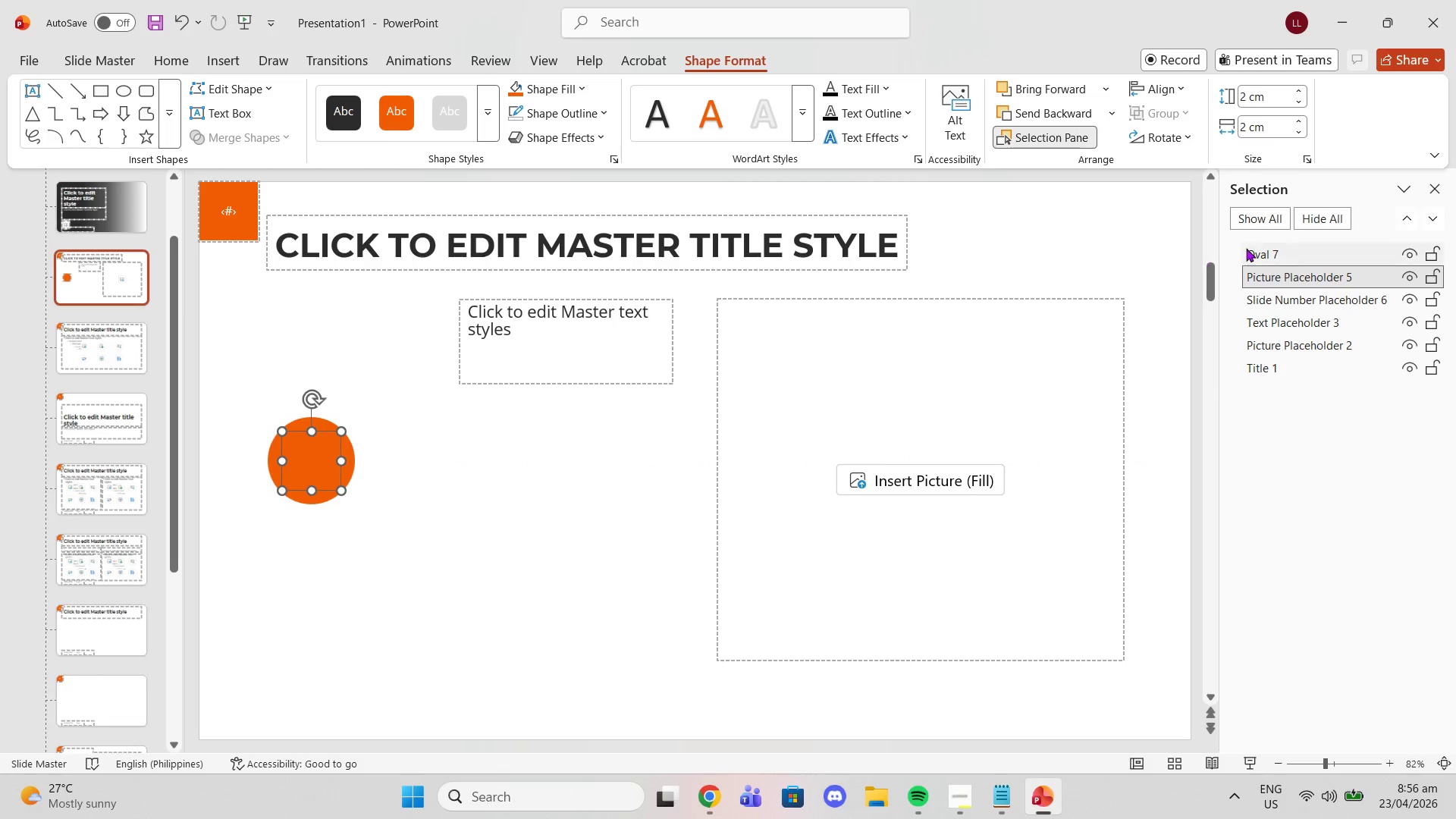 
left_click_drag(start_coordinate=[1255, 249], to_coordinate=[1260, 289])
 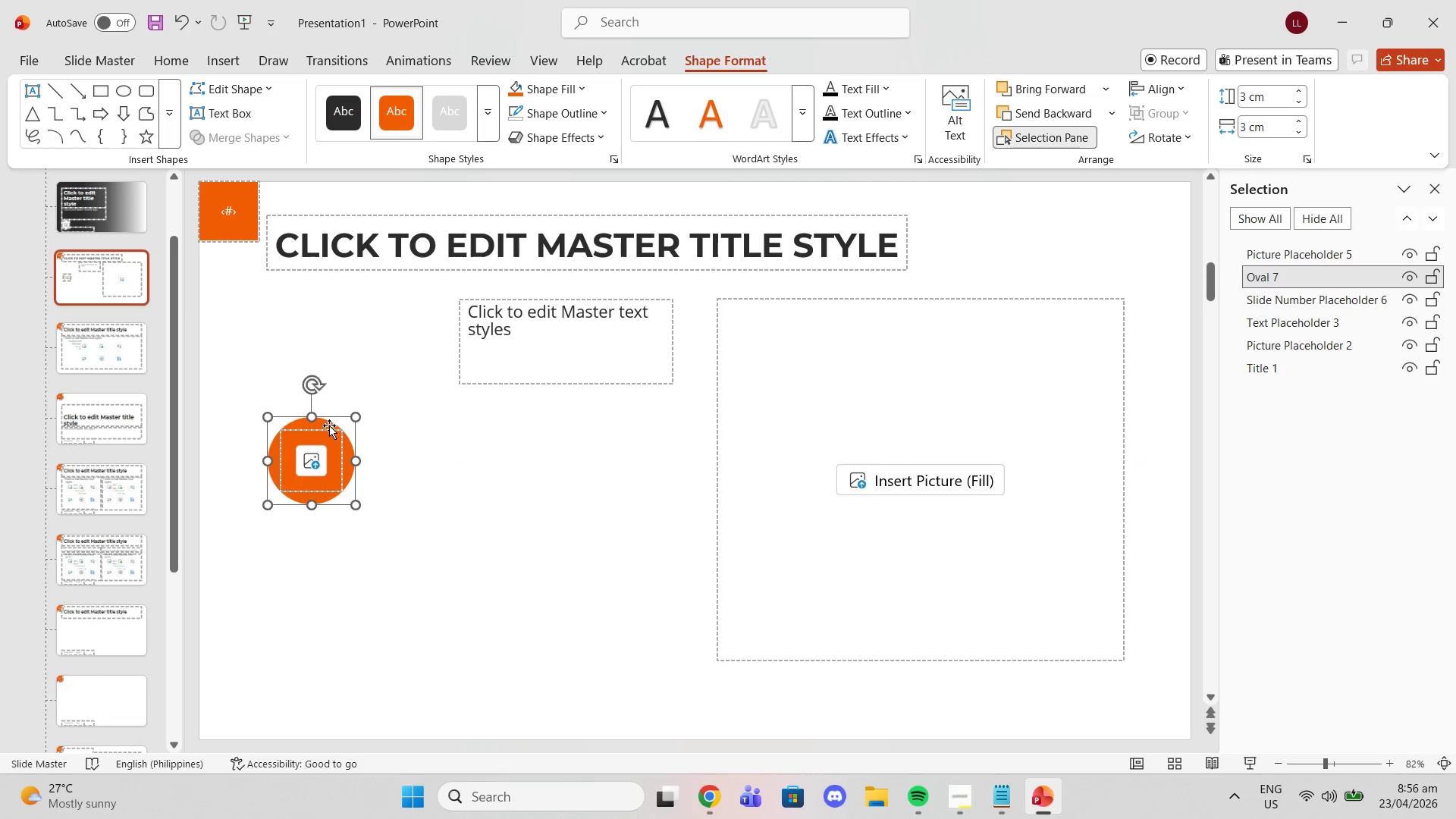 
left_click([328, 434])
 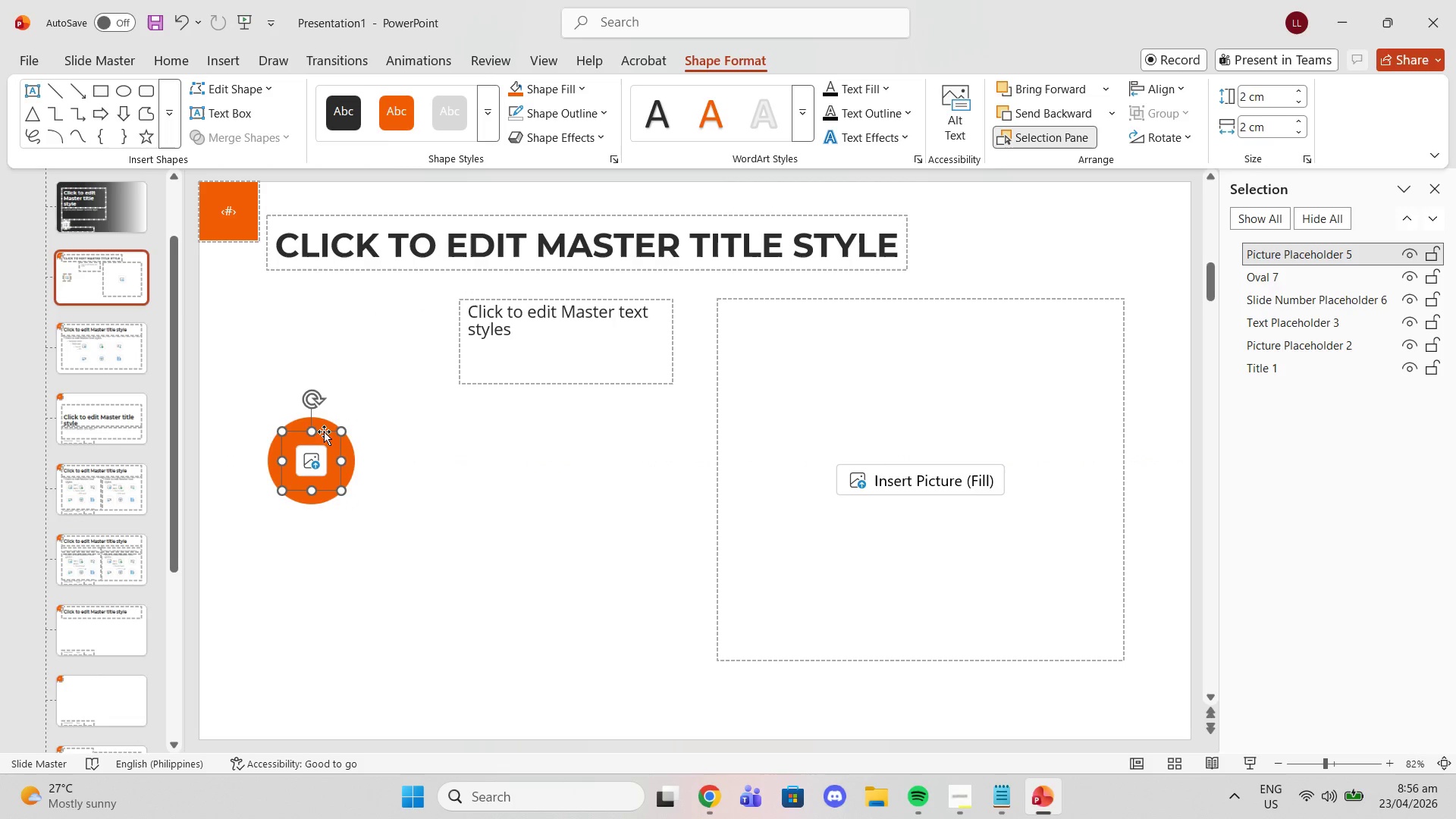 
left_click_drag(start_coordinate=[325, 431], to_coordinate=[320, 431])
 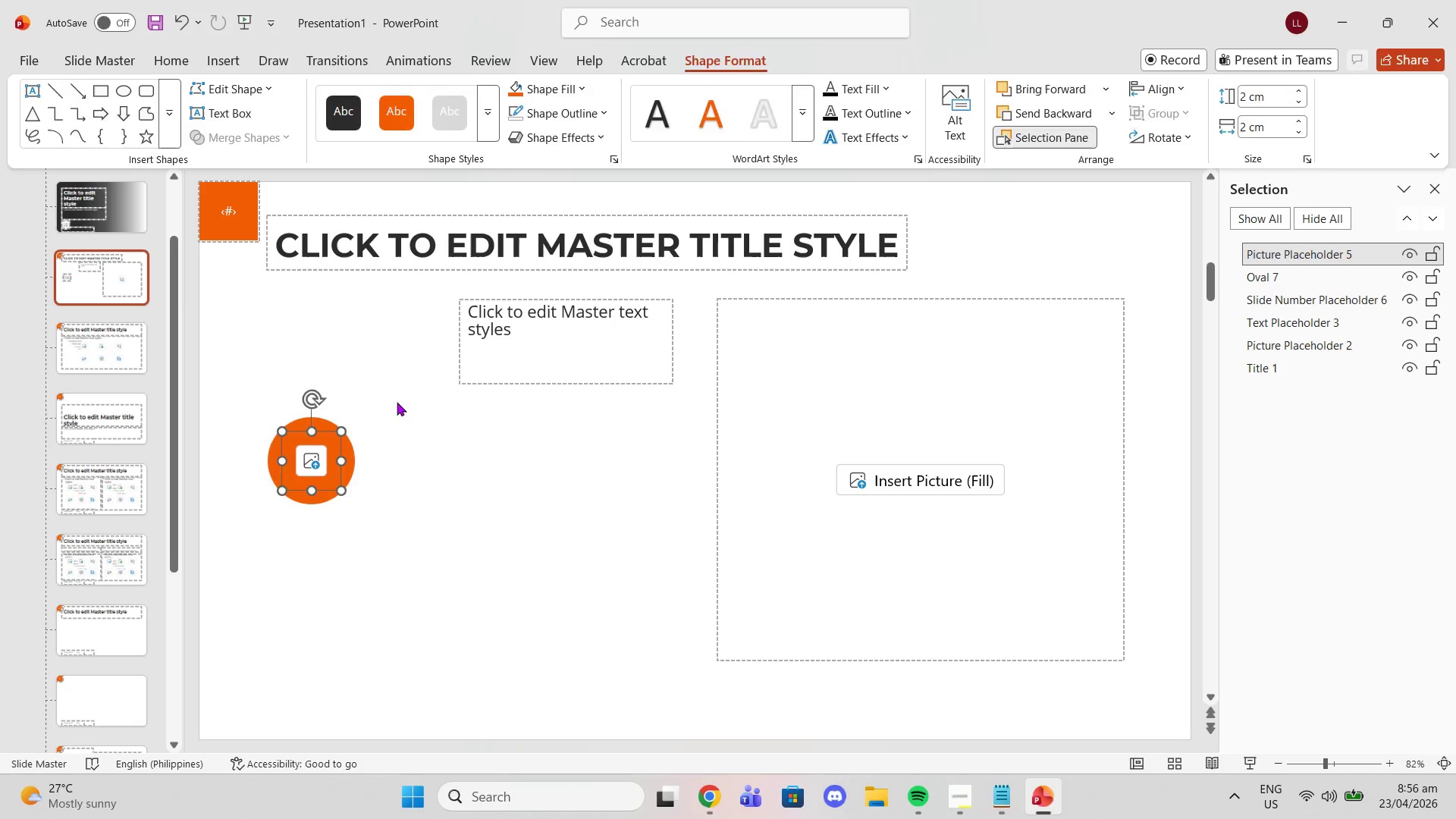 
left_click([397, 402])
 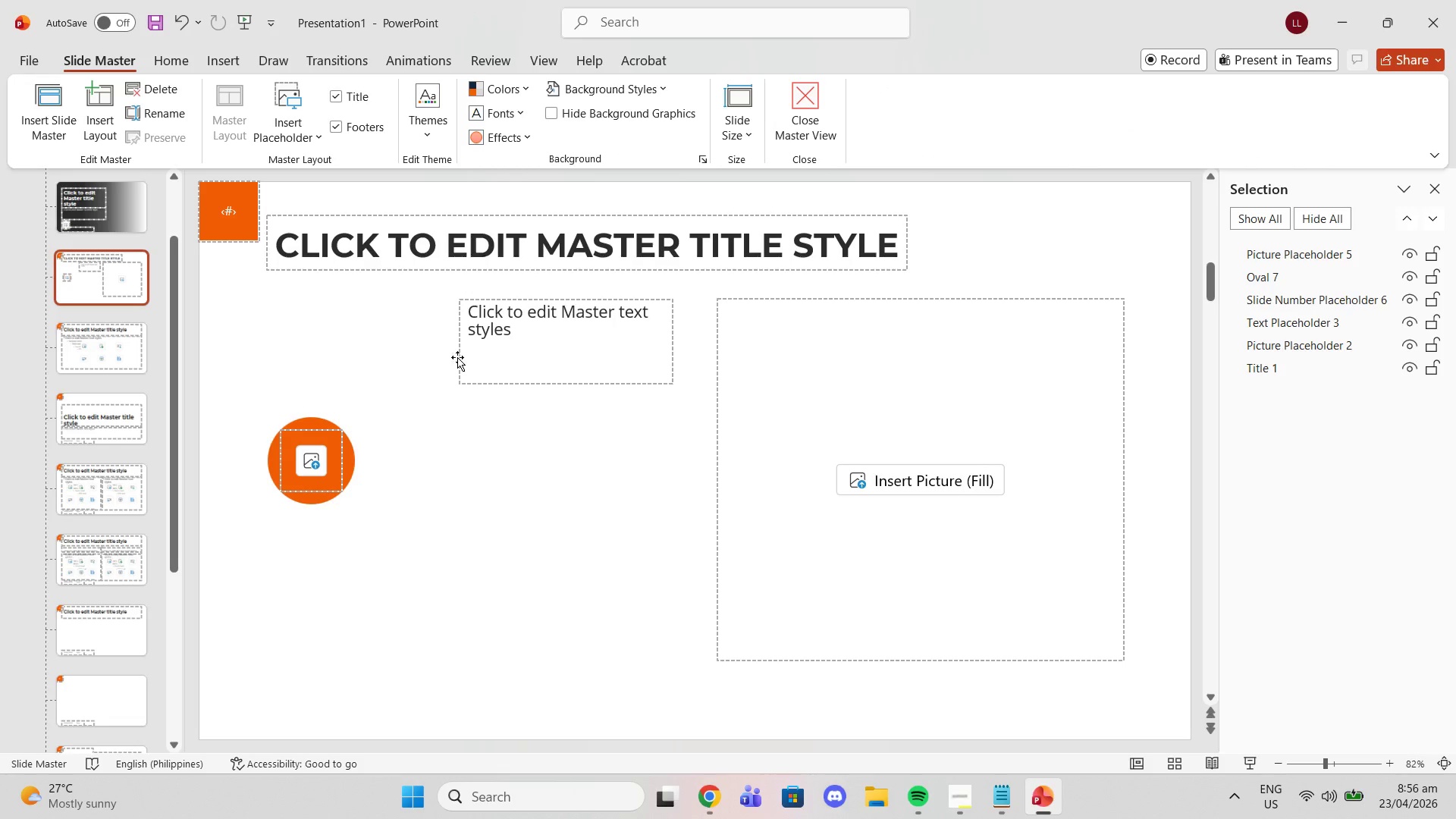 
left_click_drag(start_coordinate=[457, 357], to_coordinate=[378, 476])
 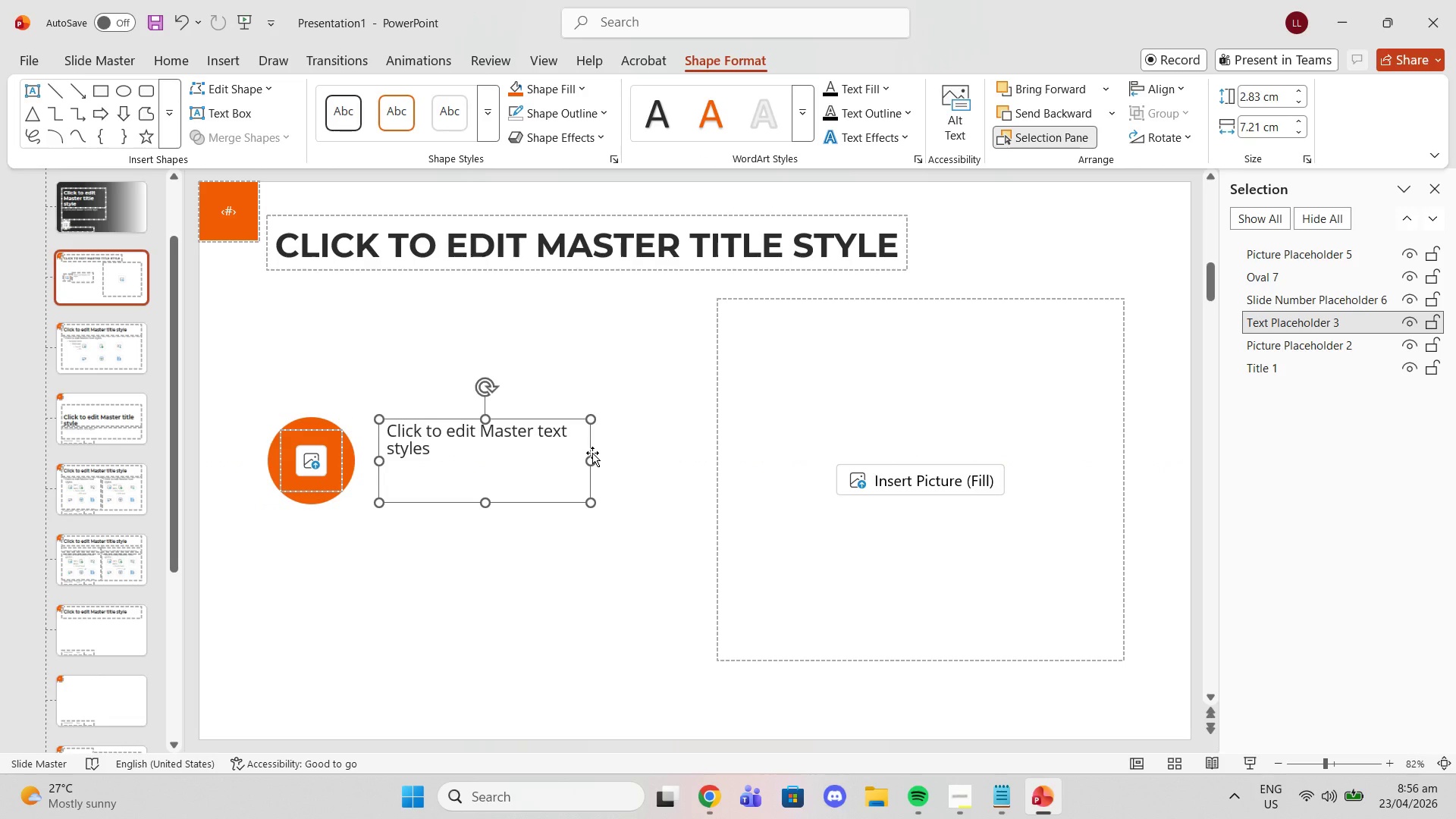 
left_click_drag(start_coordinate=[591, 460], to_coordinate=[672, 460])
 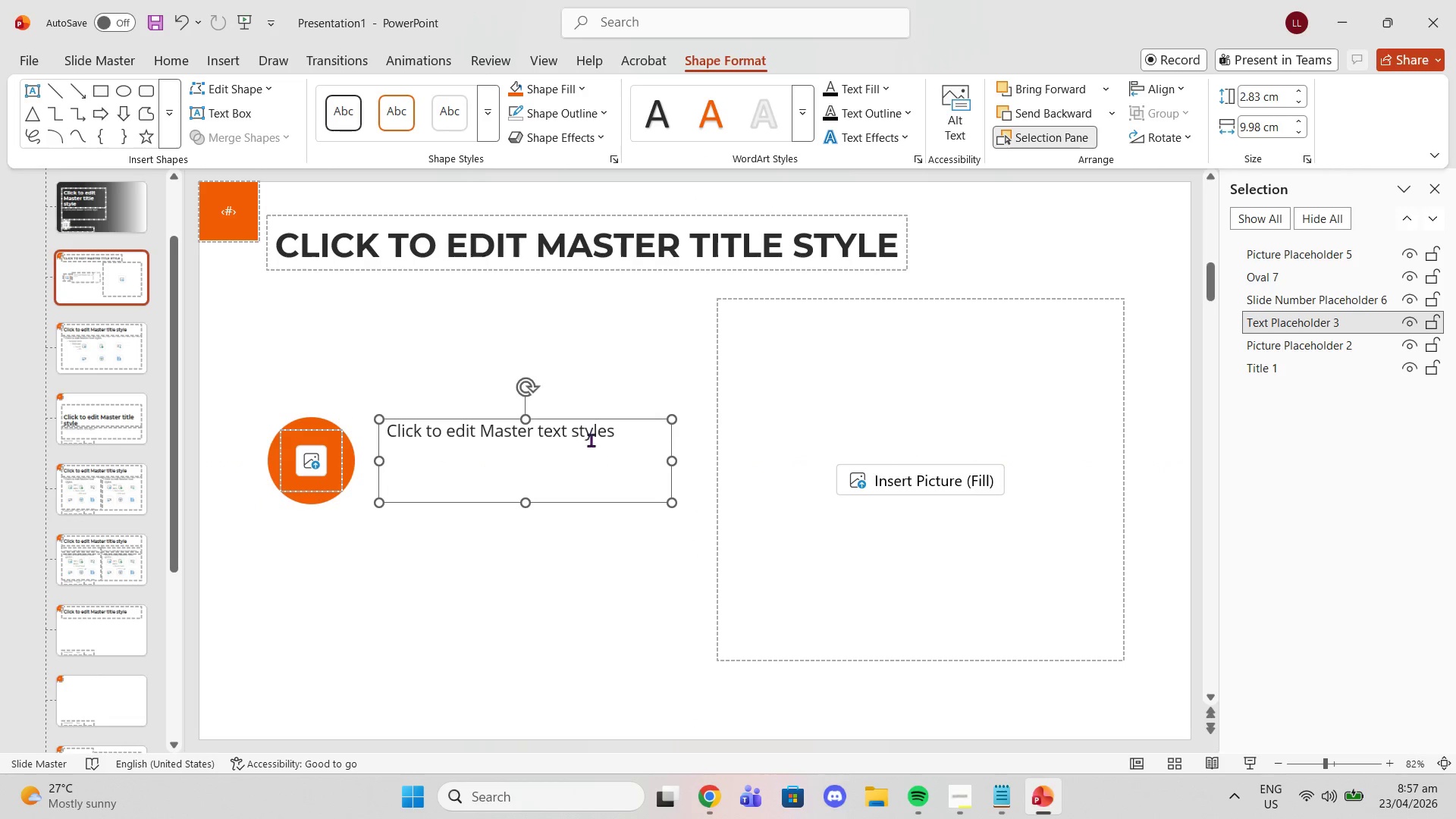 
left_click([591, 431])
 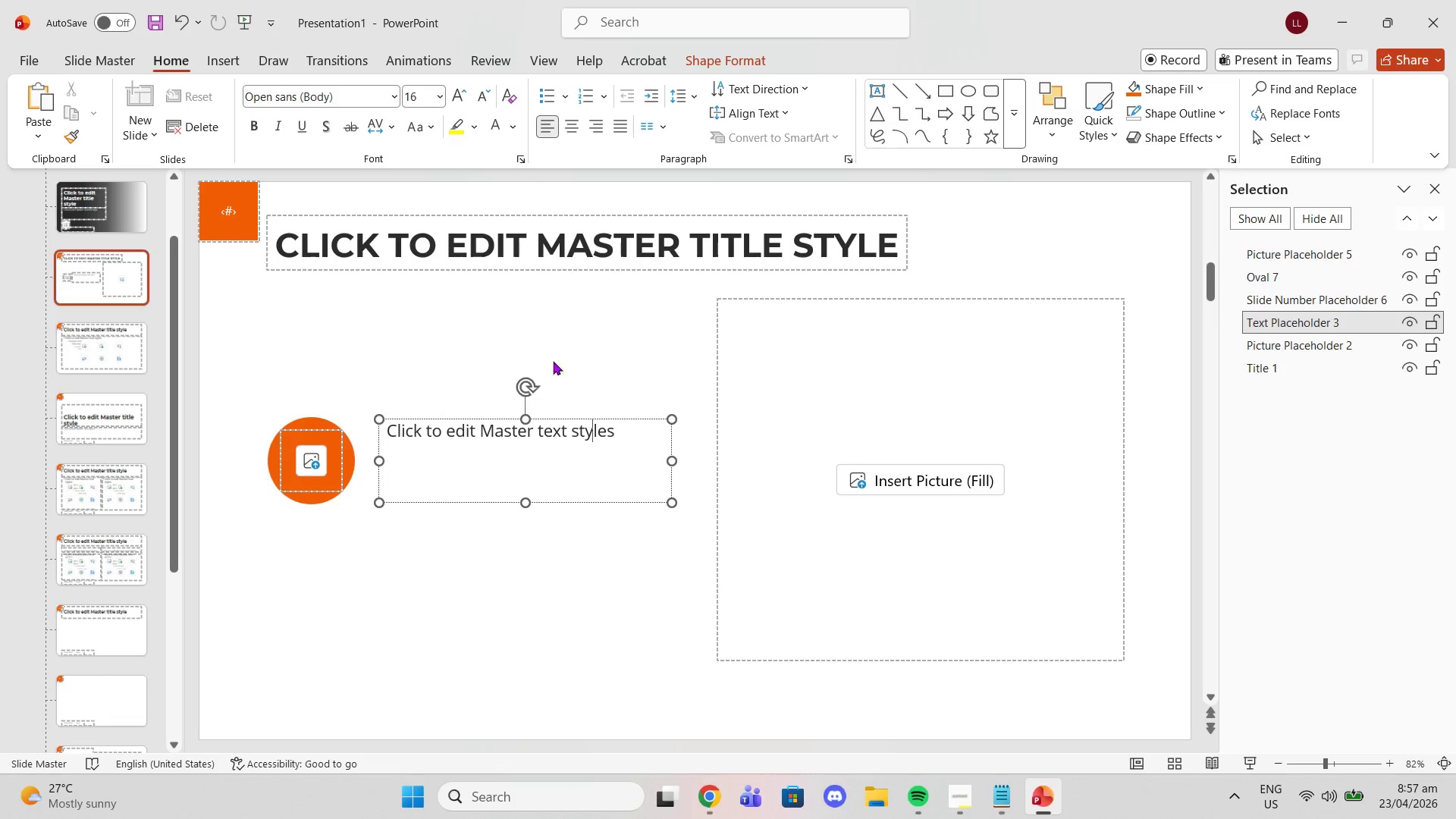 
double_click([546, 426])
 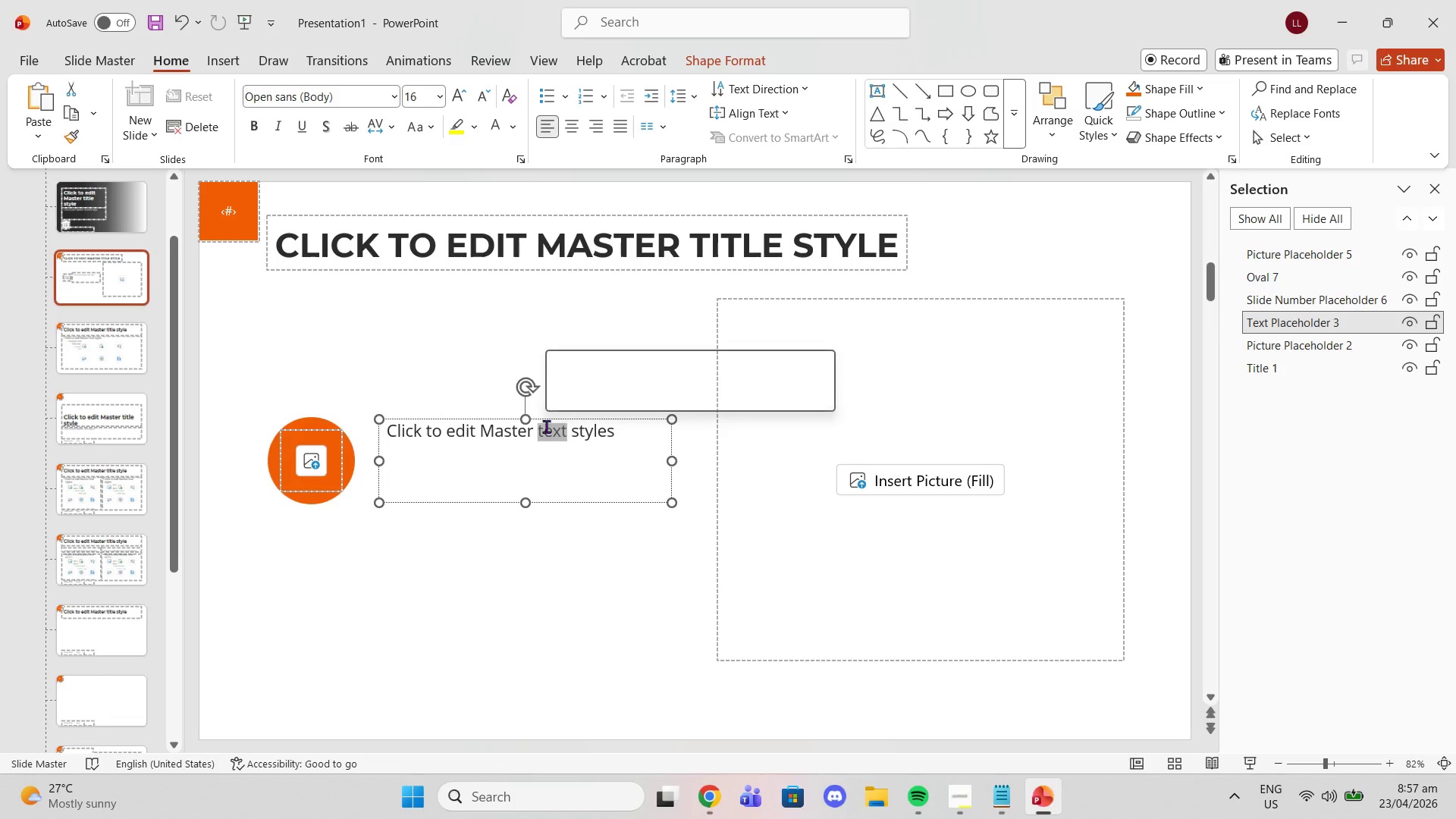 
triple_click([546, 426])
 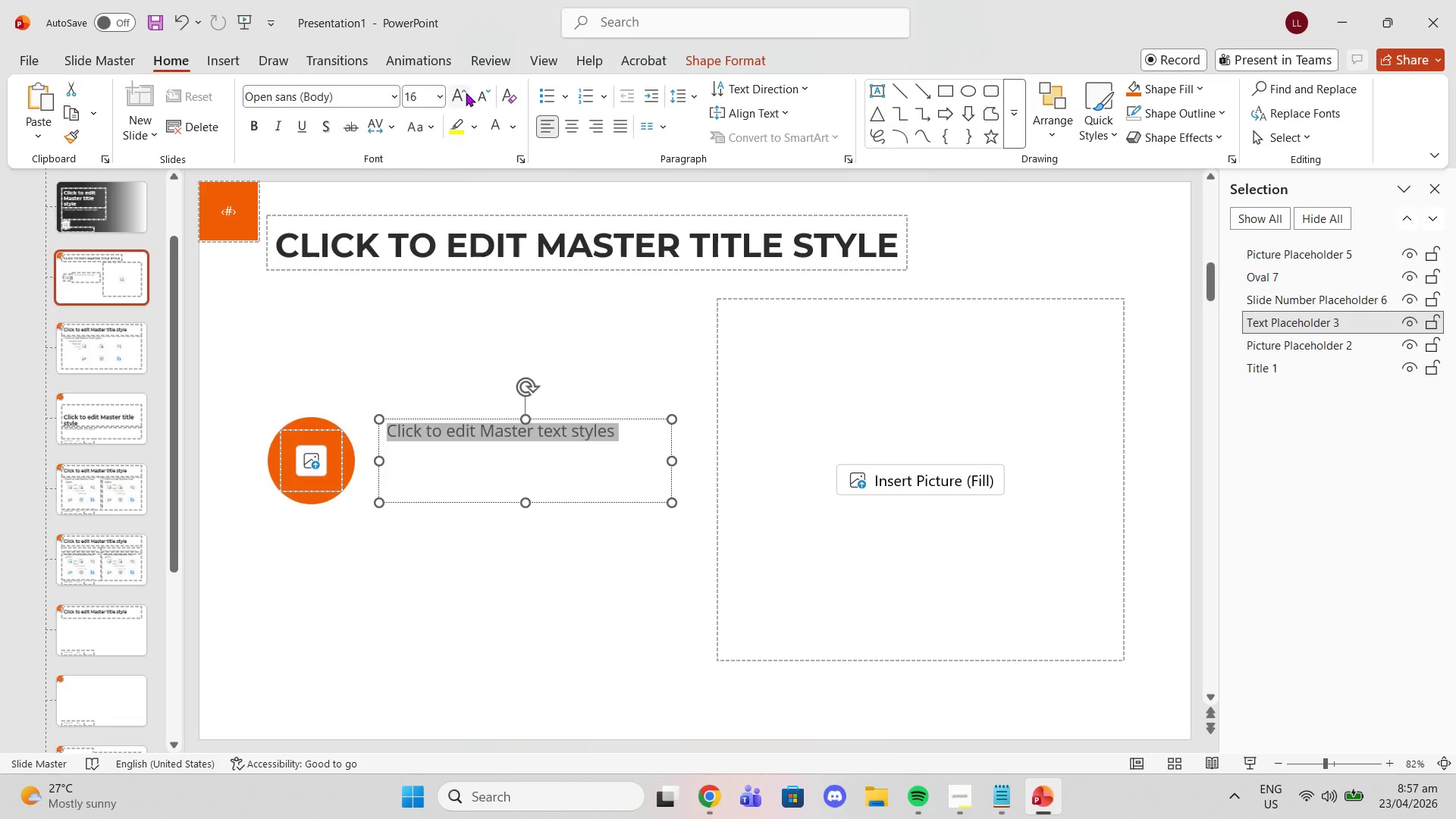 
double_click([463, 95])
 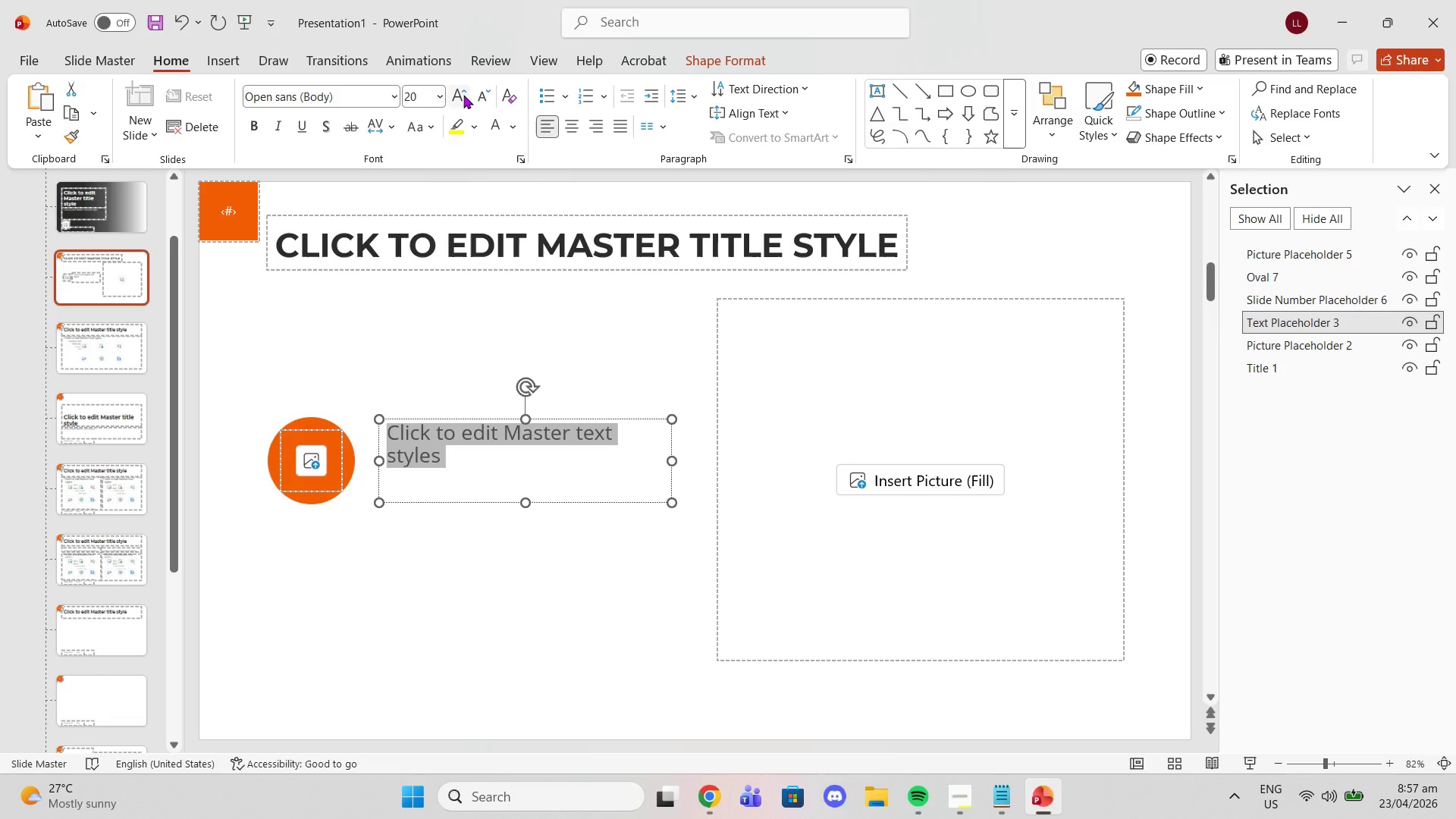 
left_click([463, 95])
 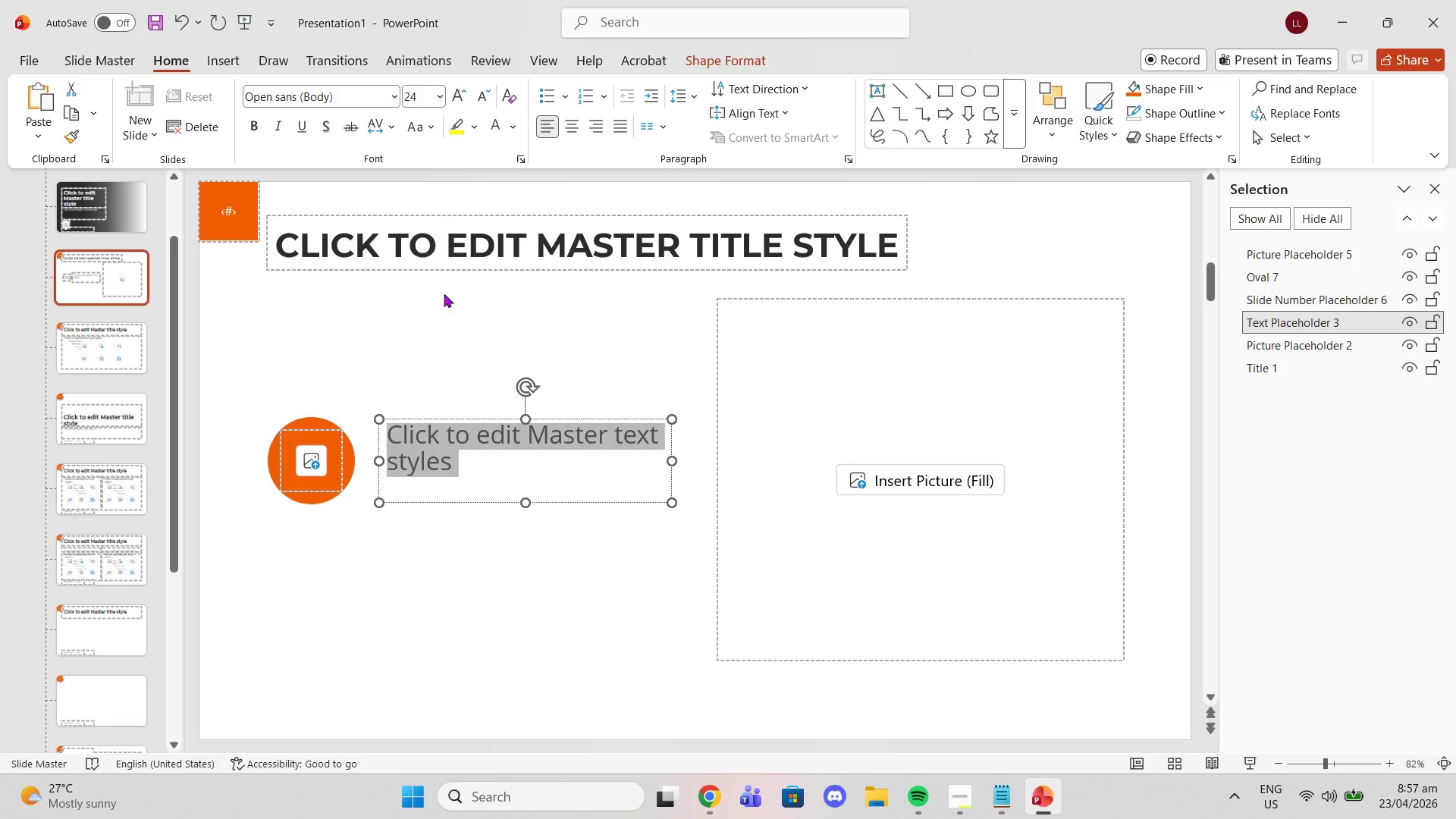 
left_click([435, 318])
 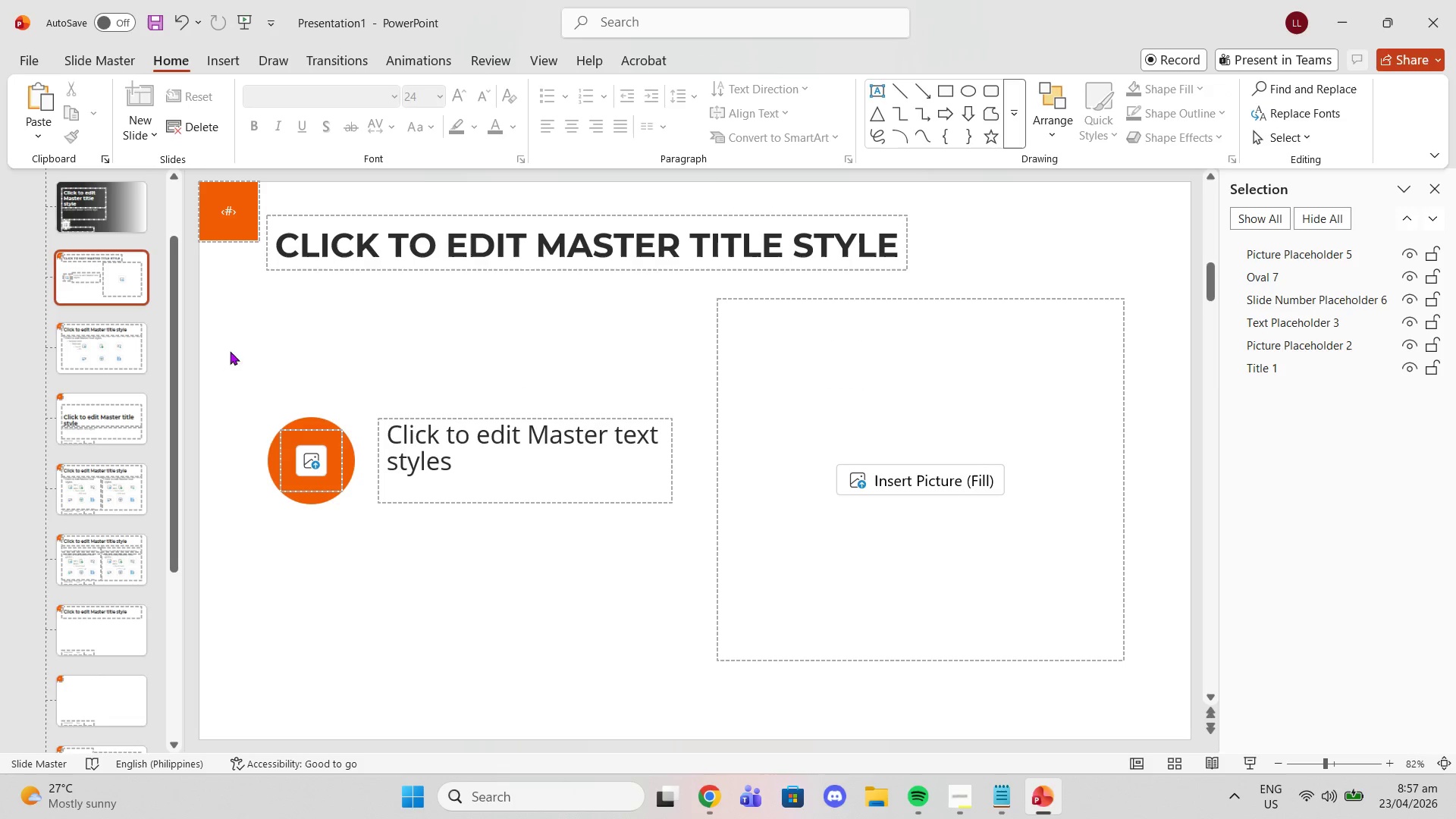 
left_click_drag(start_coordinate=[258, 372], to_coordinate=[684, 579])
 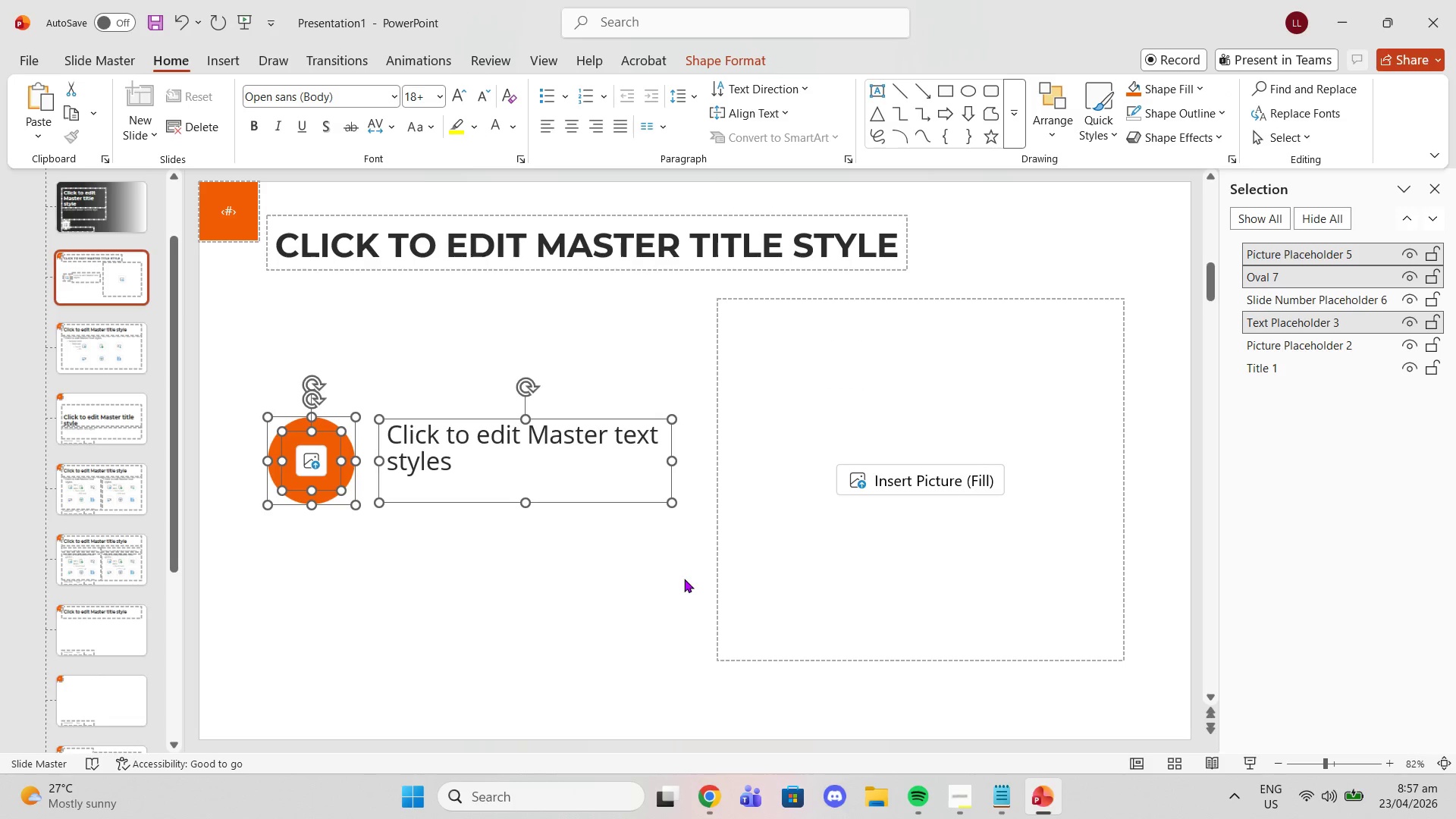 
key(Control+C)
 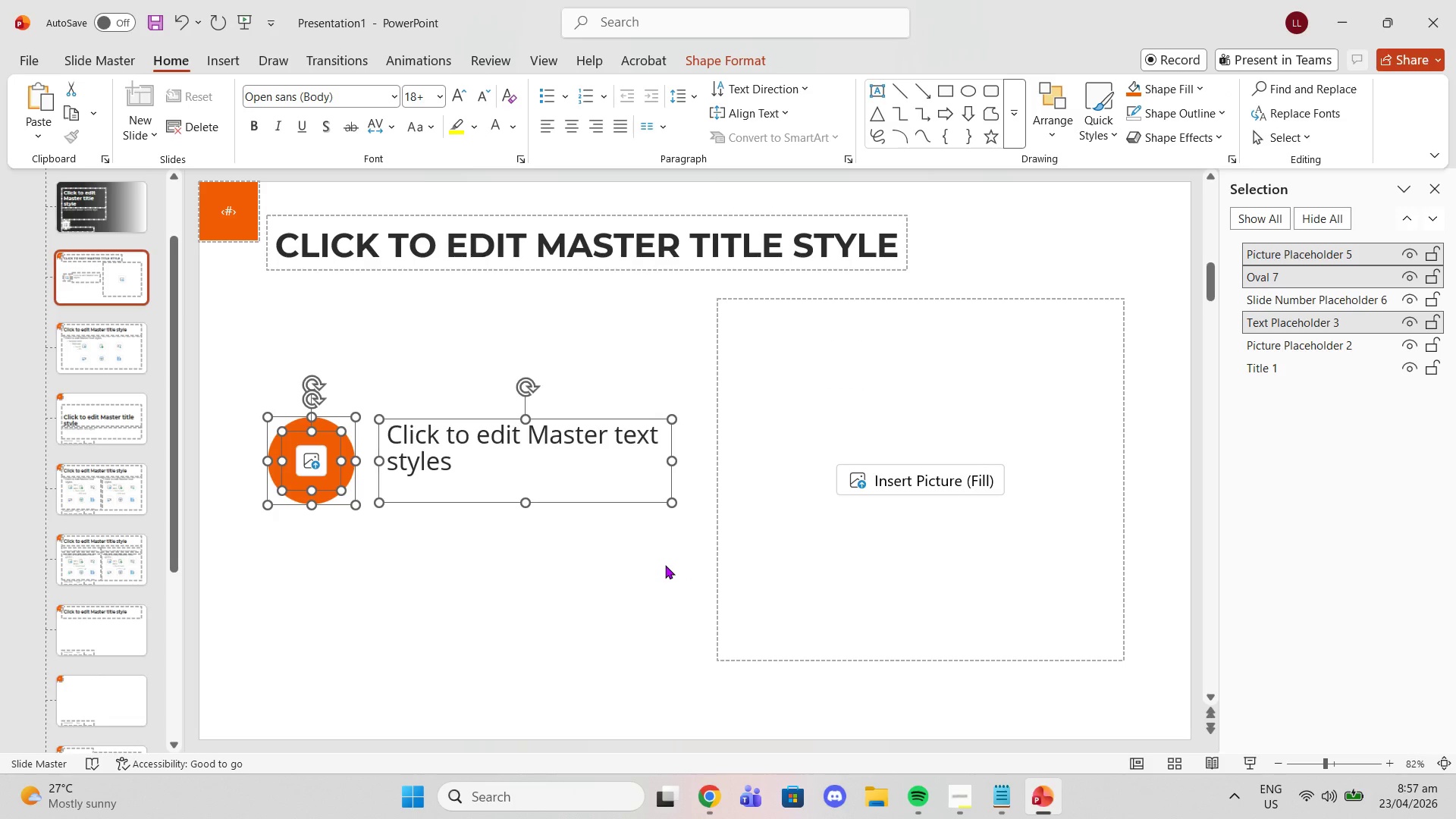 
key(Control+ControlLeft)
 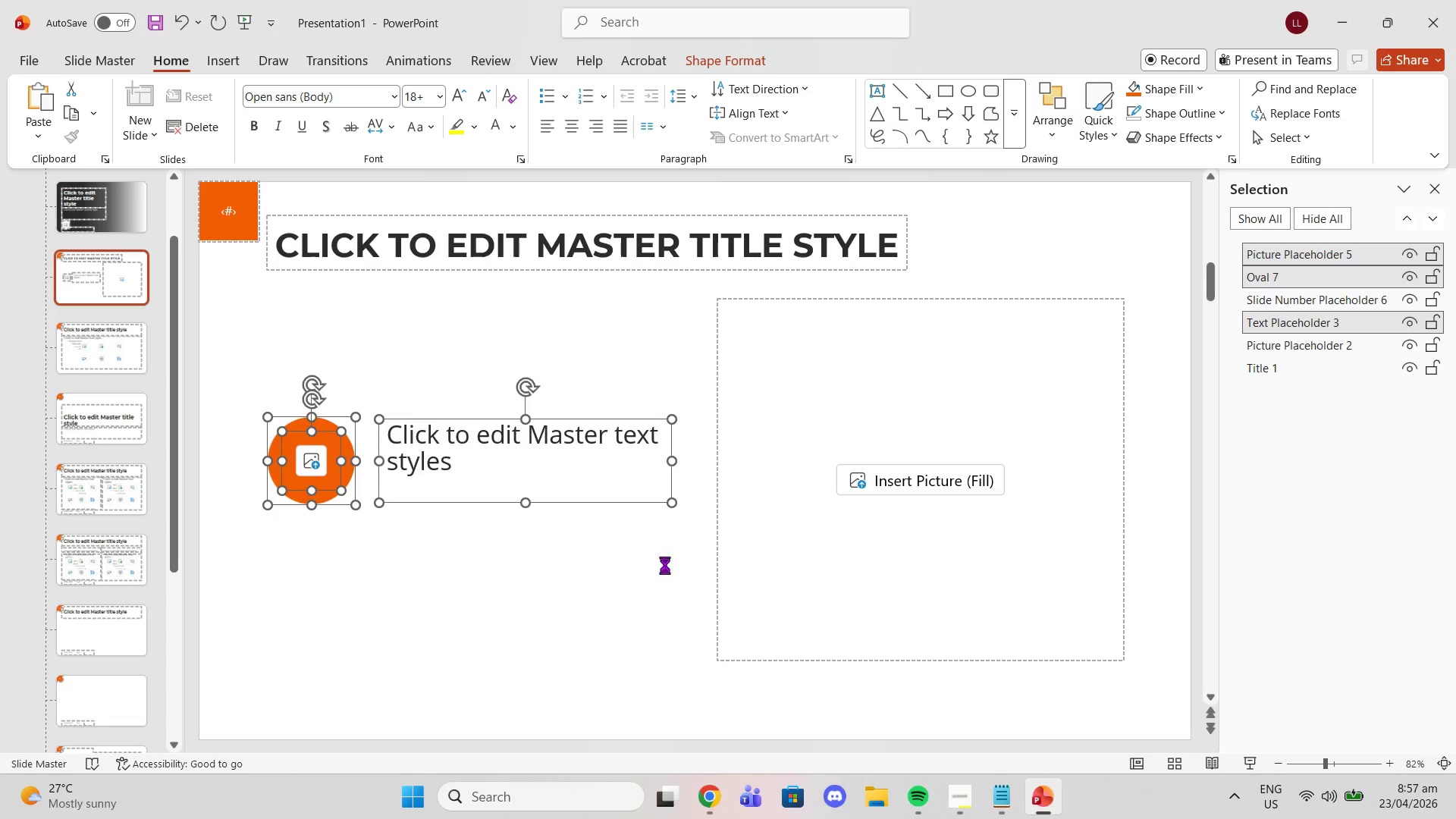 
key(Control+V)
 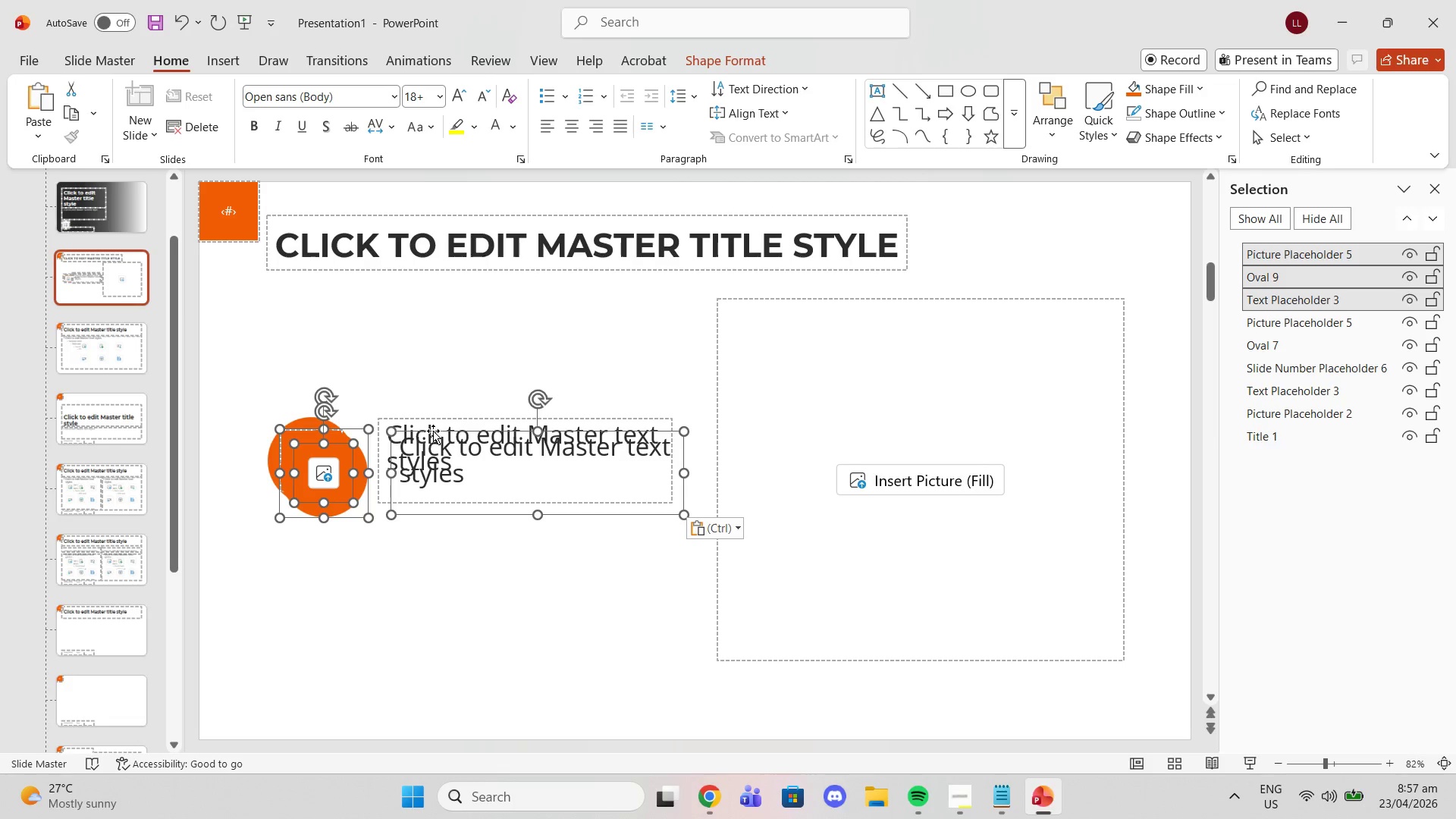 
left_click_drag(start_coordinate=[432, 431], to_coordinate=[421, 300])
 